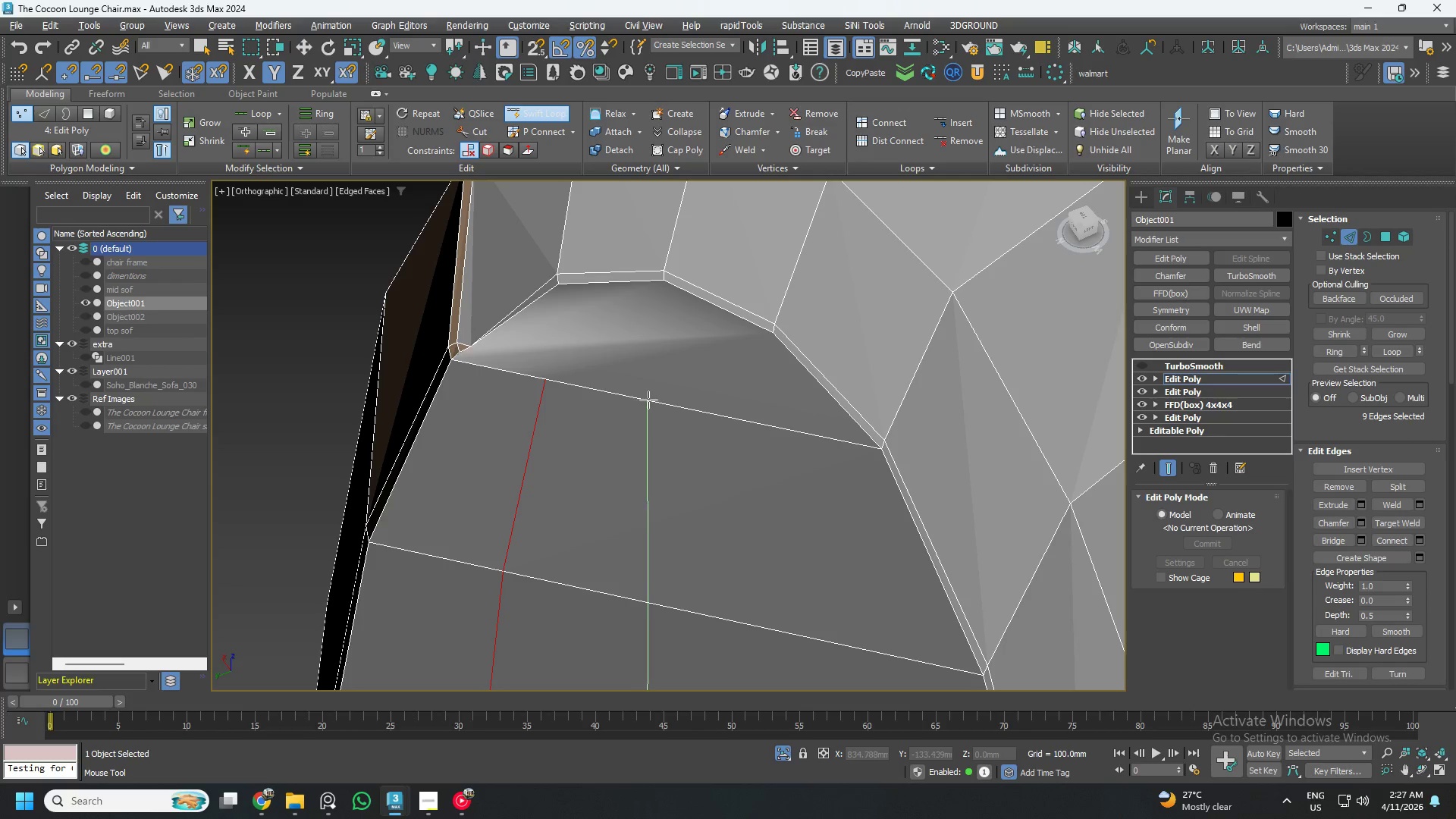 
left_click([657, 401])
 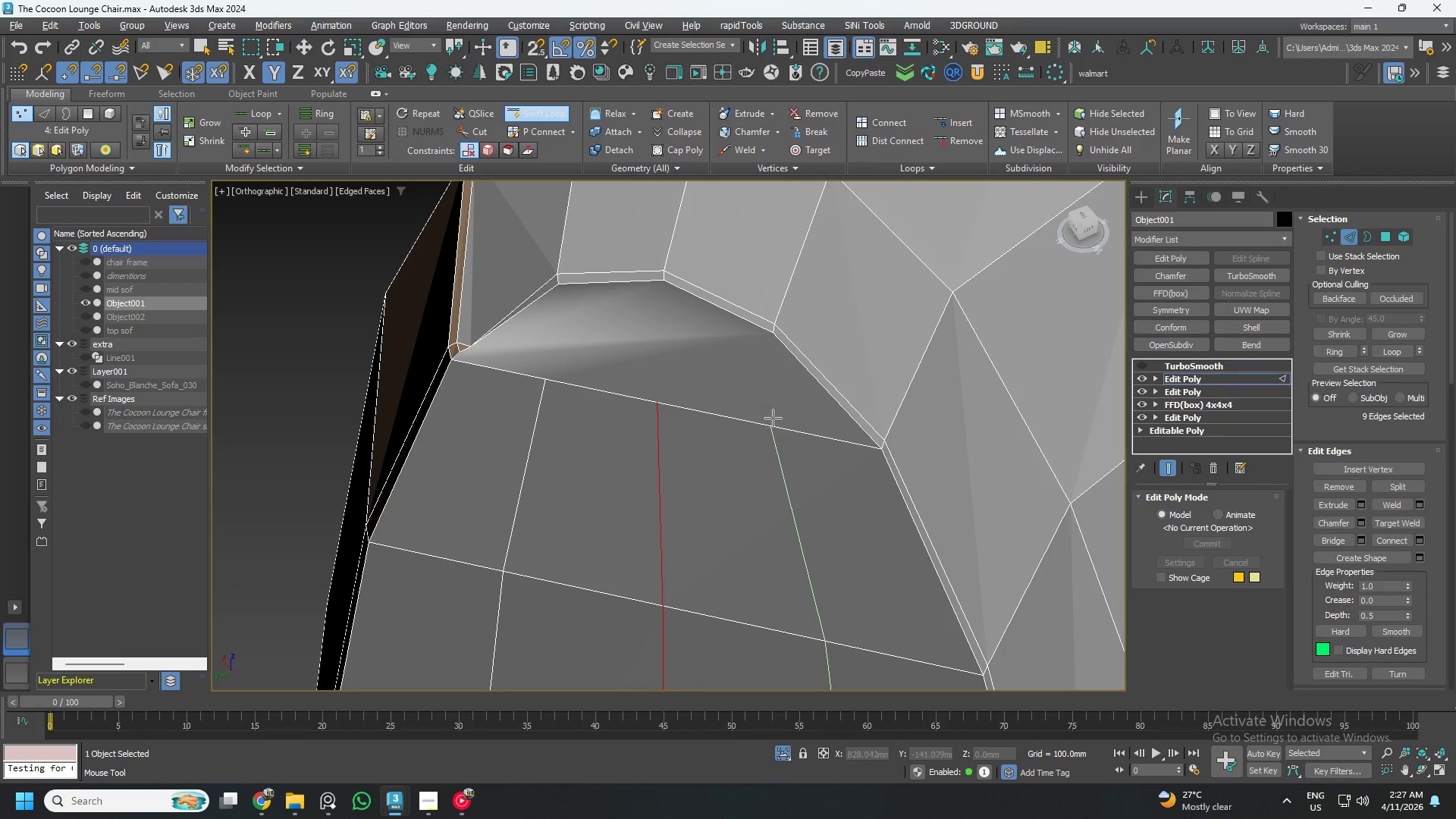 
key(Alt+AltLeft)
 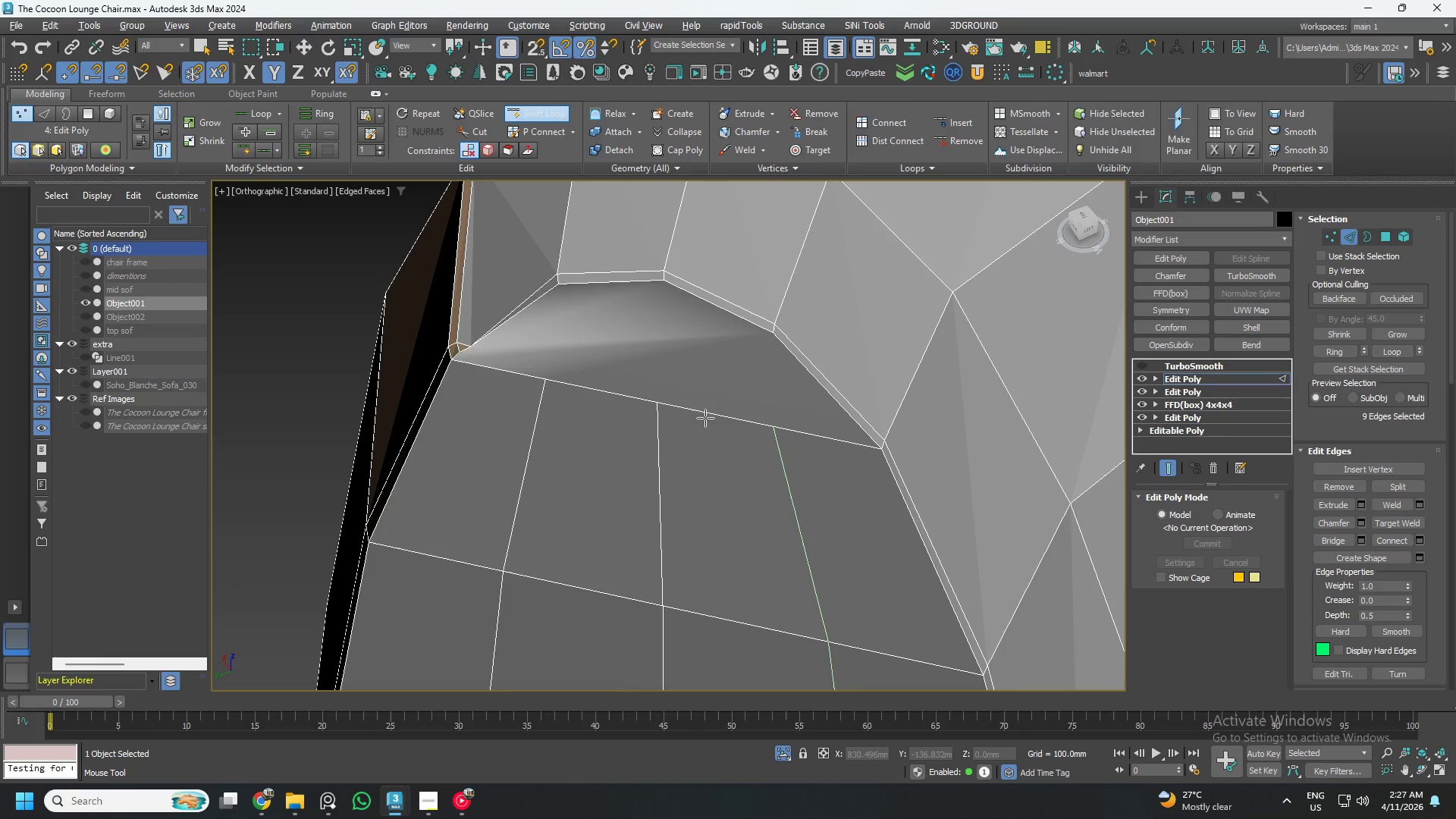 
key(Alt+1)
 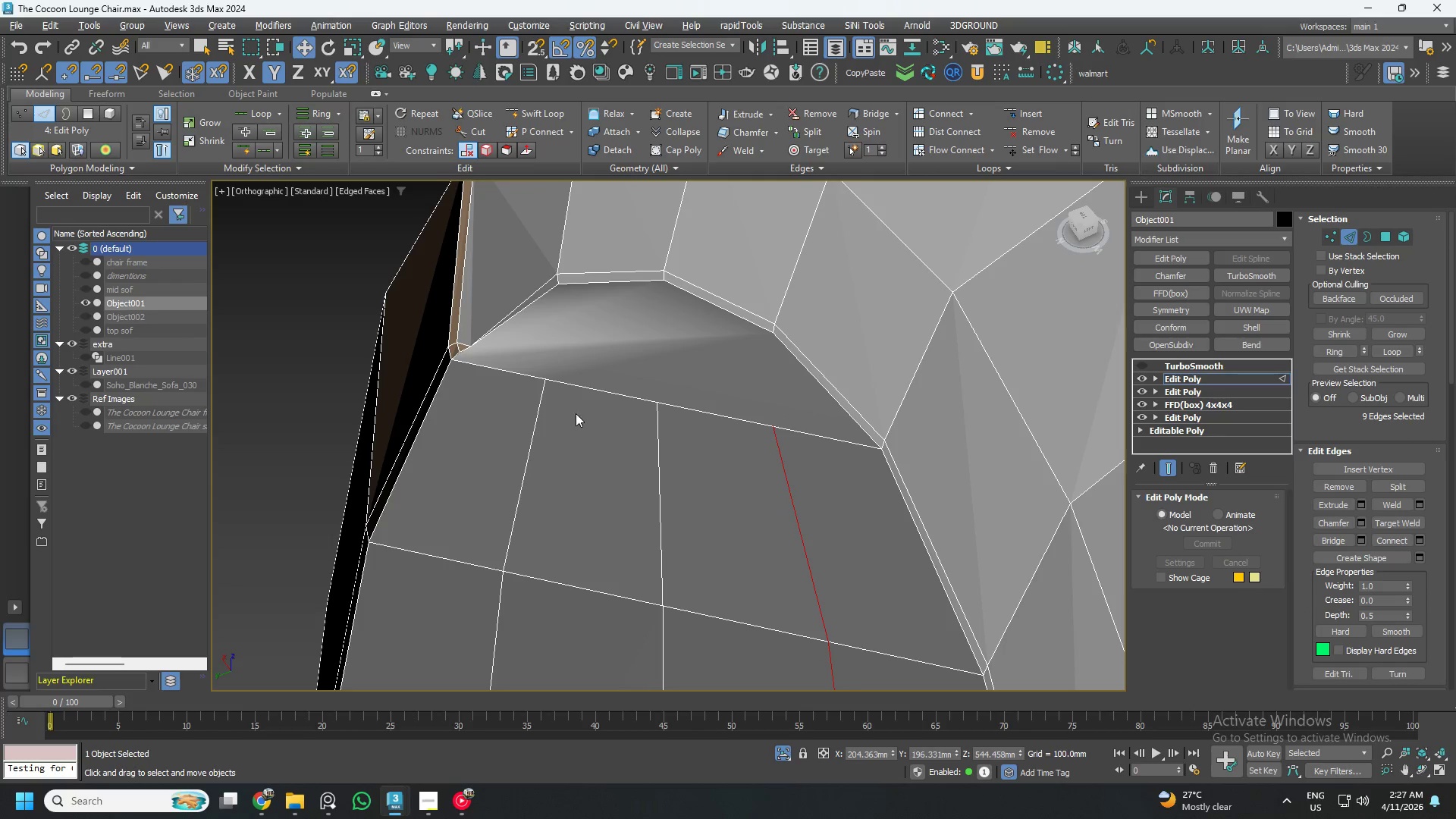 
key(1)
 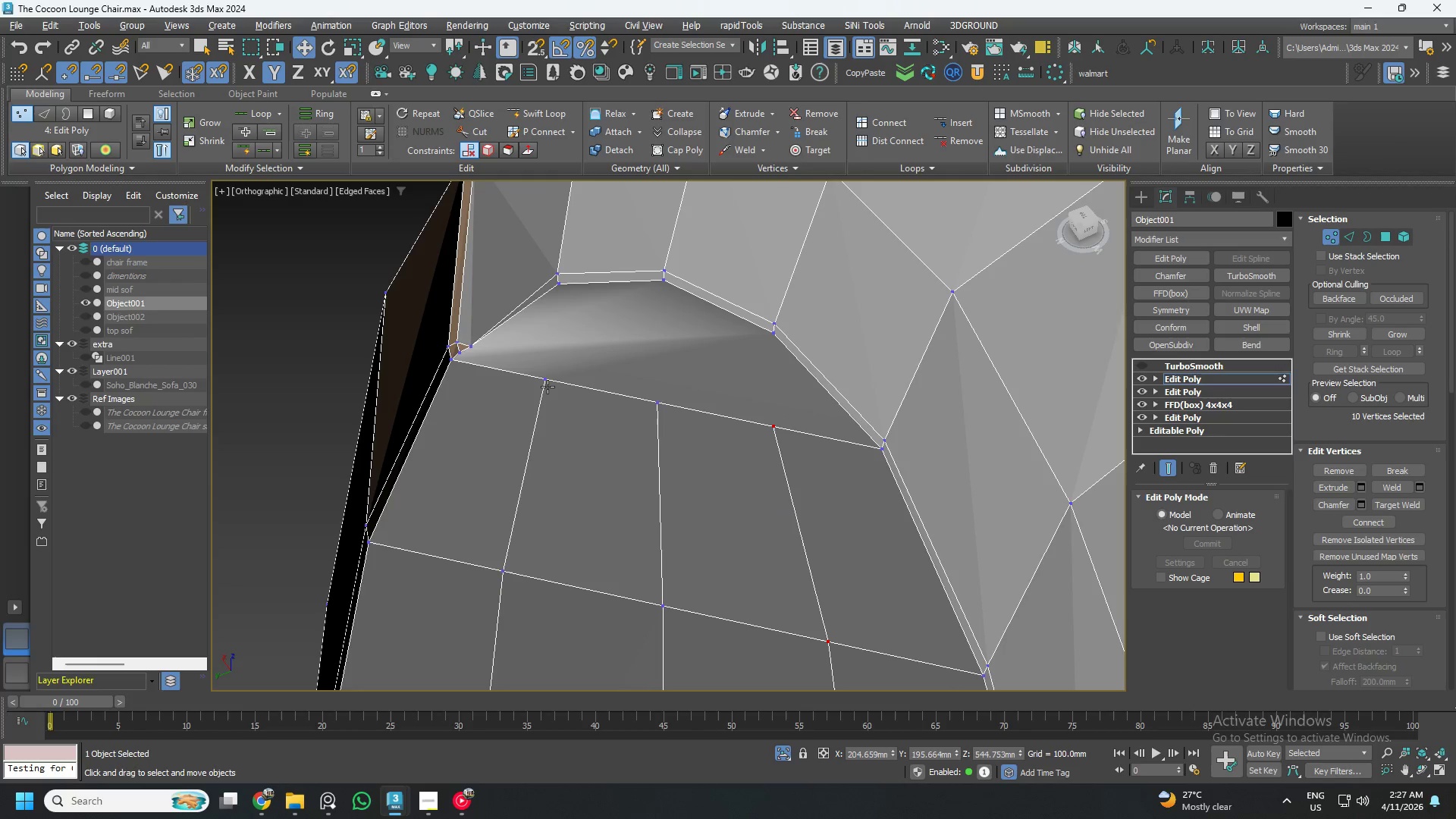 
left_click([548, 384])
 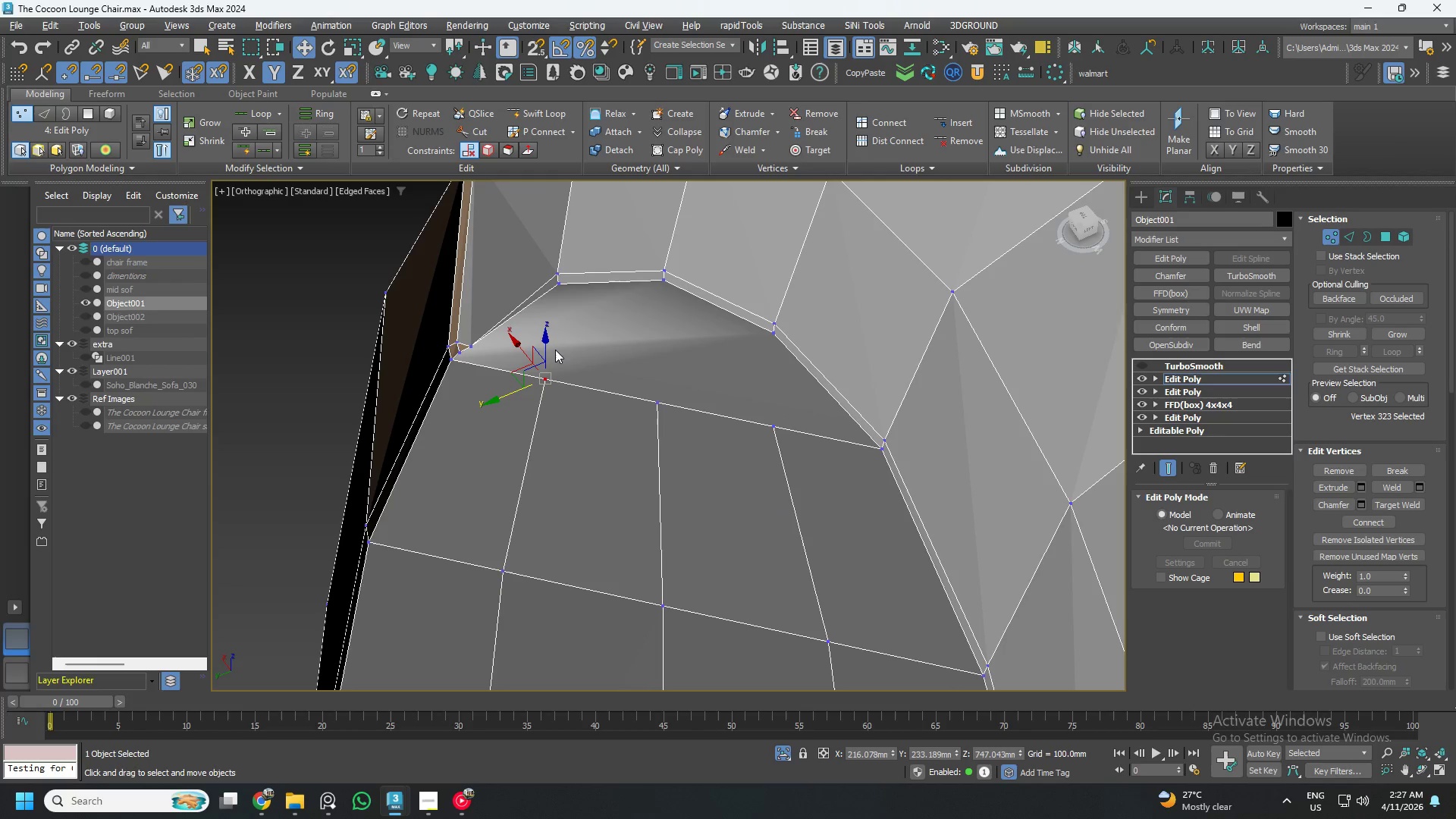 
hold_key(key=ControlLeft, duration=0.55)
left_click([565, 279])
 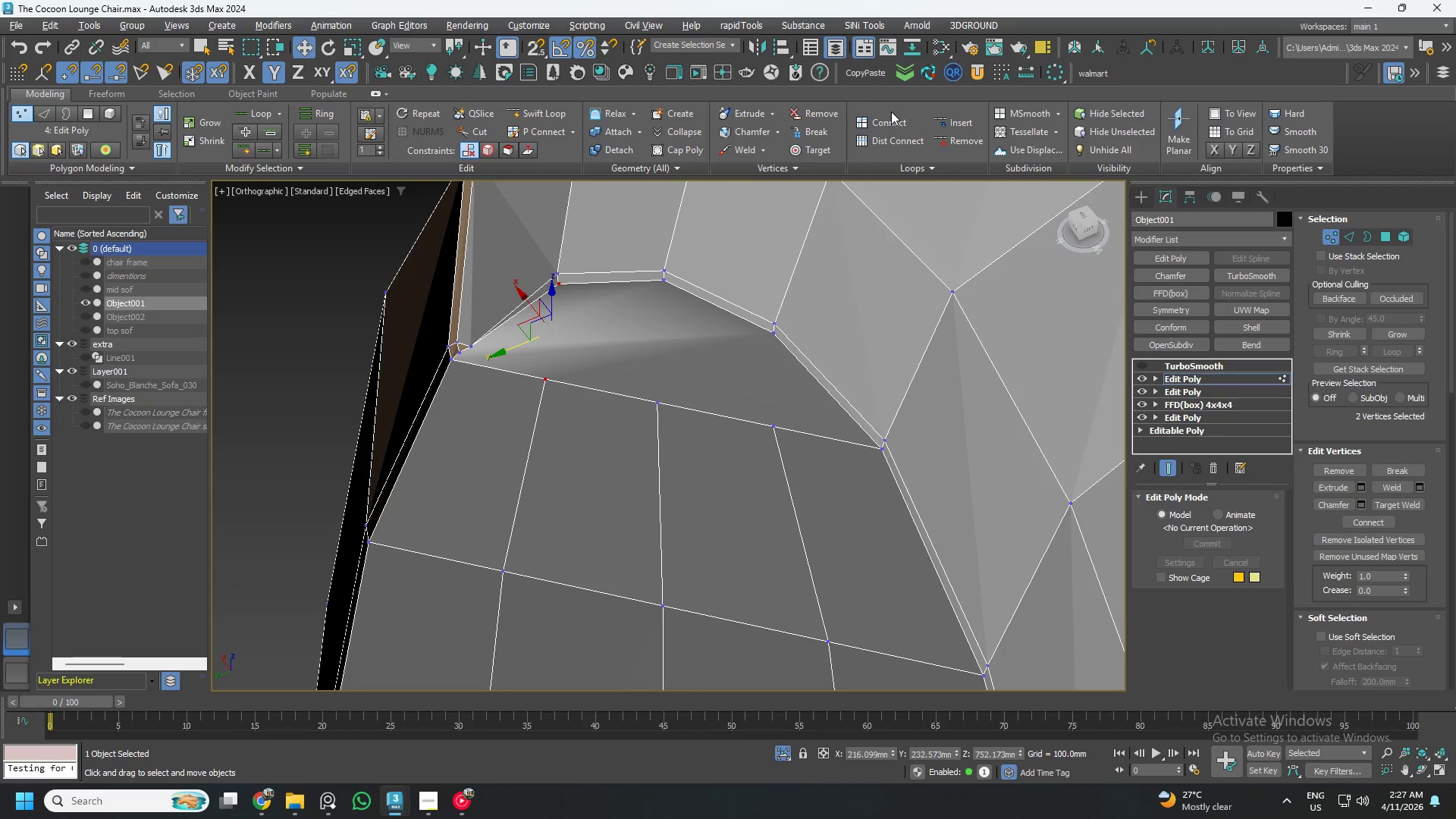 
left_click([893, 117])
 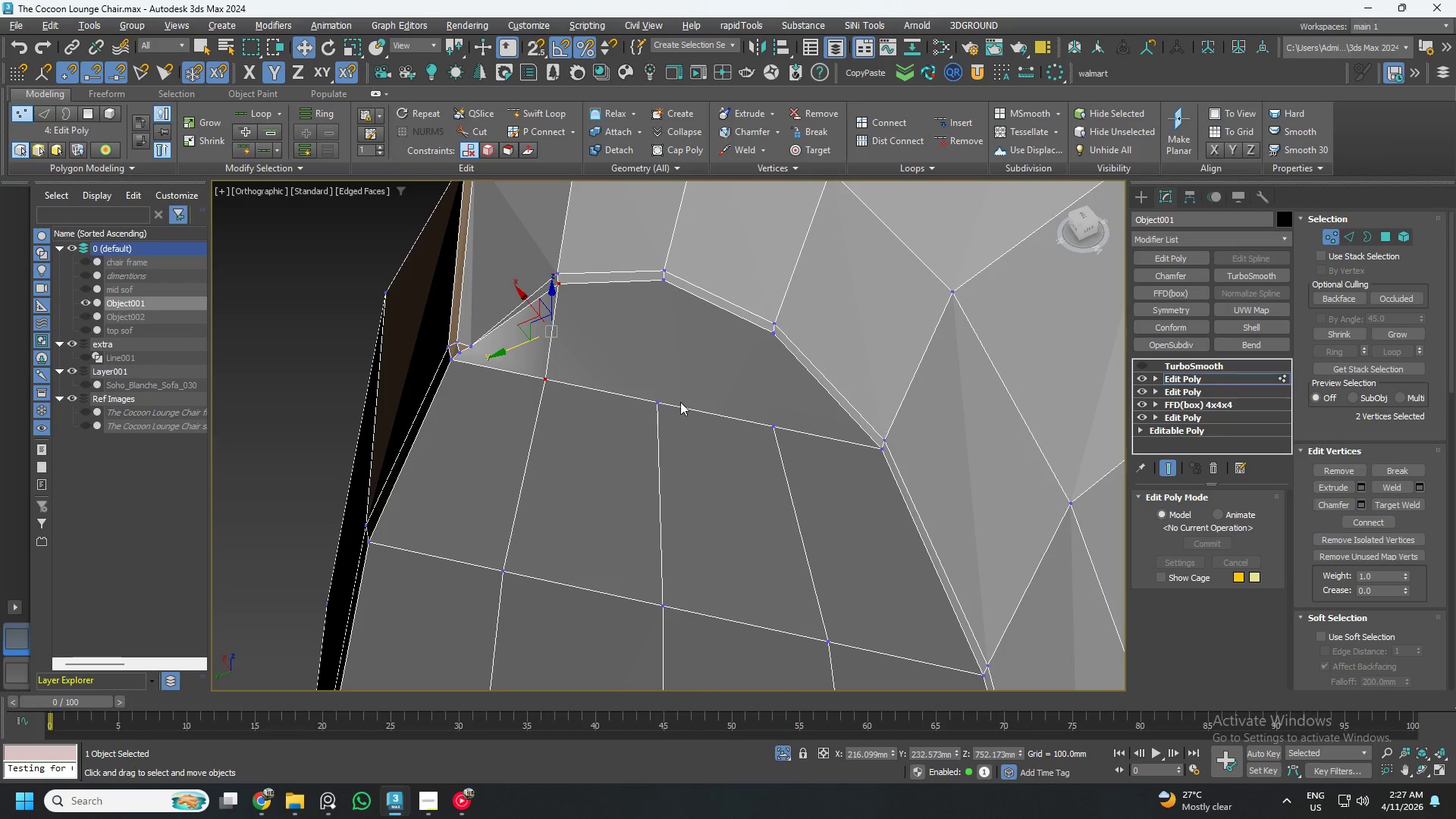 
left_click([666, 398])
 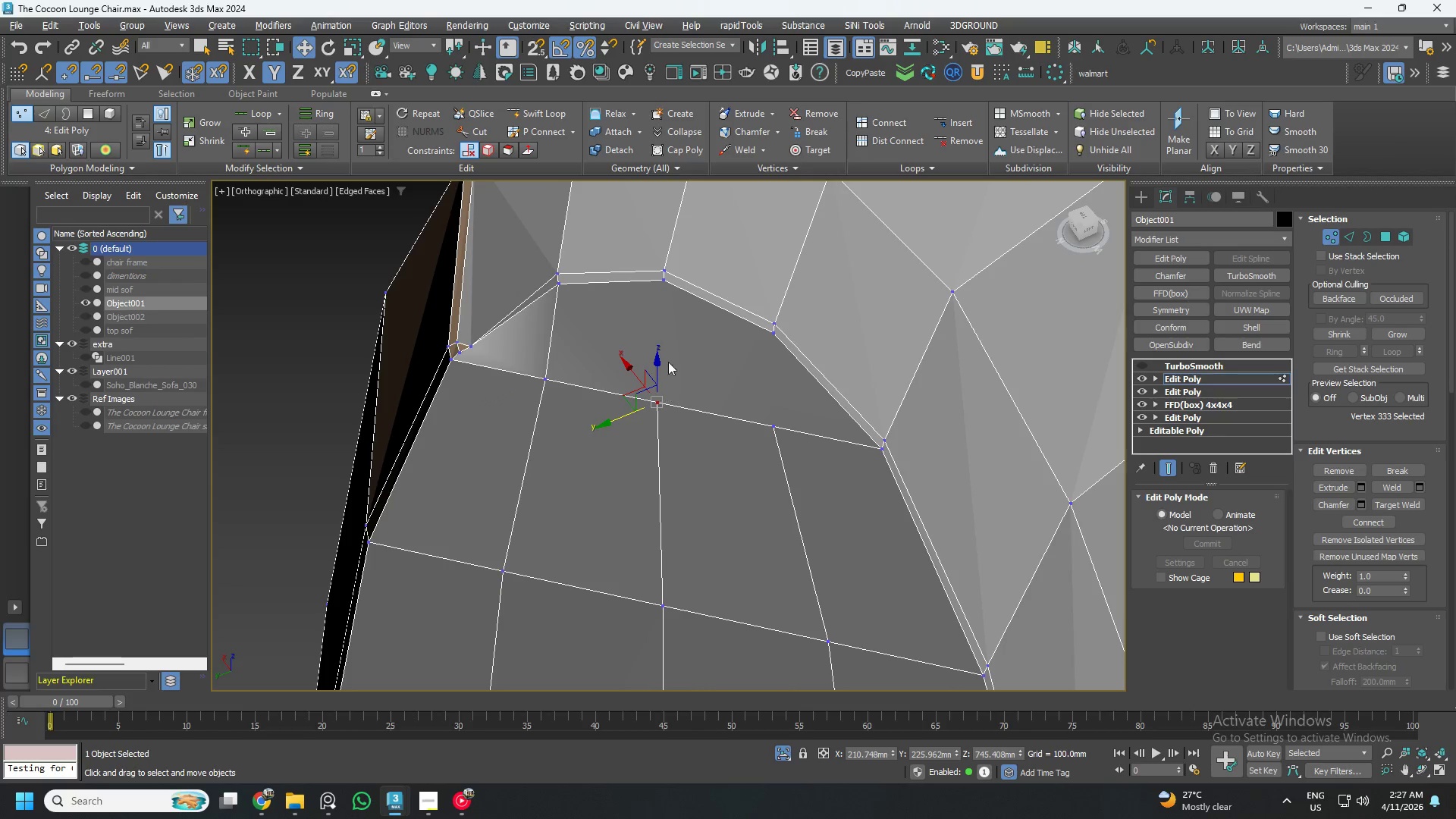 
hold_key(key=ControlLeft, duration=0.7)
left_click([665, 285])
 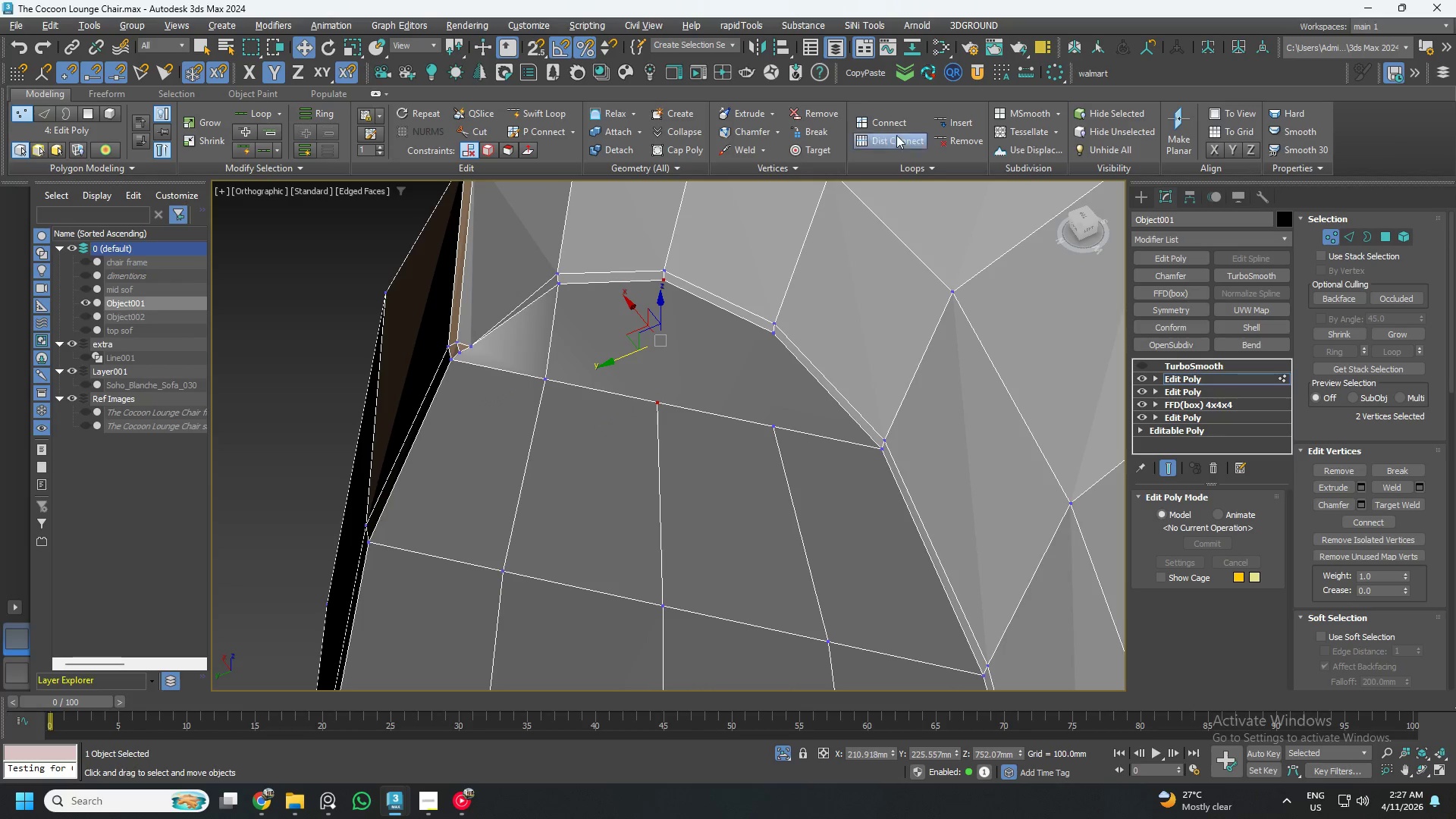 
left_click([897, 127])
 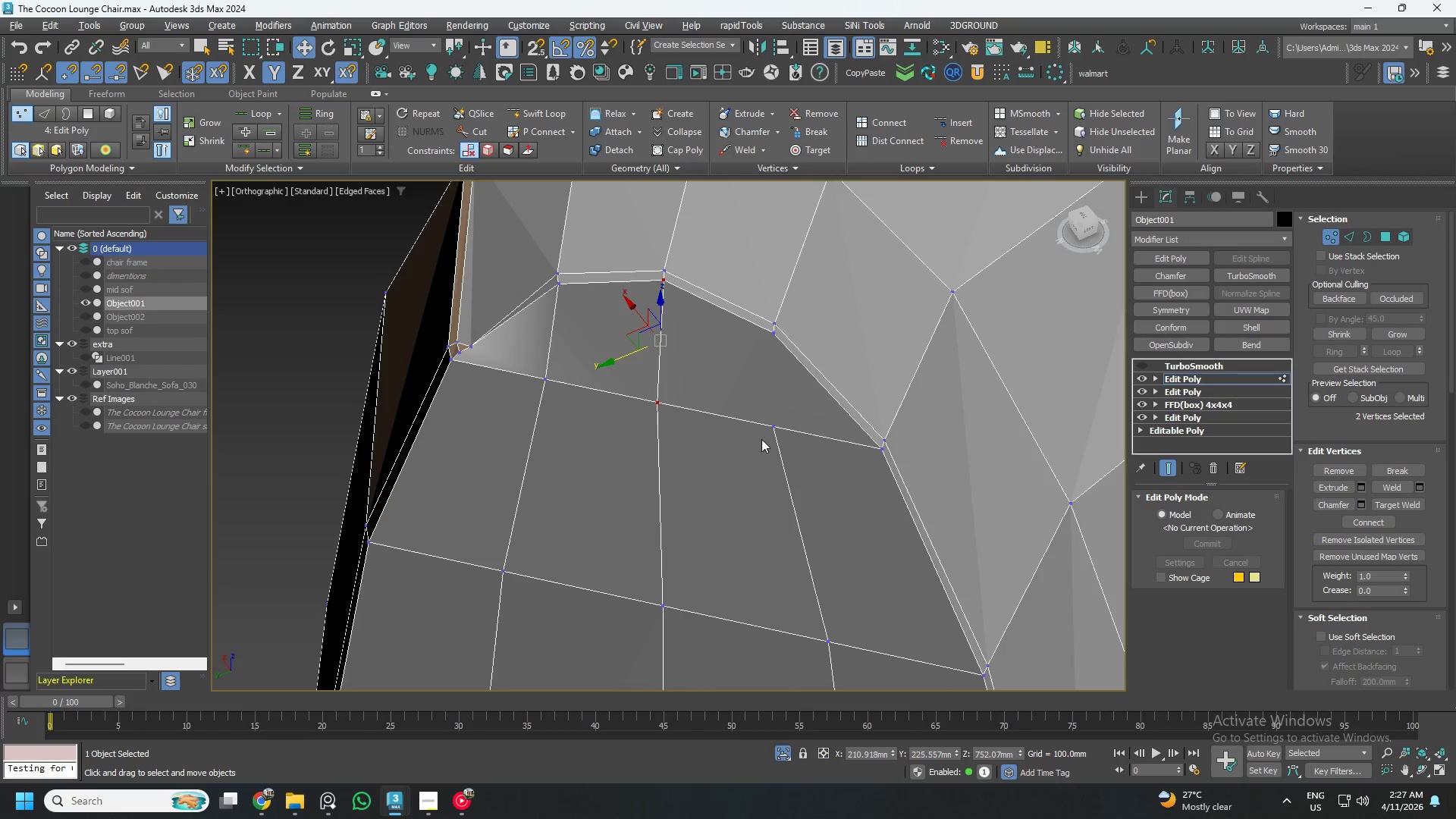 
left_click([772, 433])
 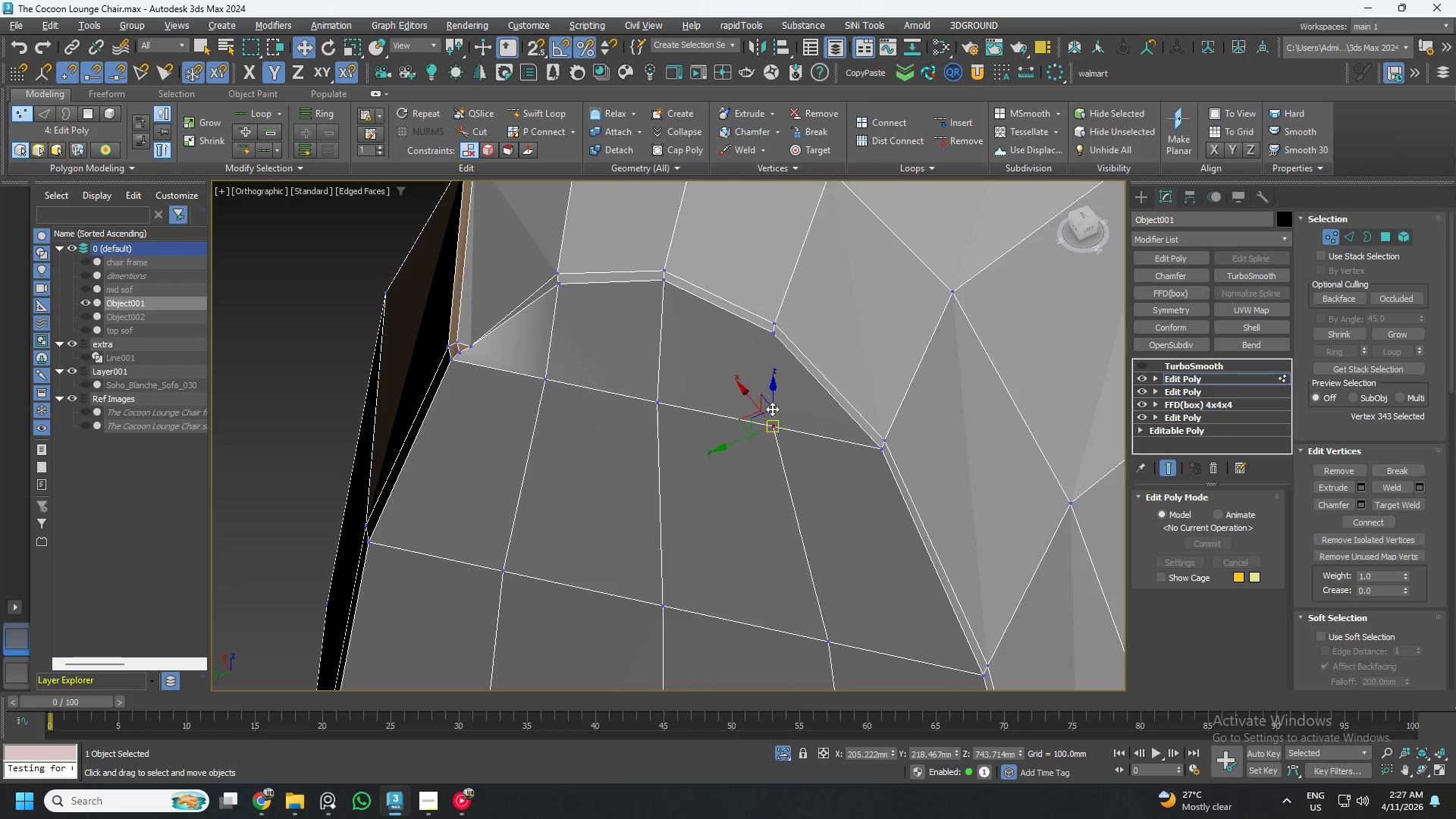 
hold_key(key=ControlLeft, duration=0.64)
left_click([767, 342])
 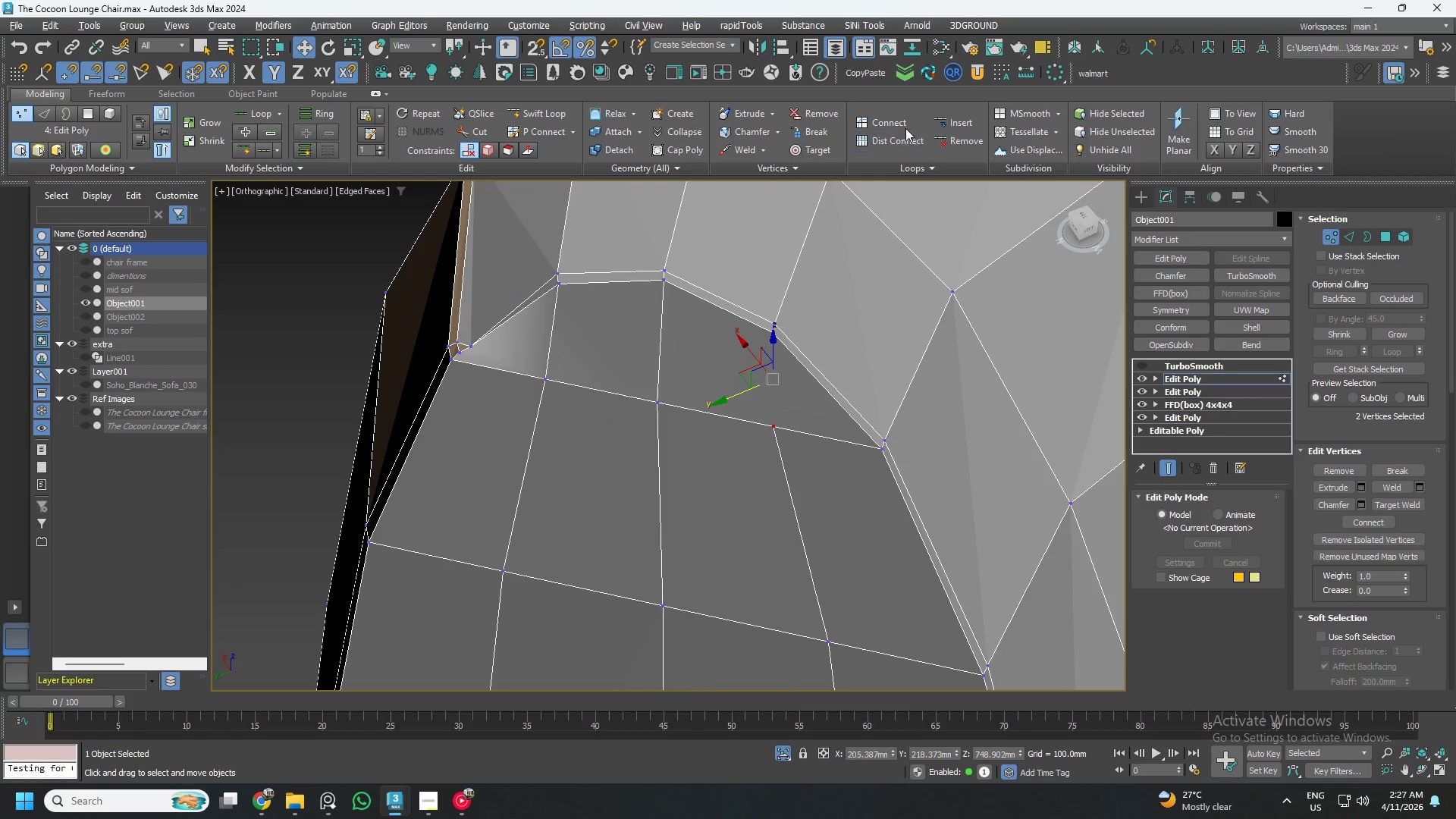 
left_click([881, 123])
 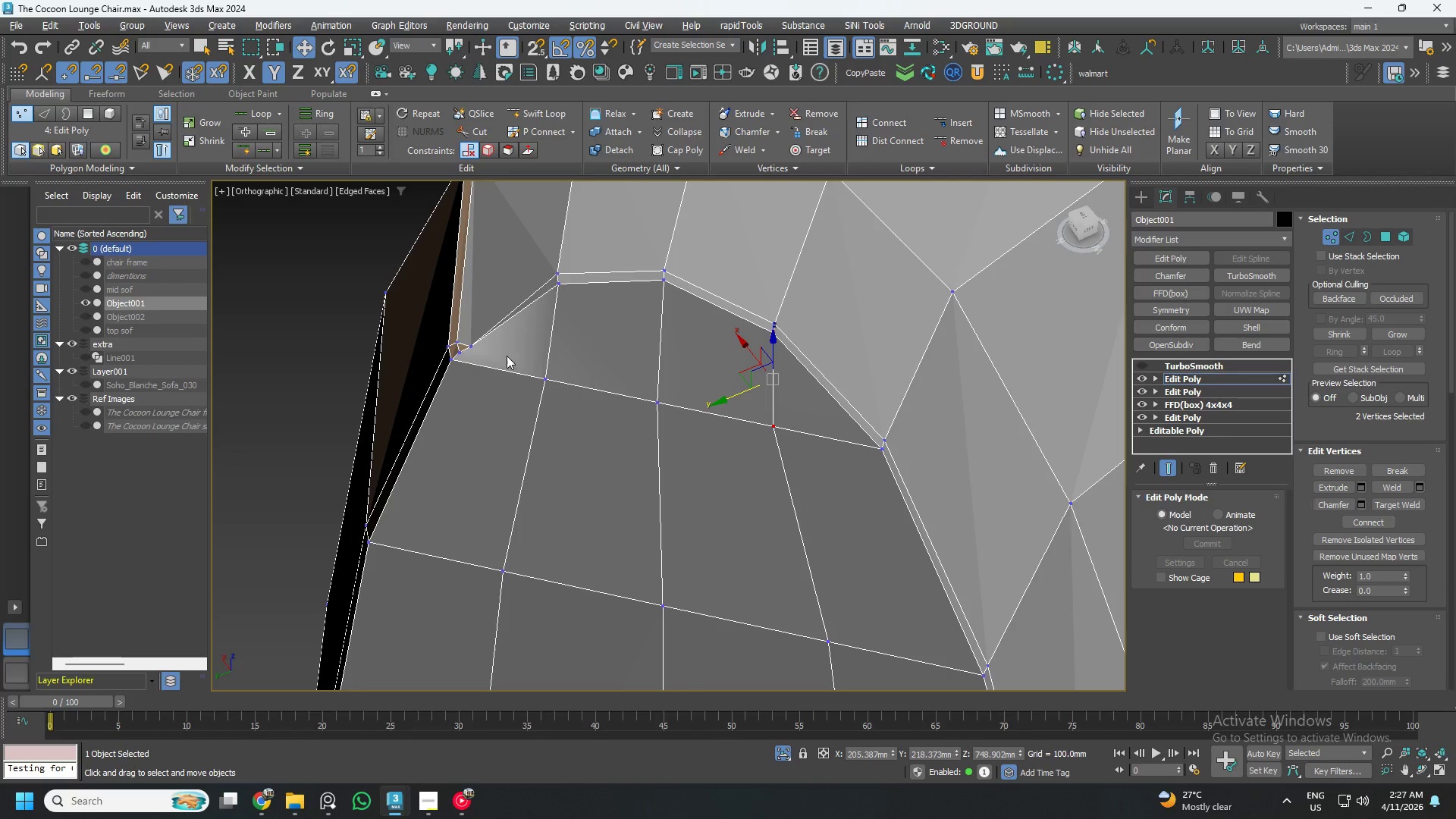 
left_click([481, 337])
 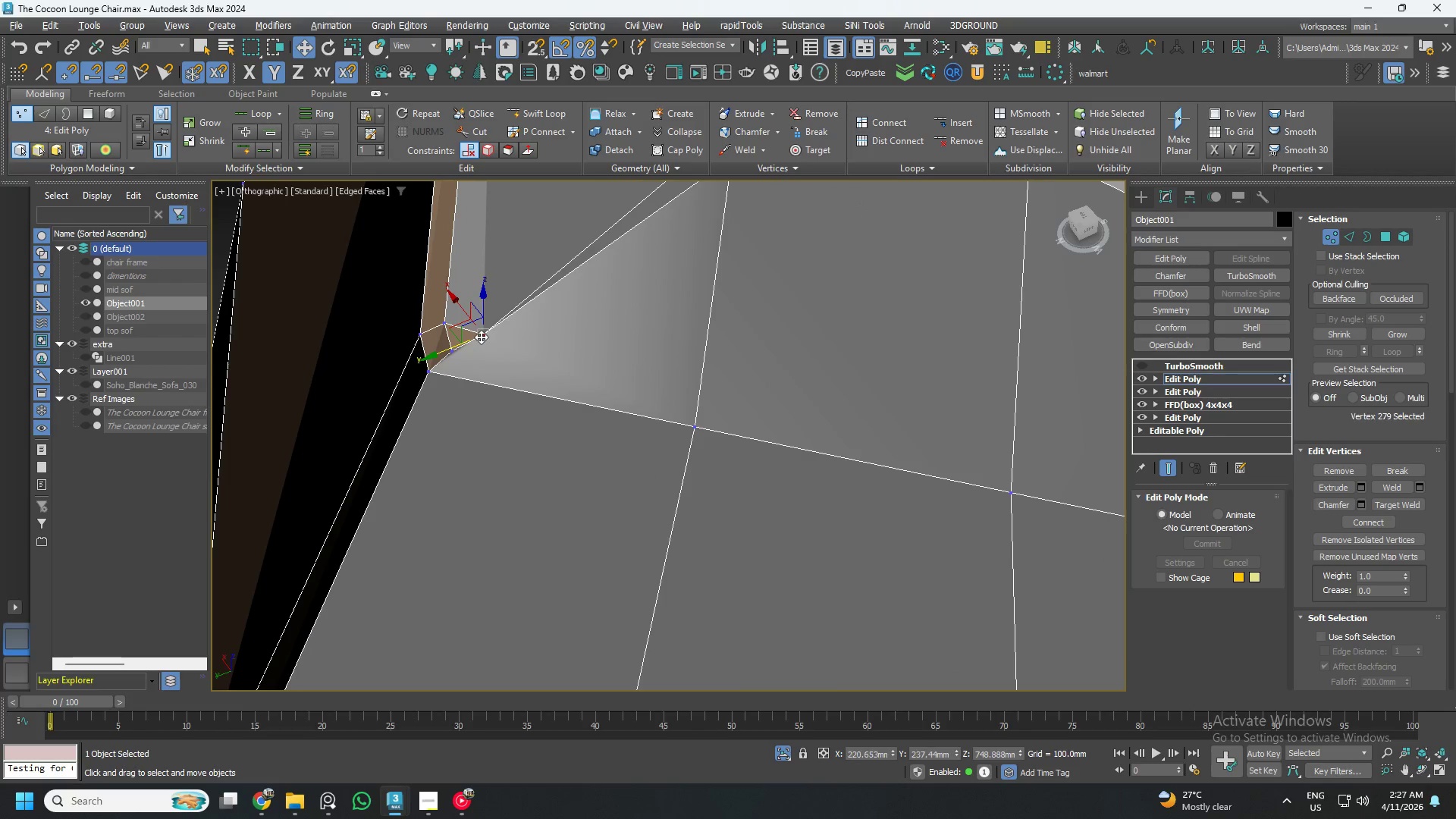 
scroll: coordinate [463, 353], scroll_direction: up, amount: 3.0
 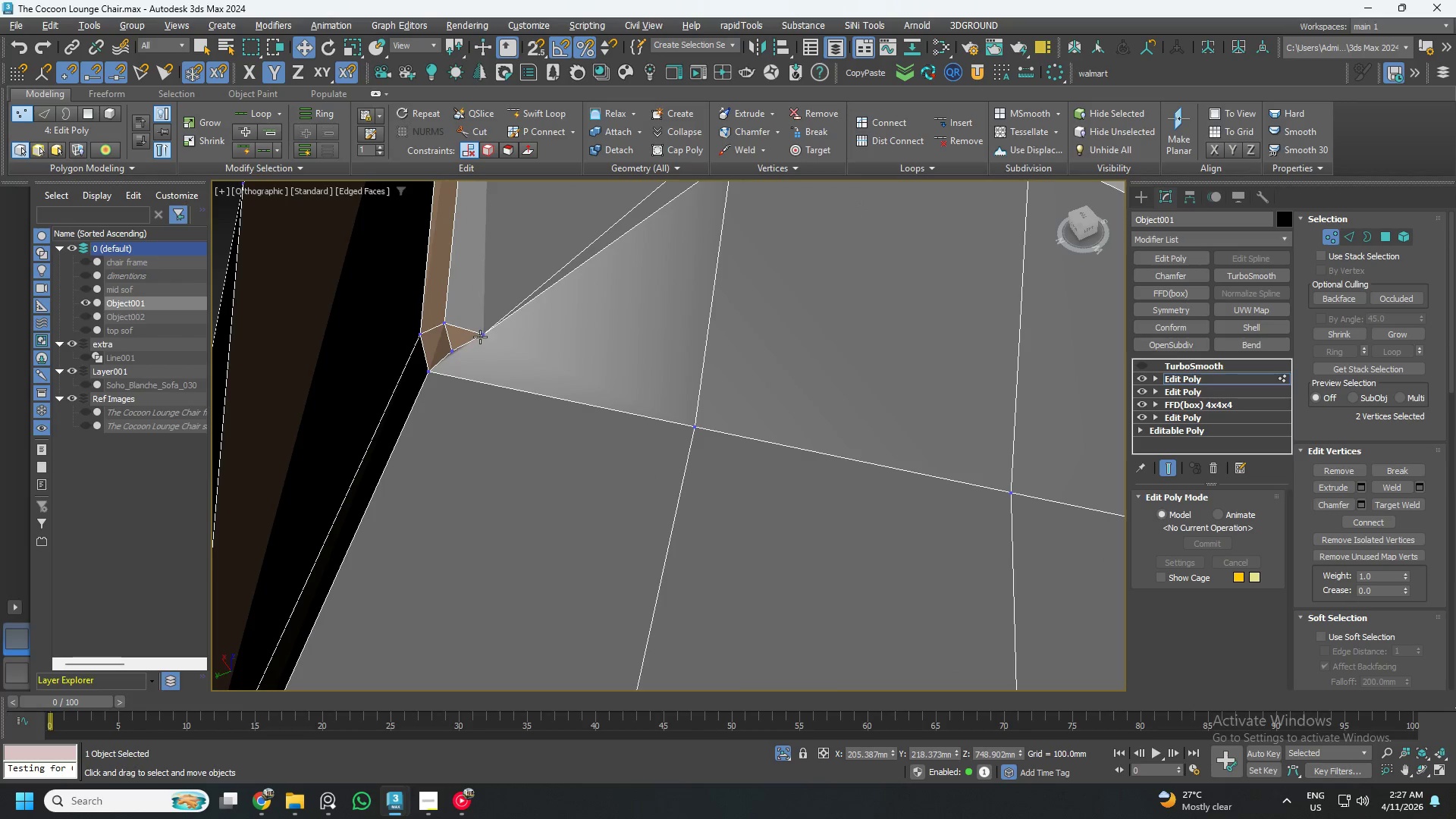 
hold_key(key=AltLeft, duration=1.5)
 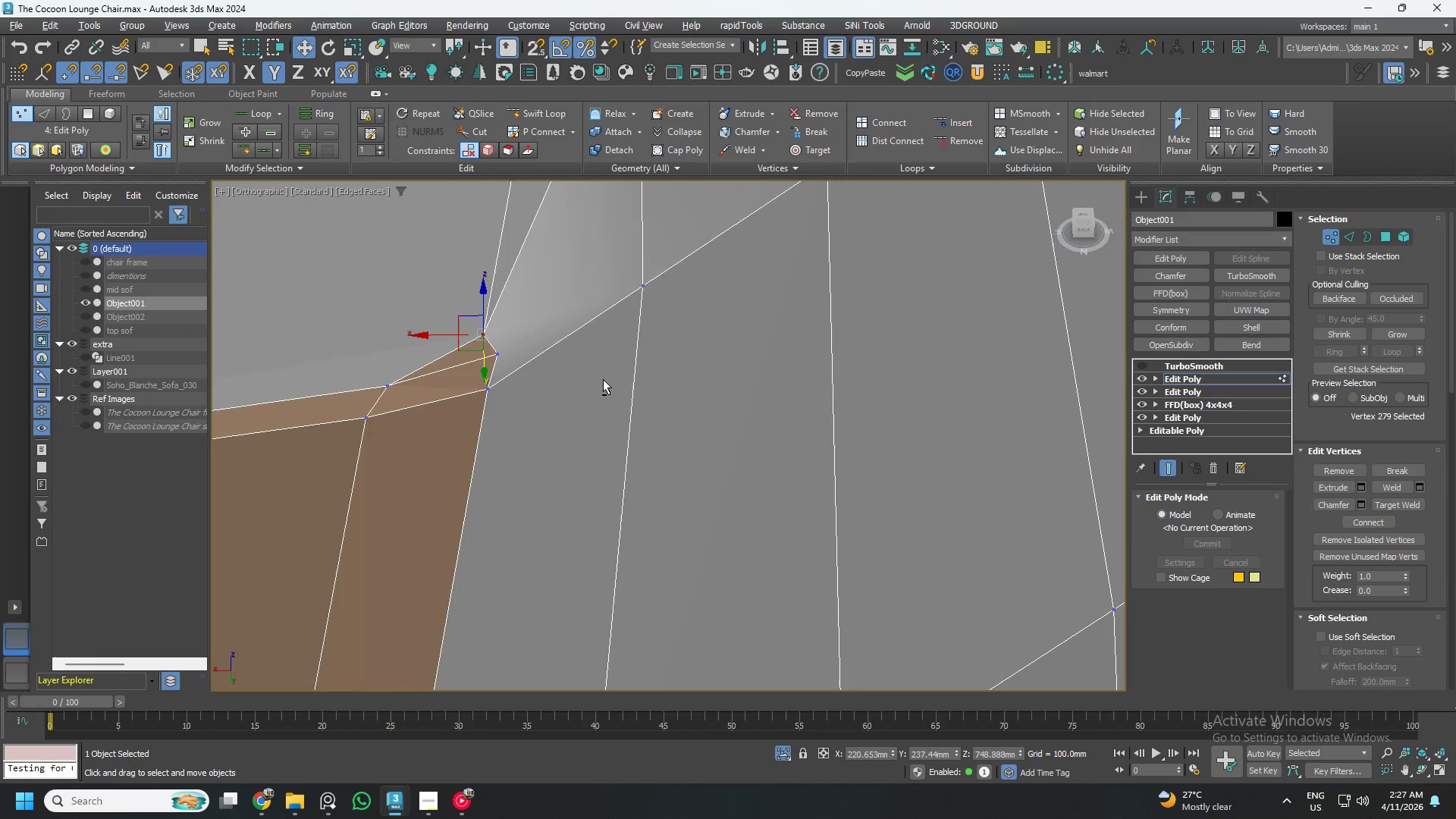 
hold_key(key=AltLeft, duration=0.66)
 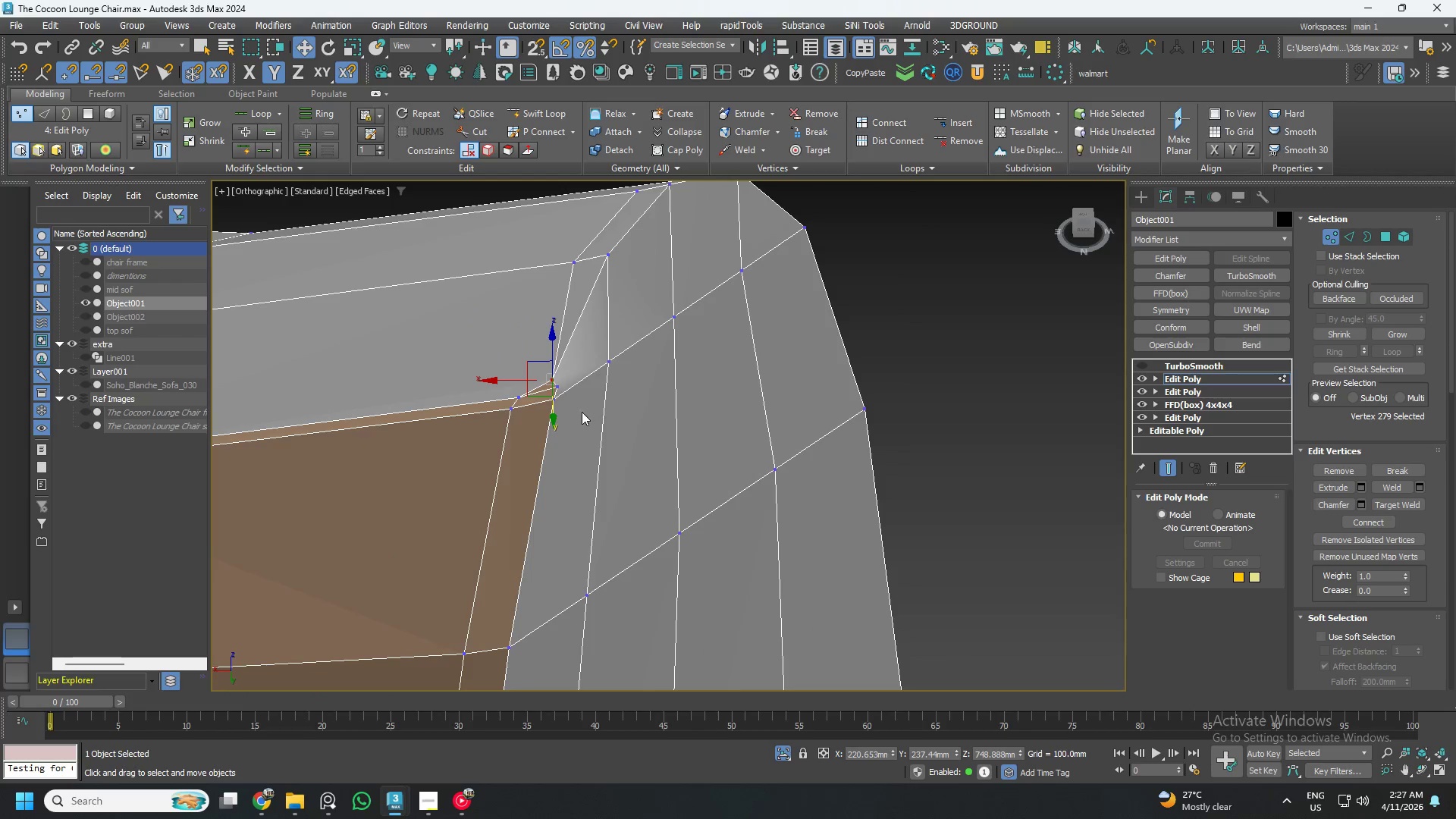 
hold_key(key=AltLeft, duration=4.33)
scroll: coordinate [541, 394], scroll_direction: down, amount: 1.0
 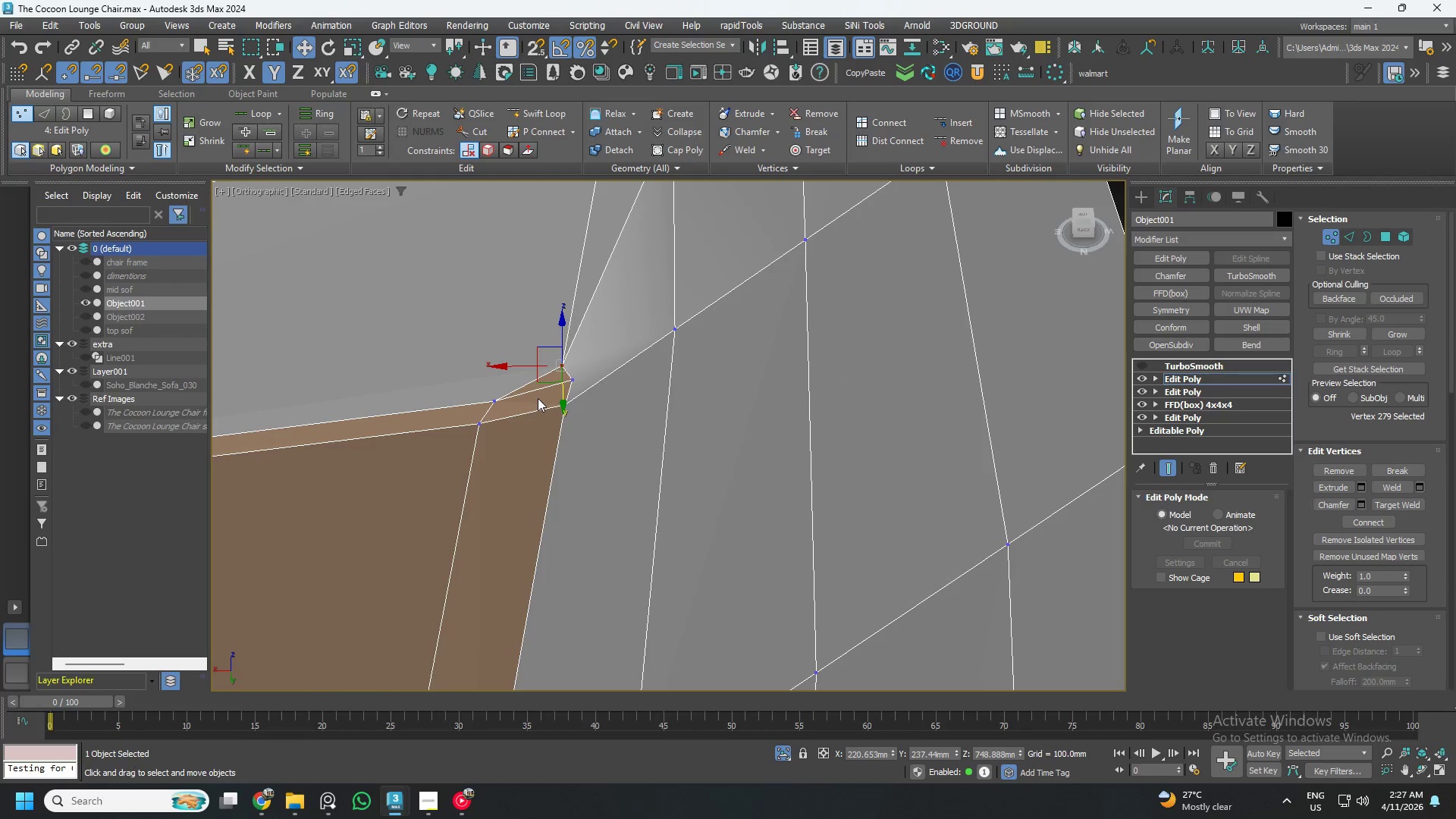 
key(2)
 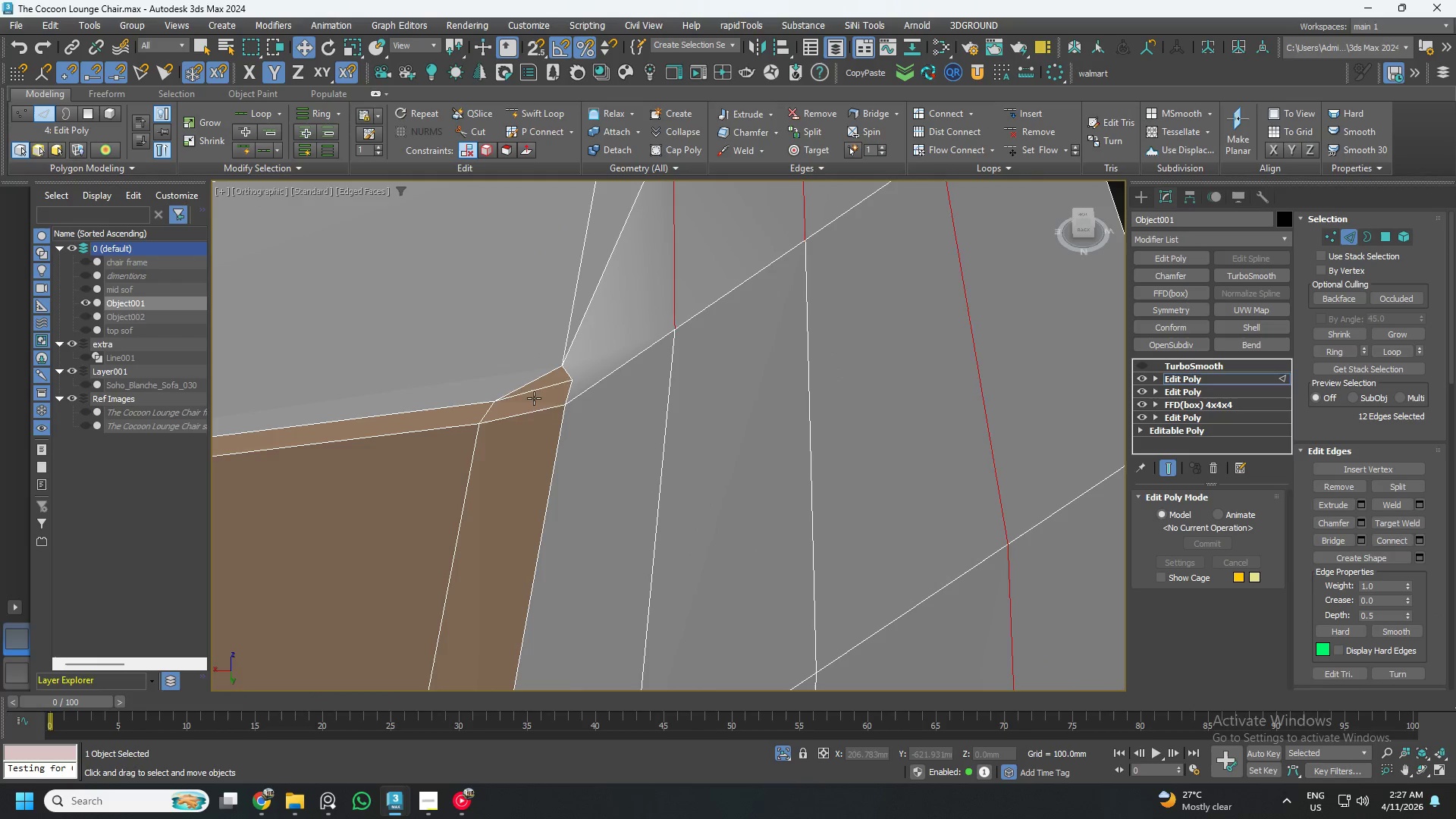 
double_click([534, 398])
 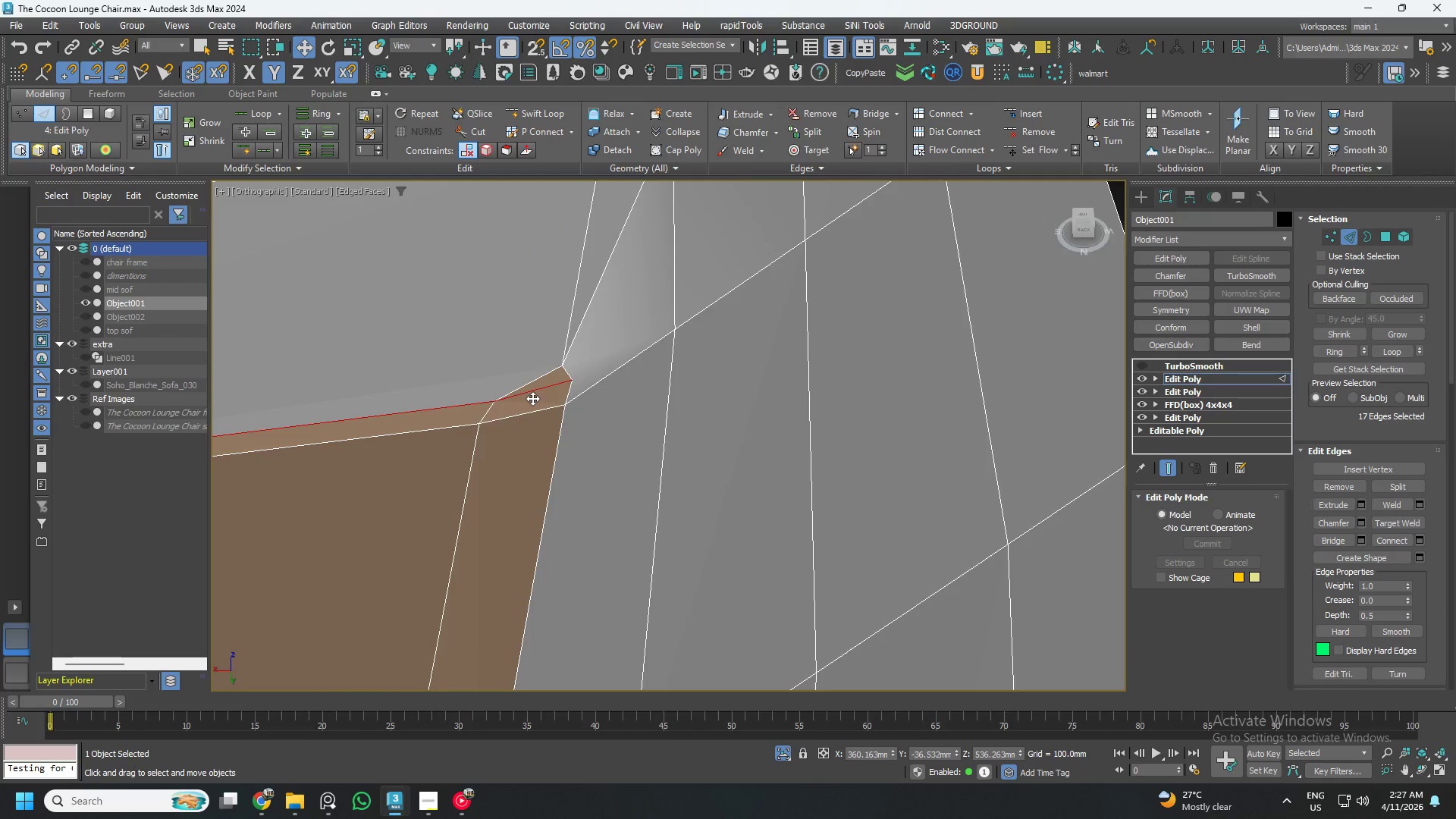 
scroll: coordinate [554, 432], scroll_direction: down, amount: 10.0
 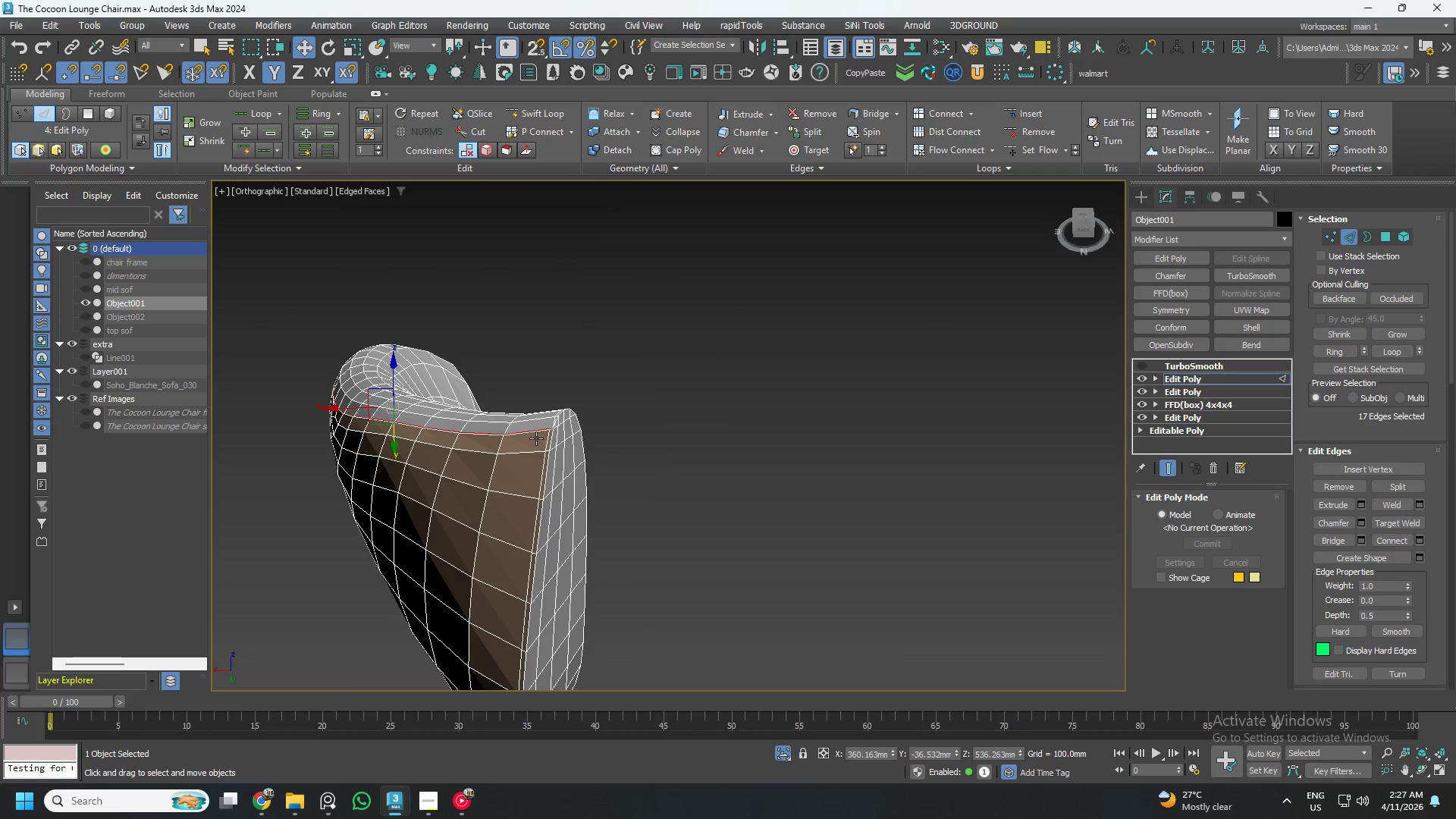 
hold_key(key=AltLeft, duration=1.05)
 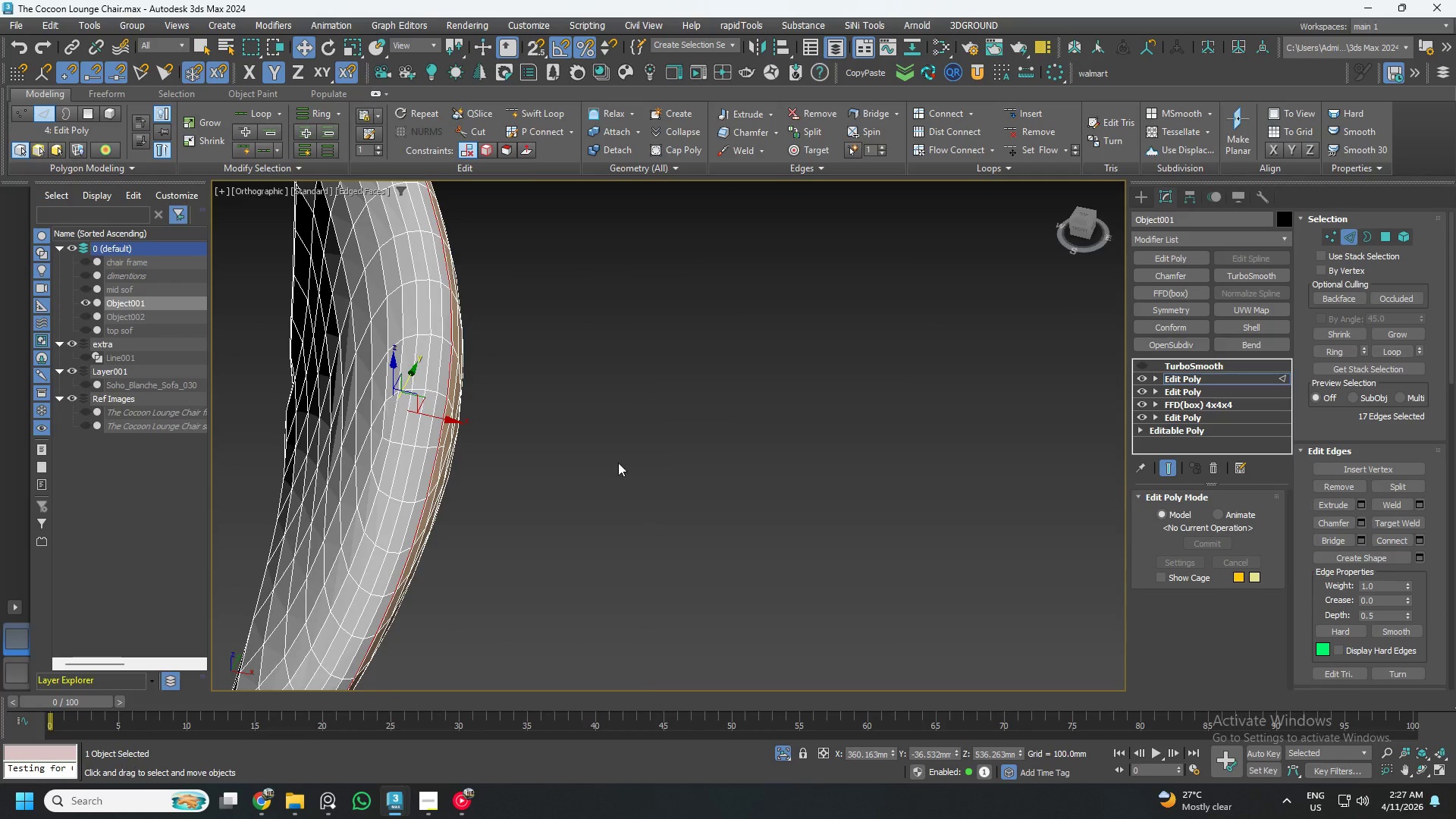 
hold_key(key=AltLeft, duration=1.5)
 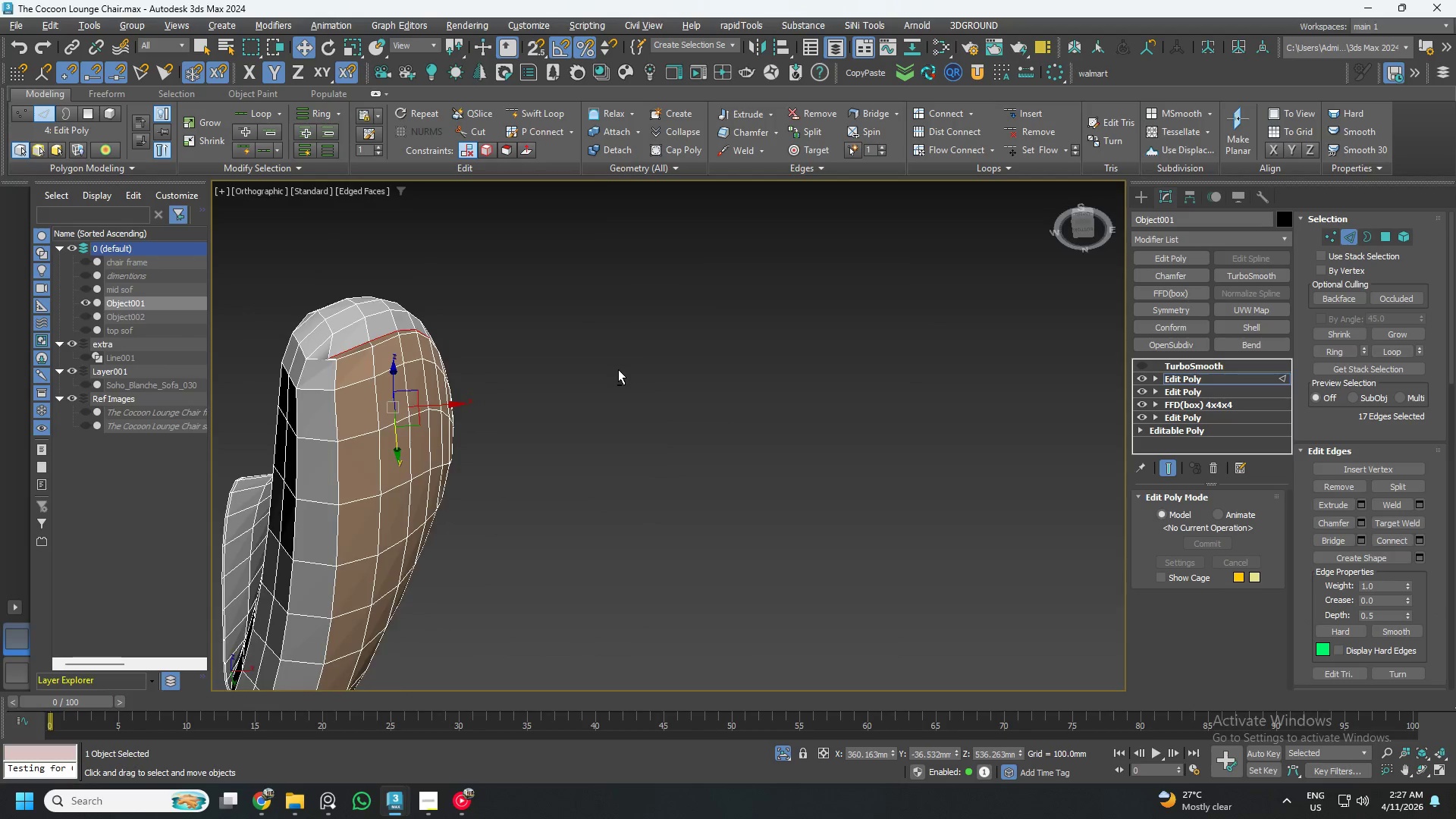 
key(Alt+AltLeft)
 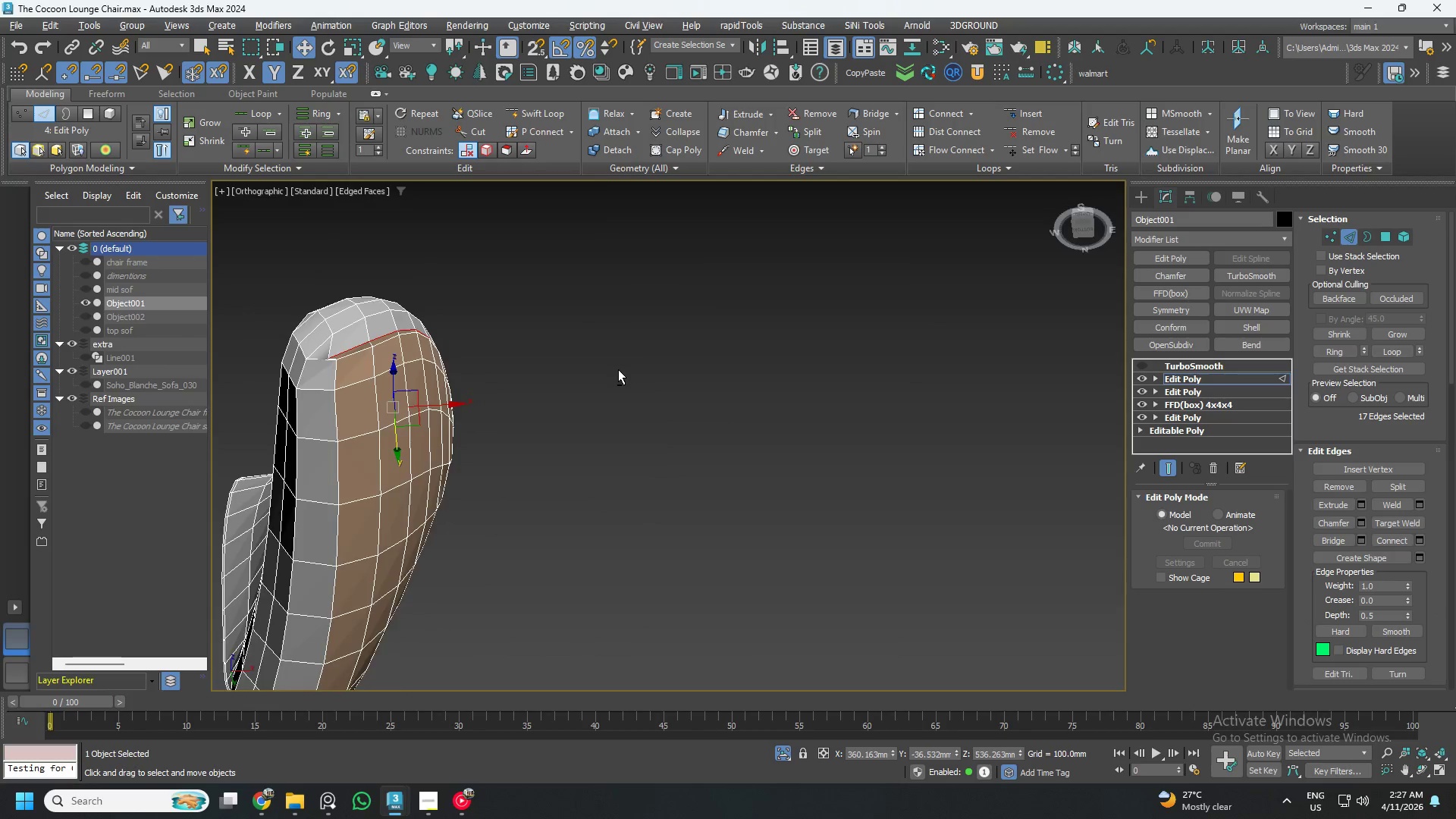 
key(Alt+AltLeft)
 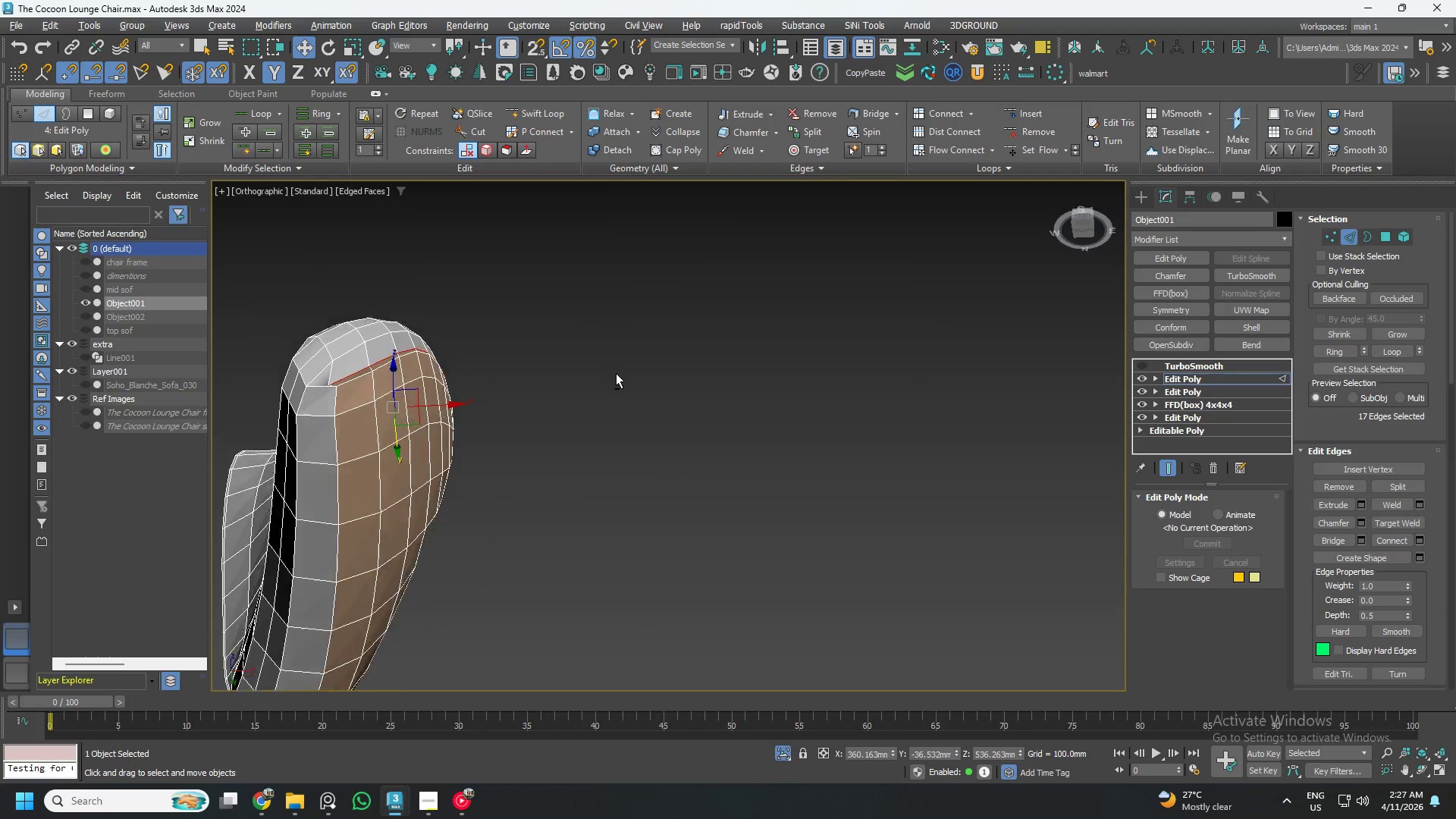 
key(Alt+AltLeft)
 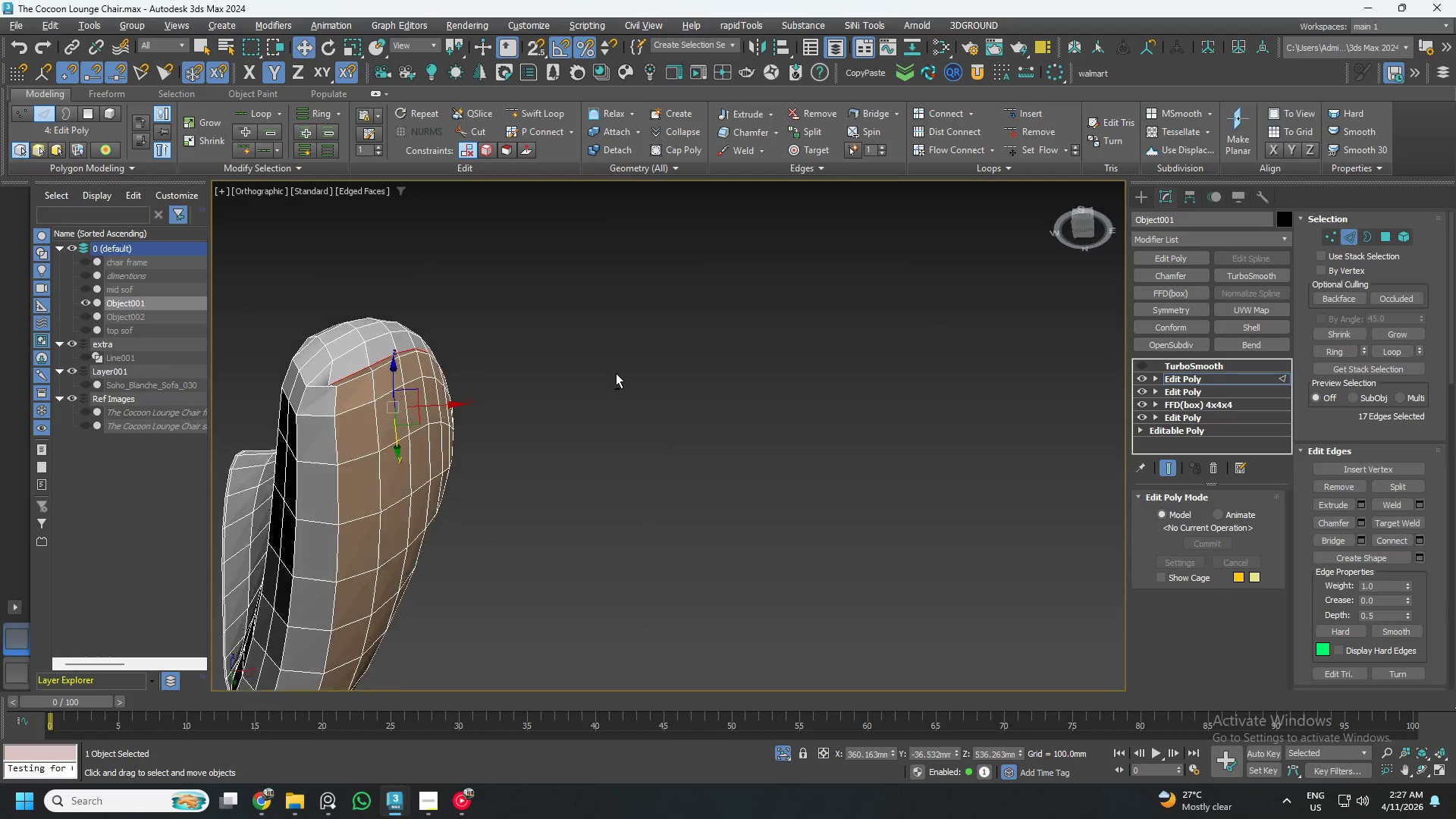 
key(Alt+AltLeft)
 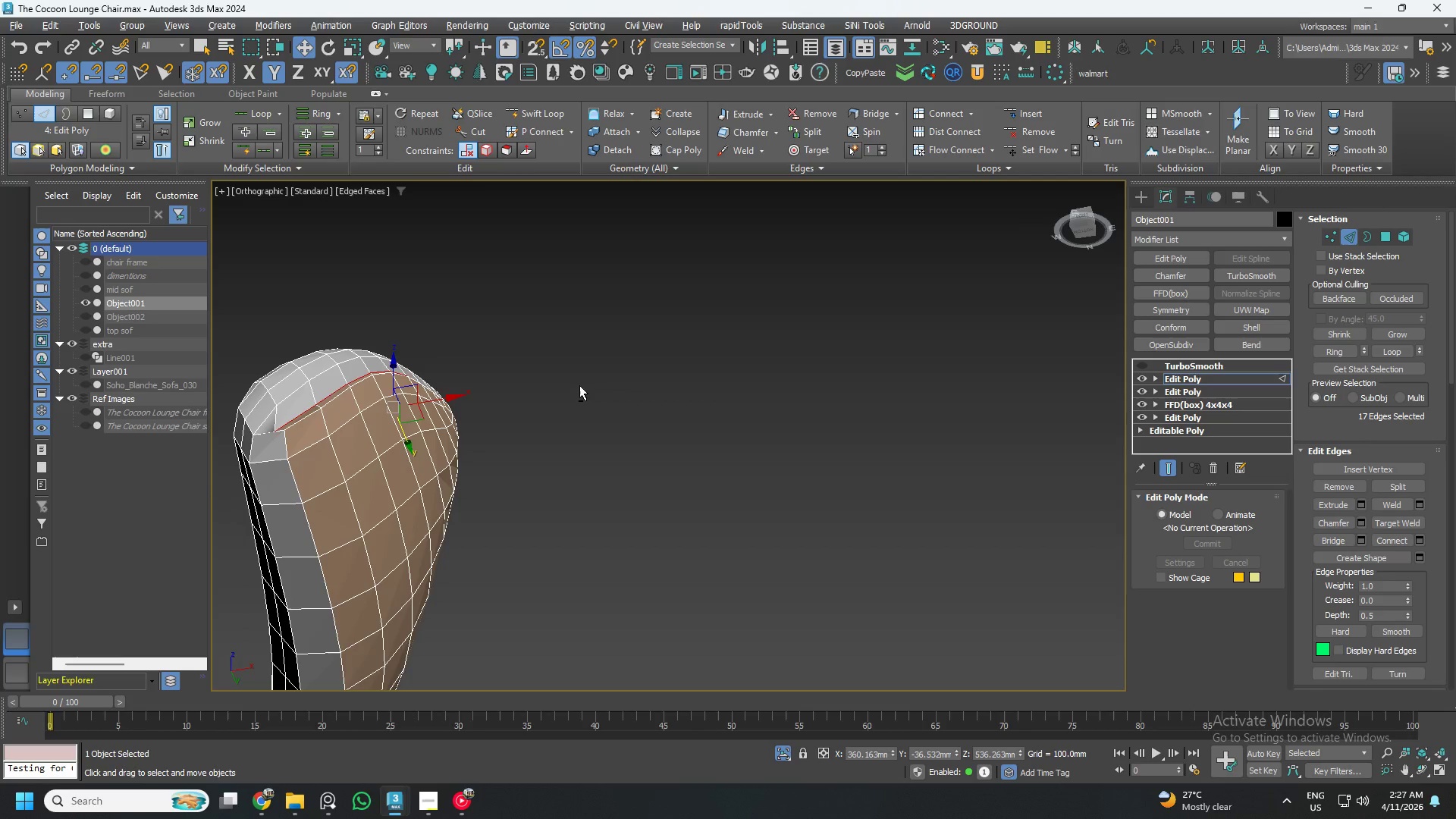 
hold_key(key=AltLeft, duration=1.38)
 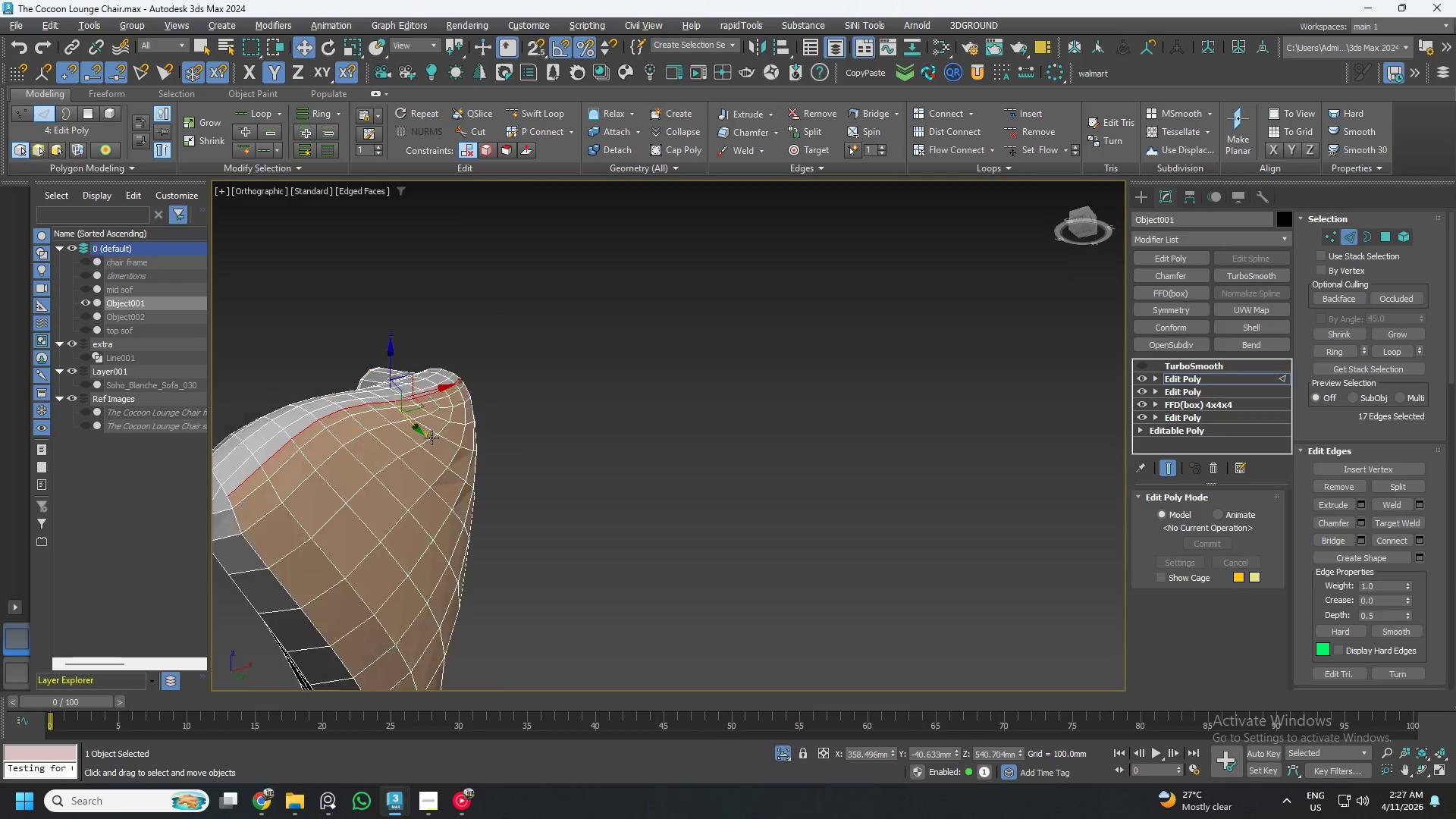 
key(2)
 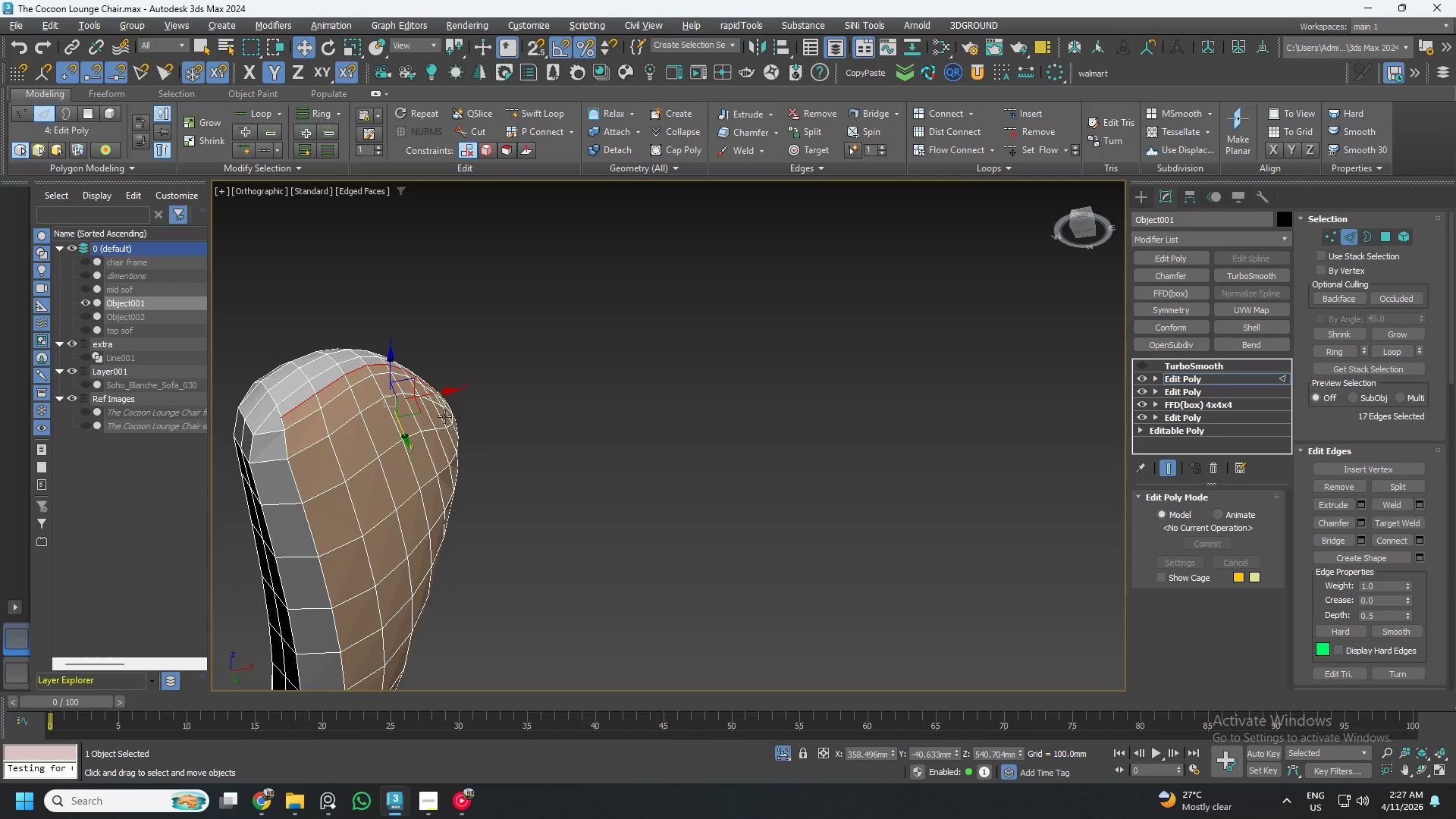 
hold_key(key=AltLeft, duration=0.77)
 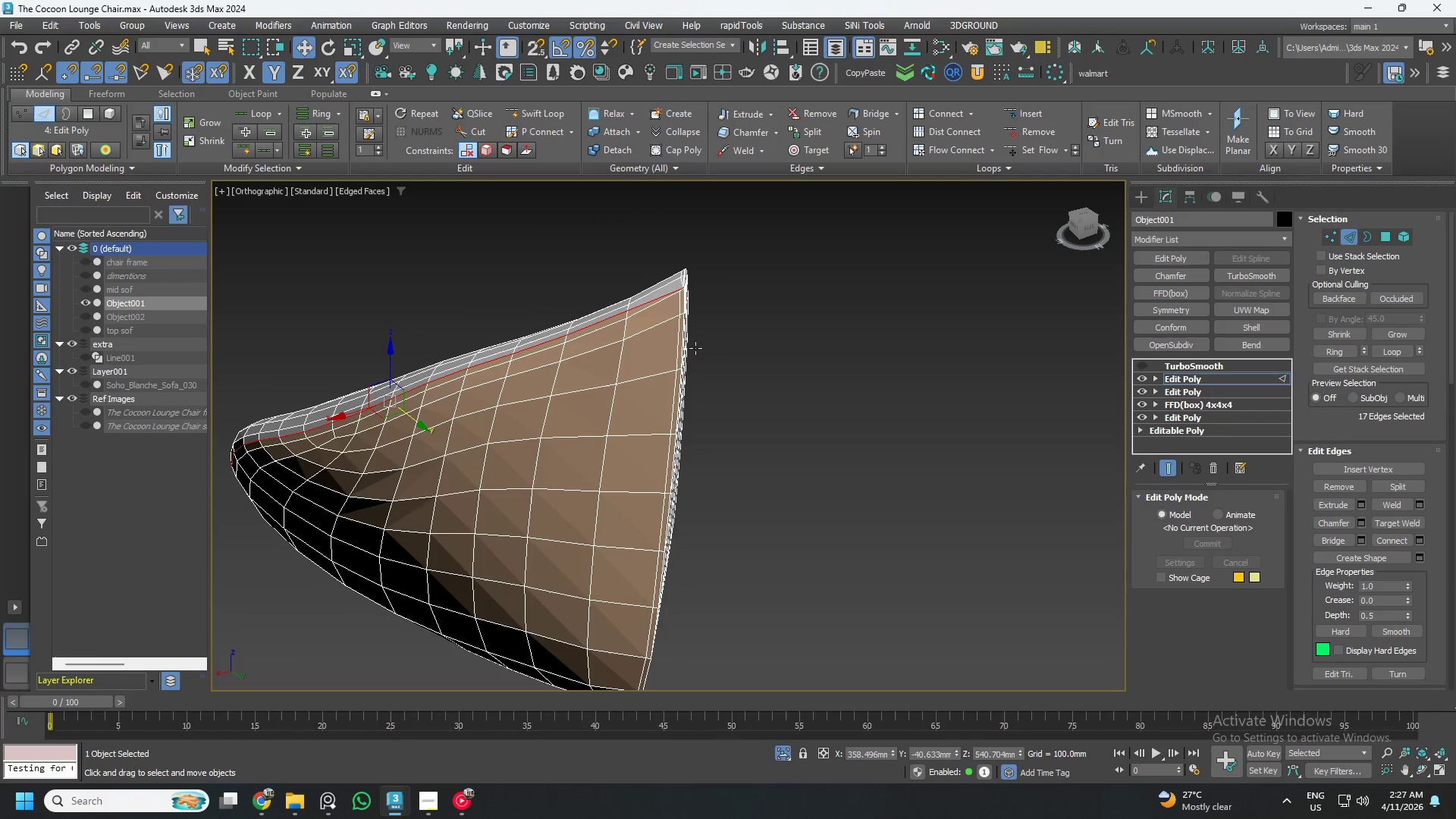 
key(1)
 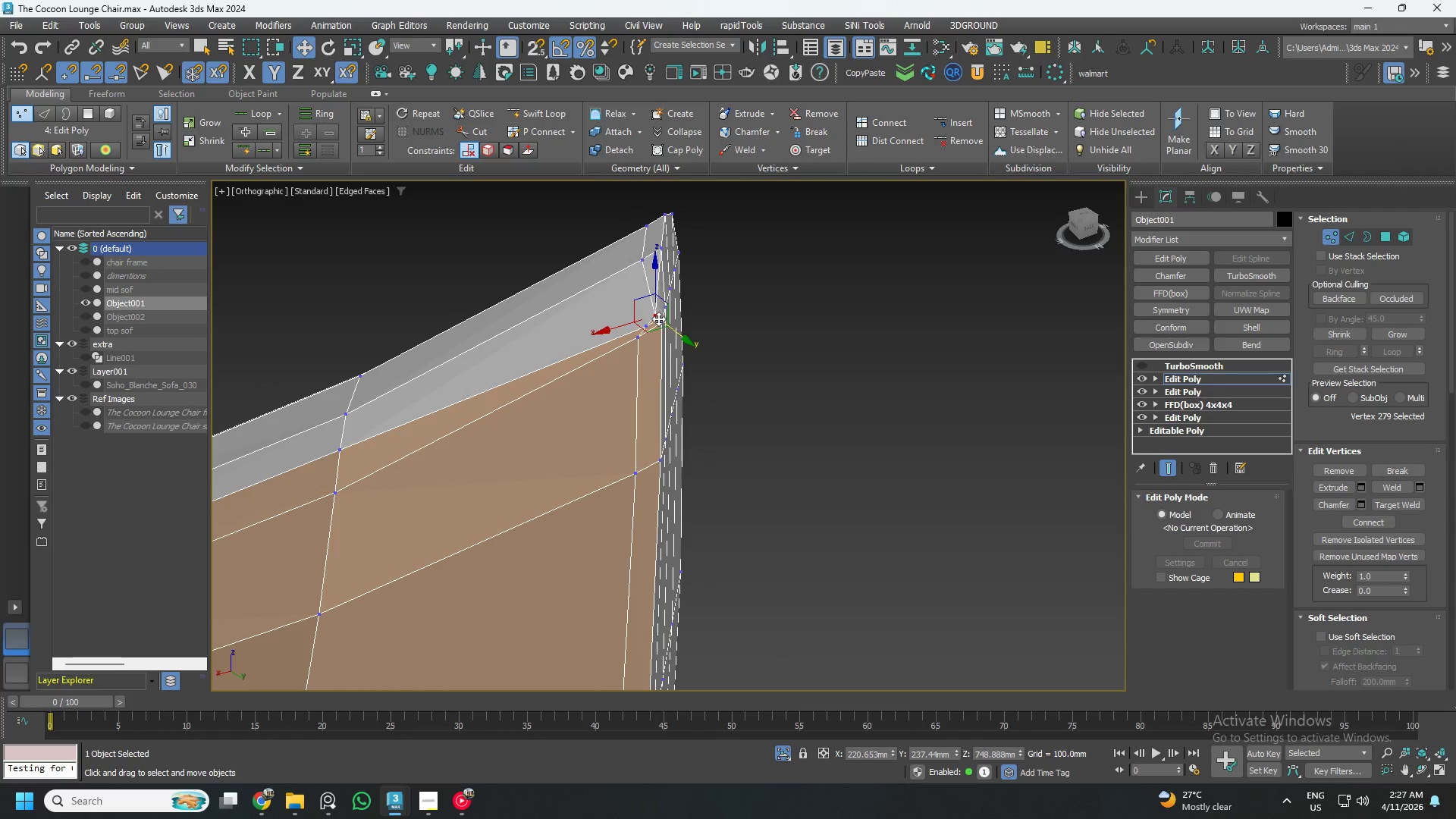 
scroll: coordinate [638, 318], scroll_direction: up, amount: 5.0
 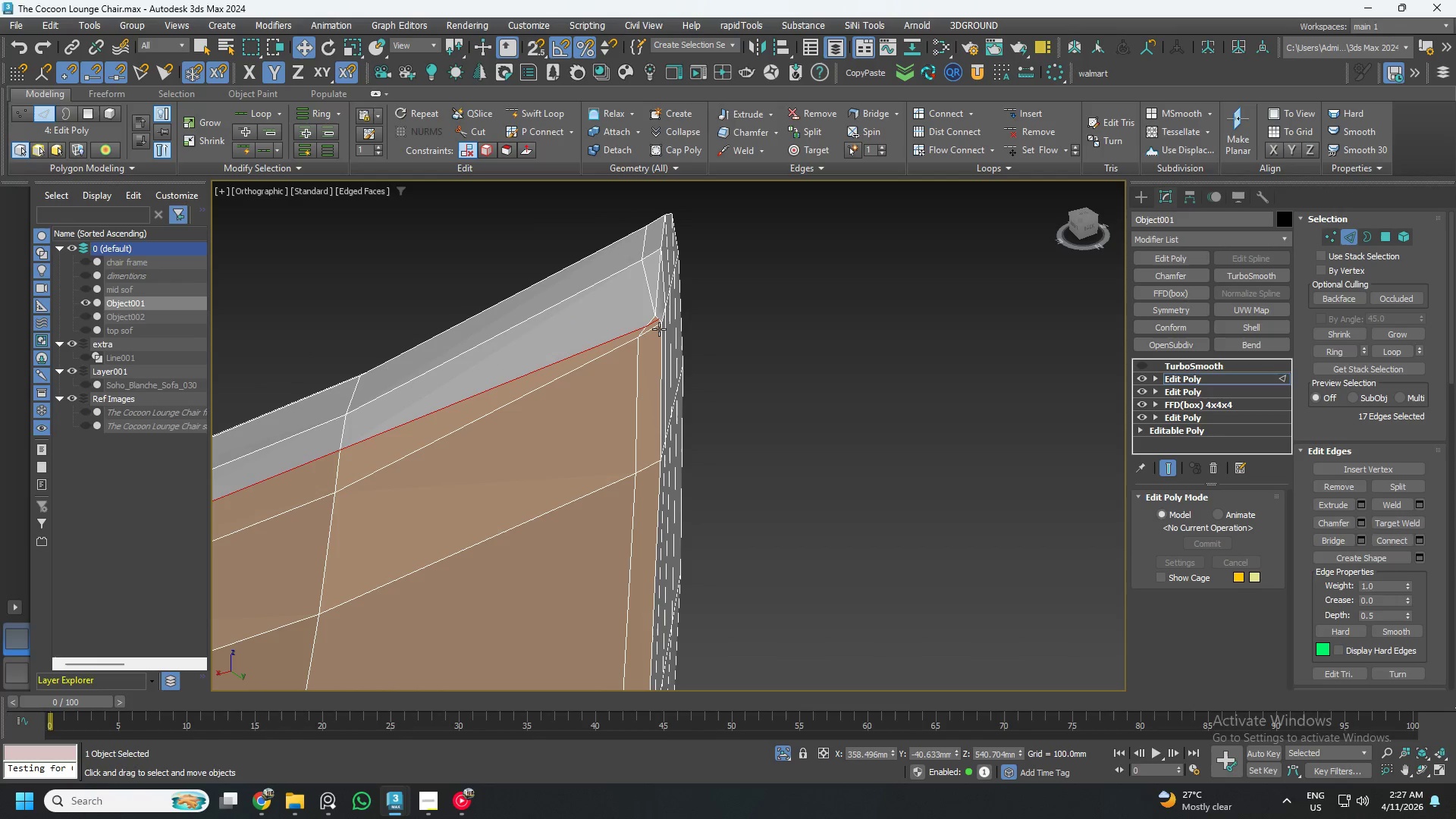 
hold_key(key=AltLeft, duration=0.56)
 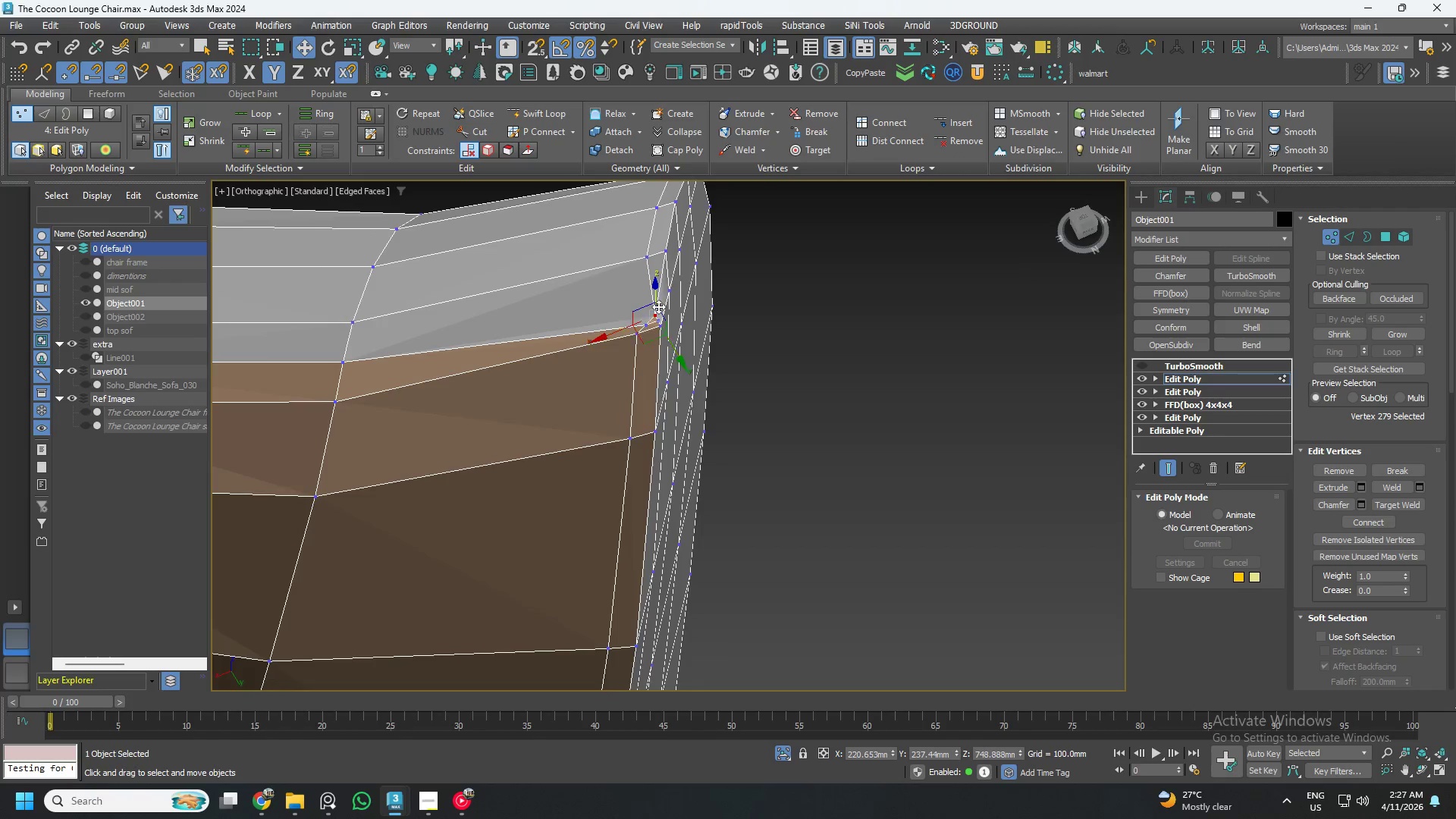 
scroll: coordinate [664, 309], scroll_direction: up, amount: 4.0
 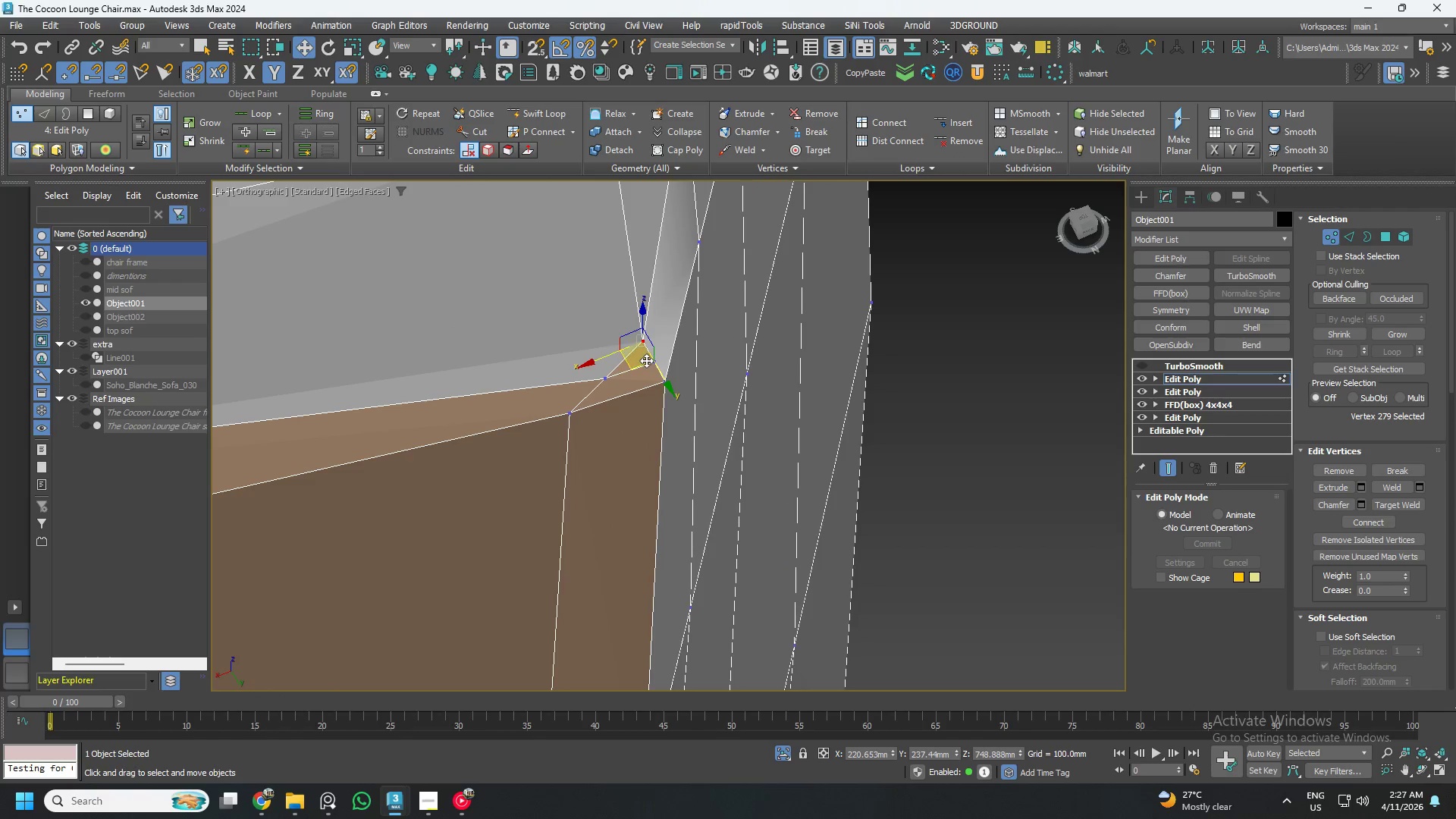 
left_click([648, 361])
 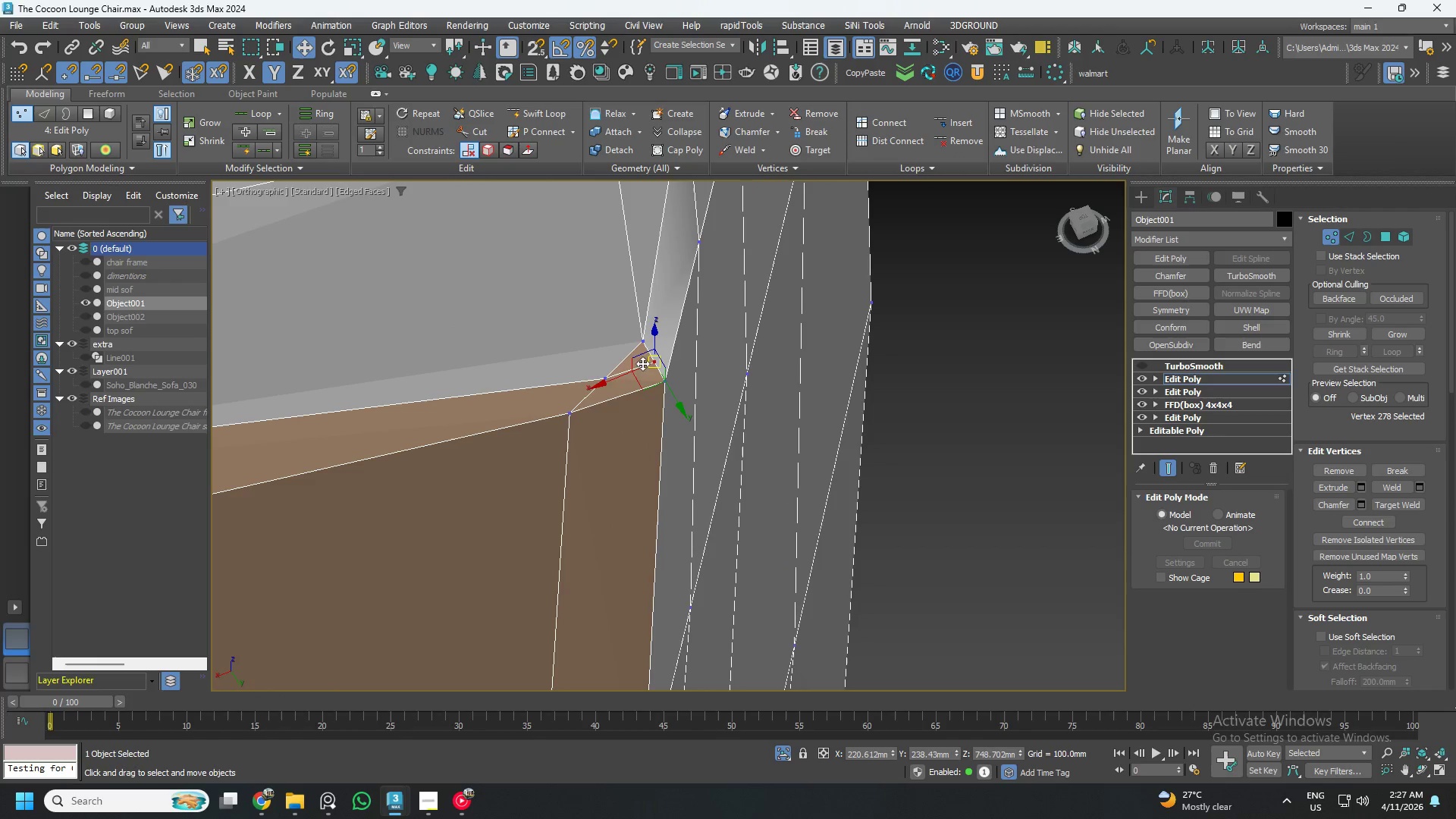 
hold_key(key=ControlLeft, duration=0.33)
left_click([613, 374])
 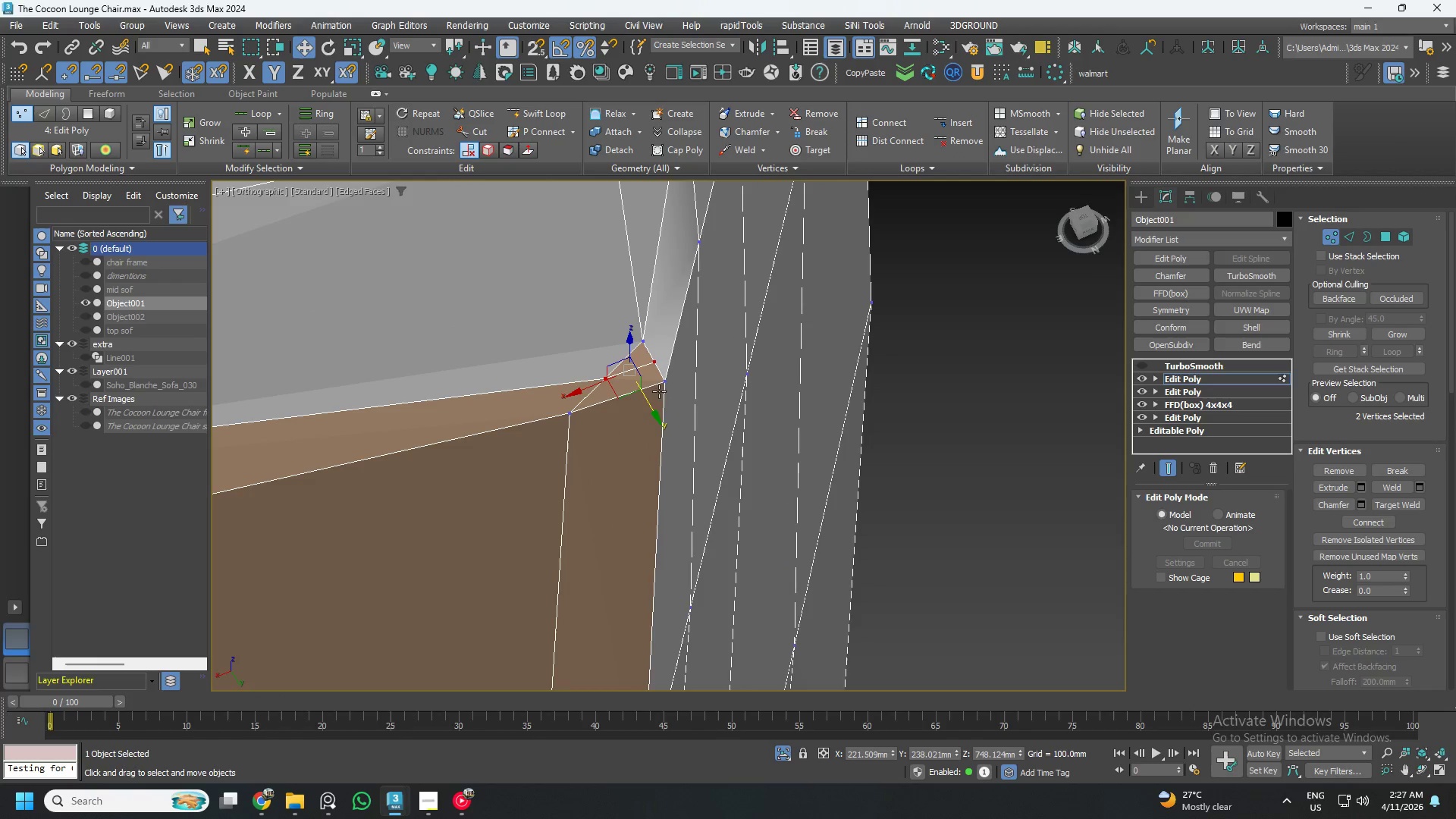 
hold_key(key=AltLeft, duration=1.11)
 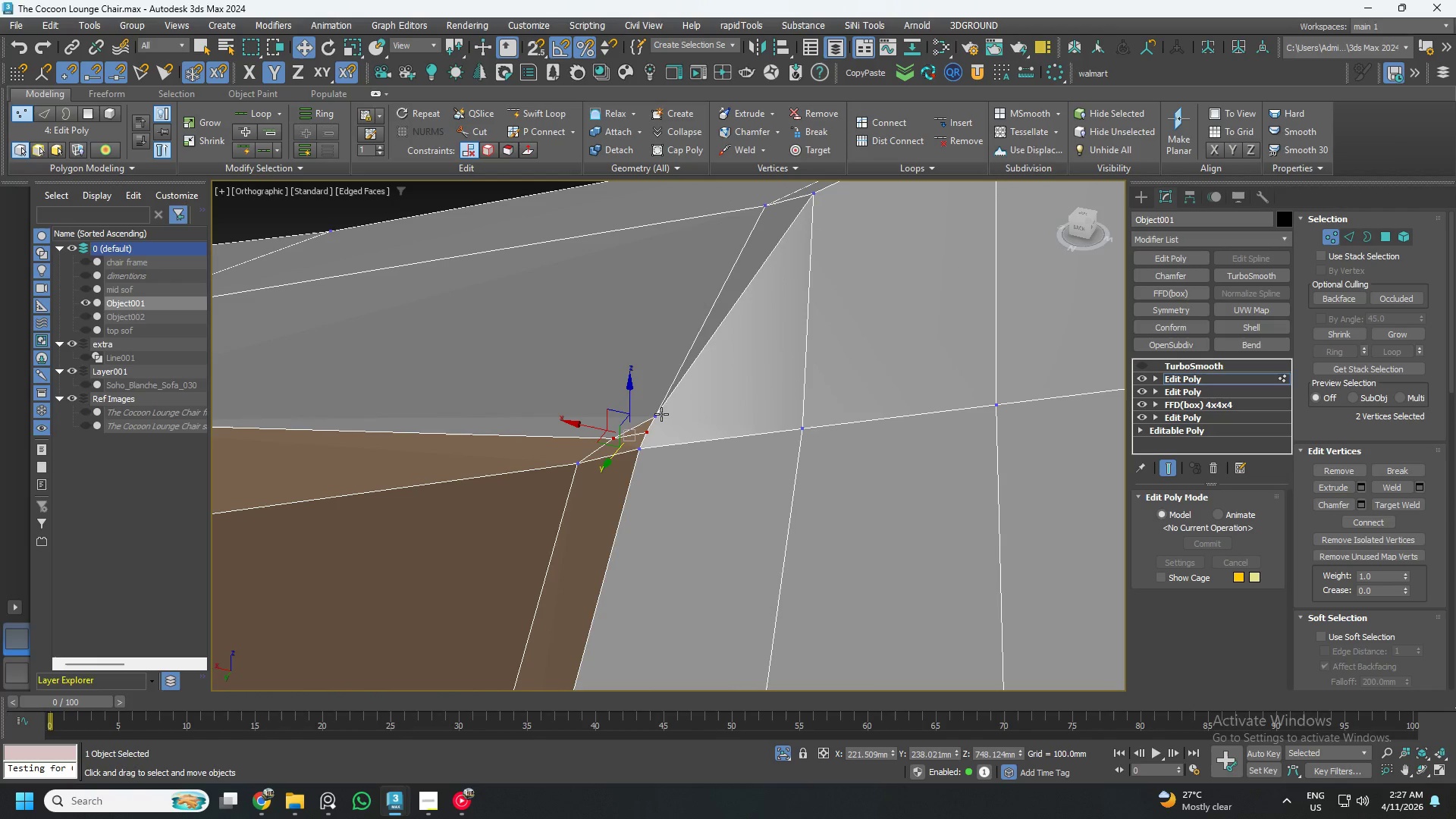 
left_click([660, 412])
 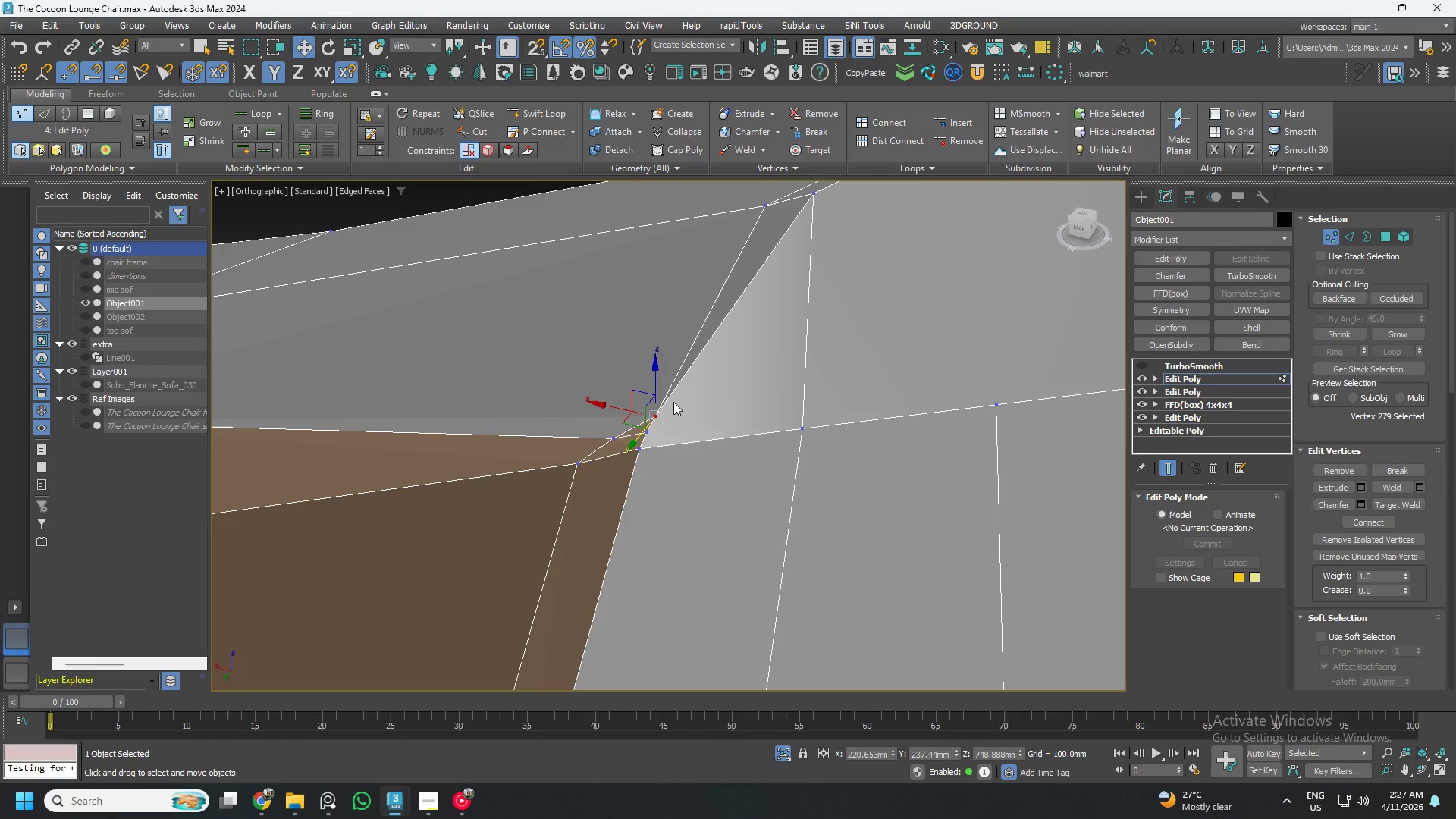 
scroll: coordinate [682, 394], scroll_direction: down, amount: 2.0
 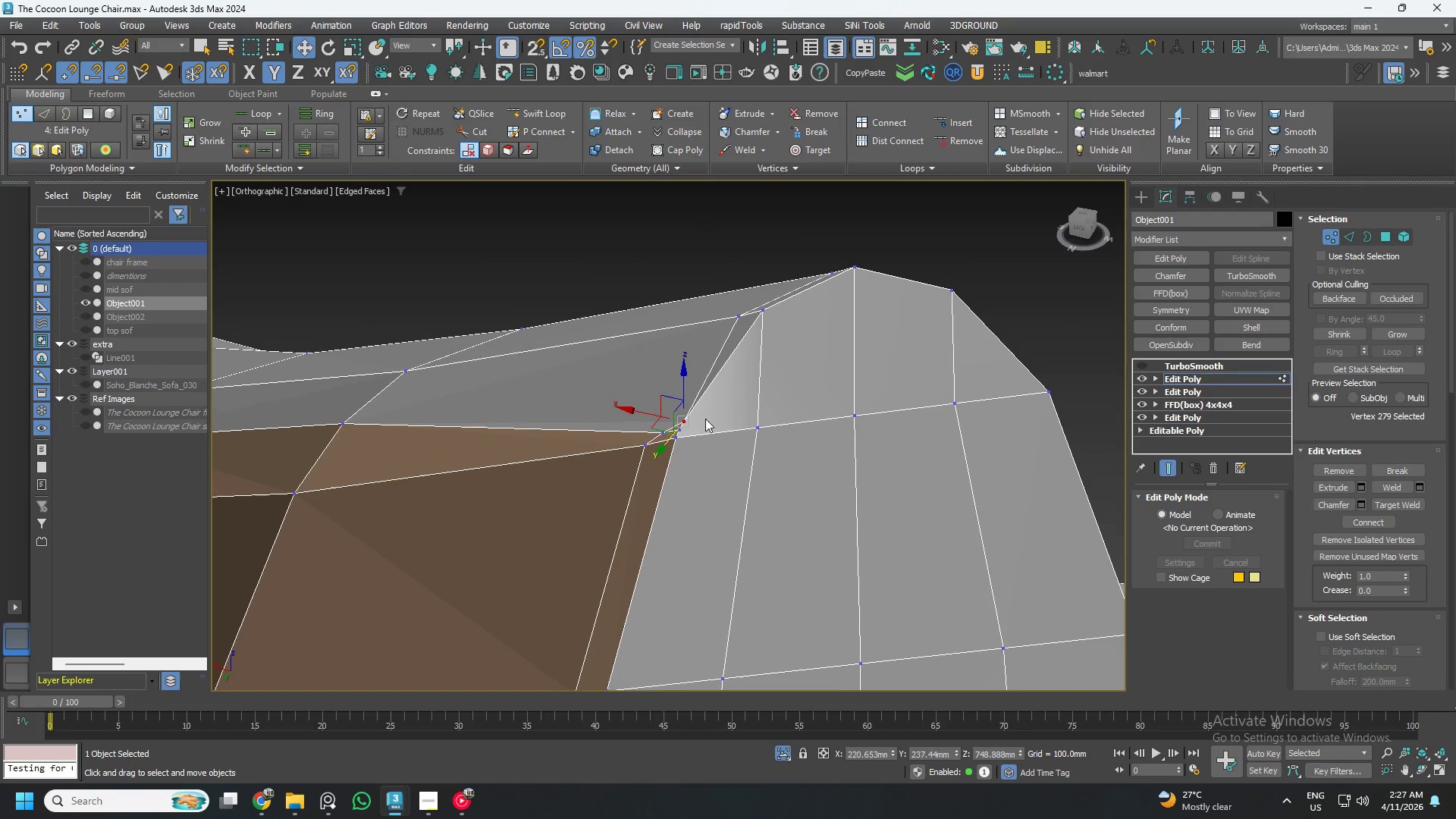 
key(2)
 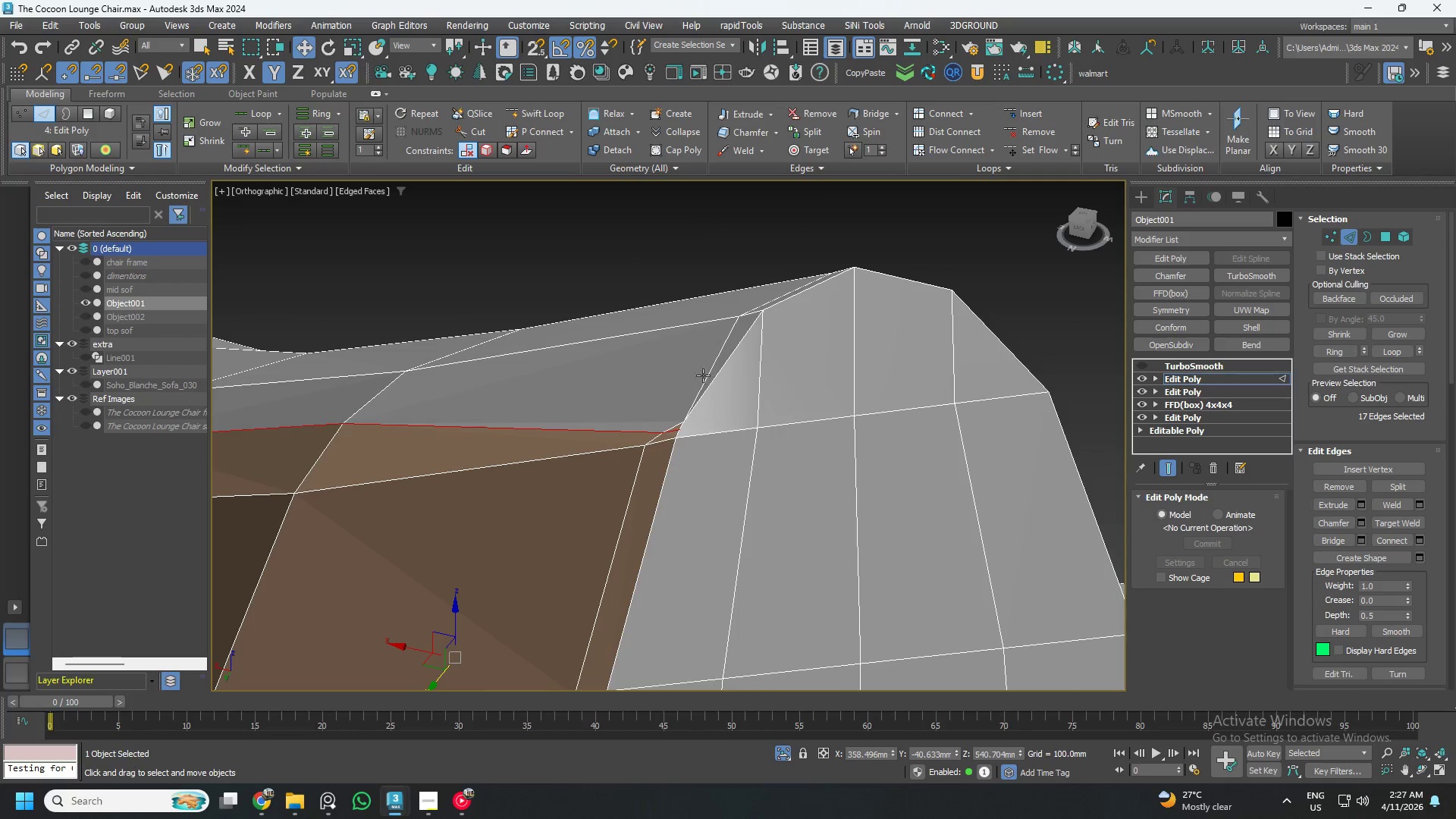 
double_click([703, 375])
 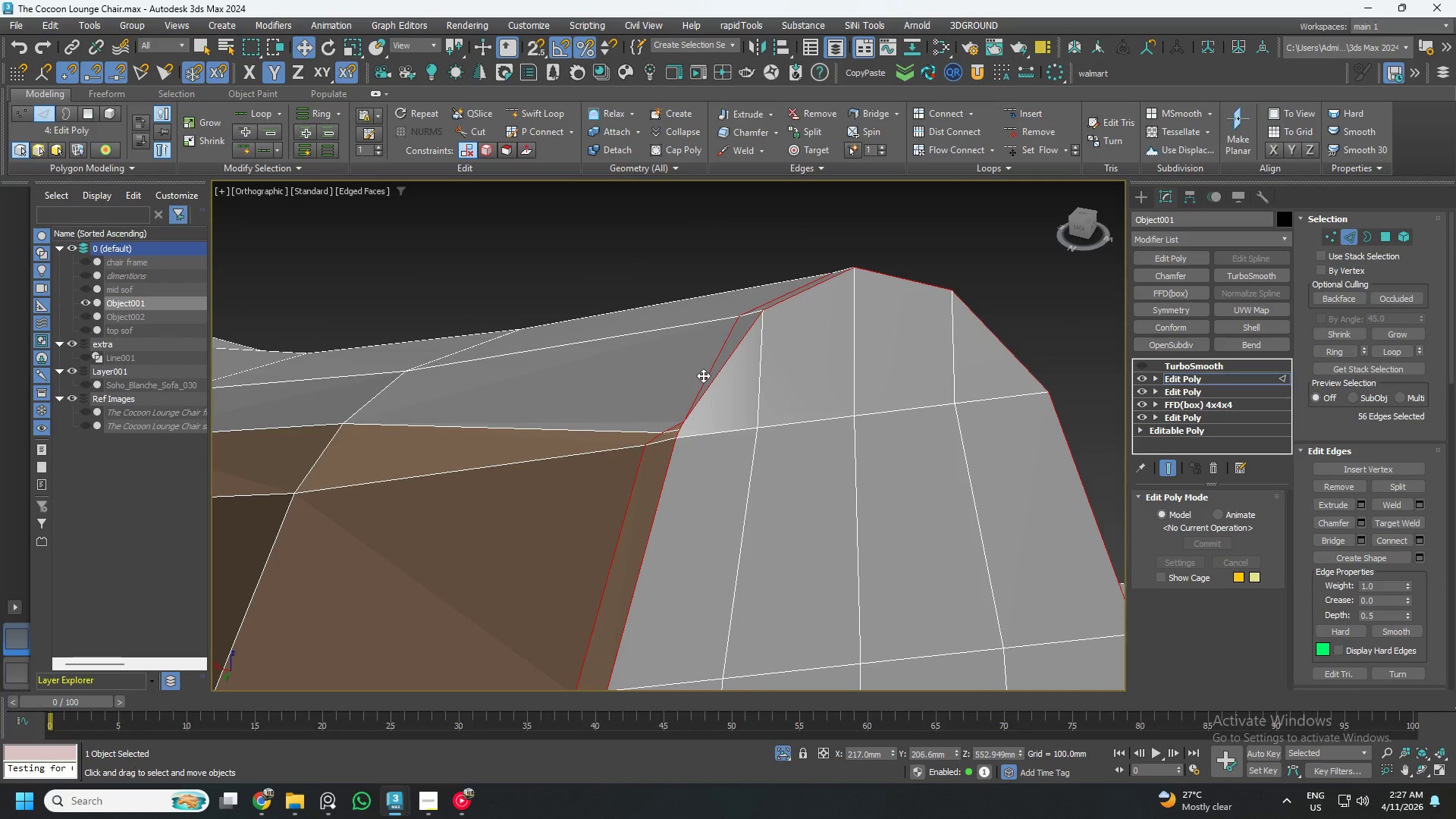 
left_click([703, 375])
 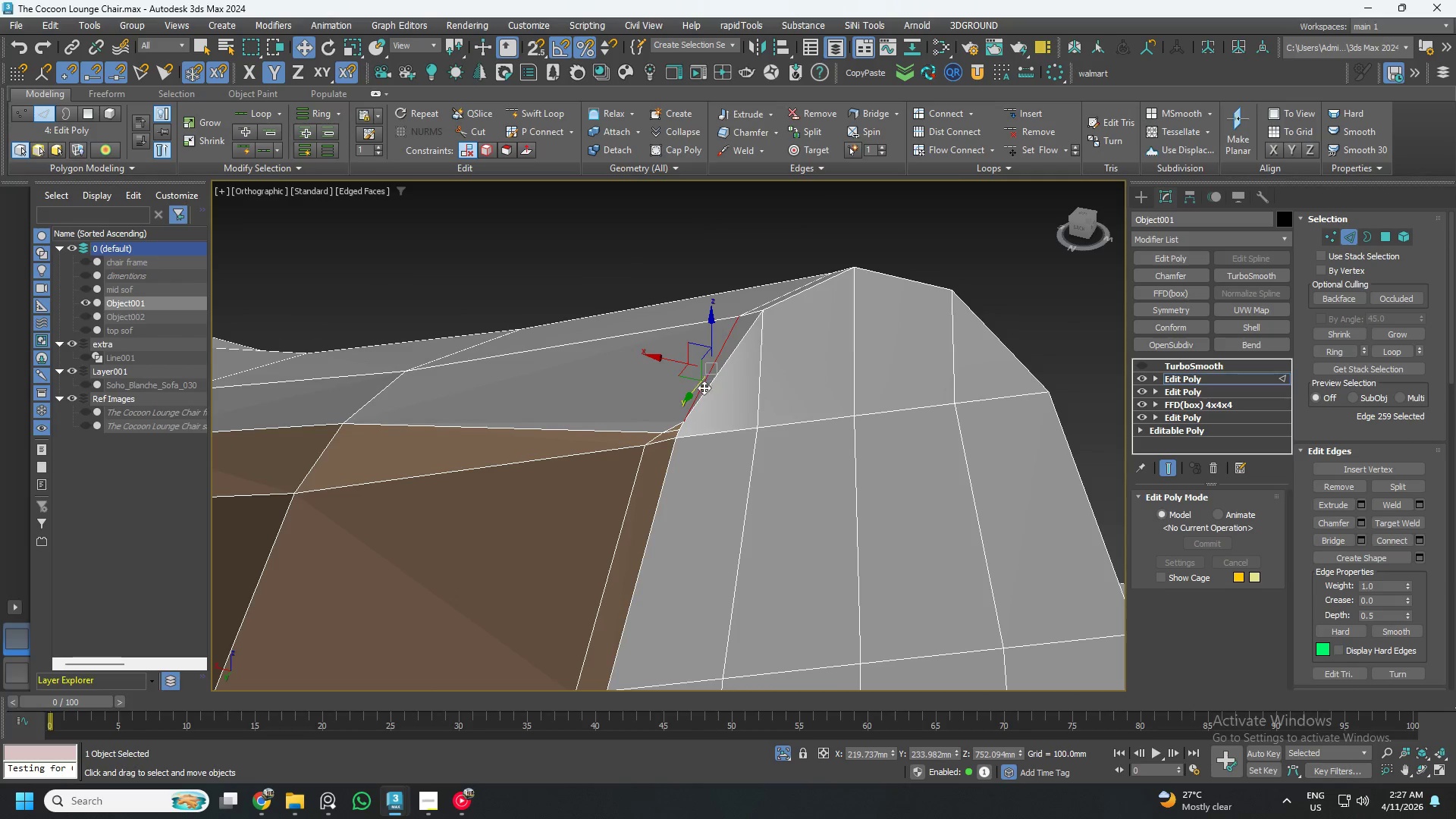 
hold_key(key=ControlLeft, duration=0.7)
left_click([673, 426])
 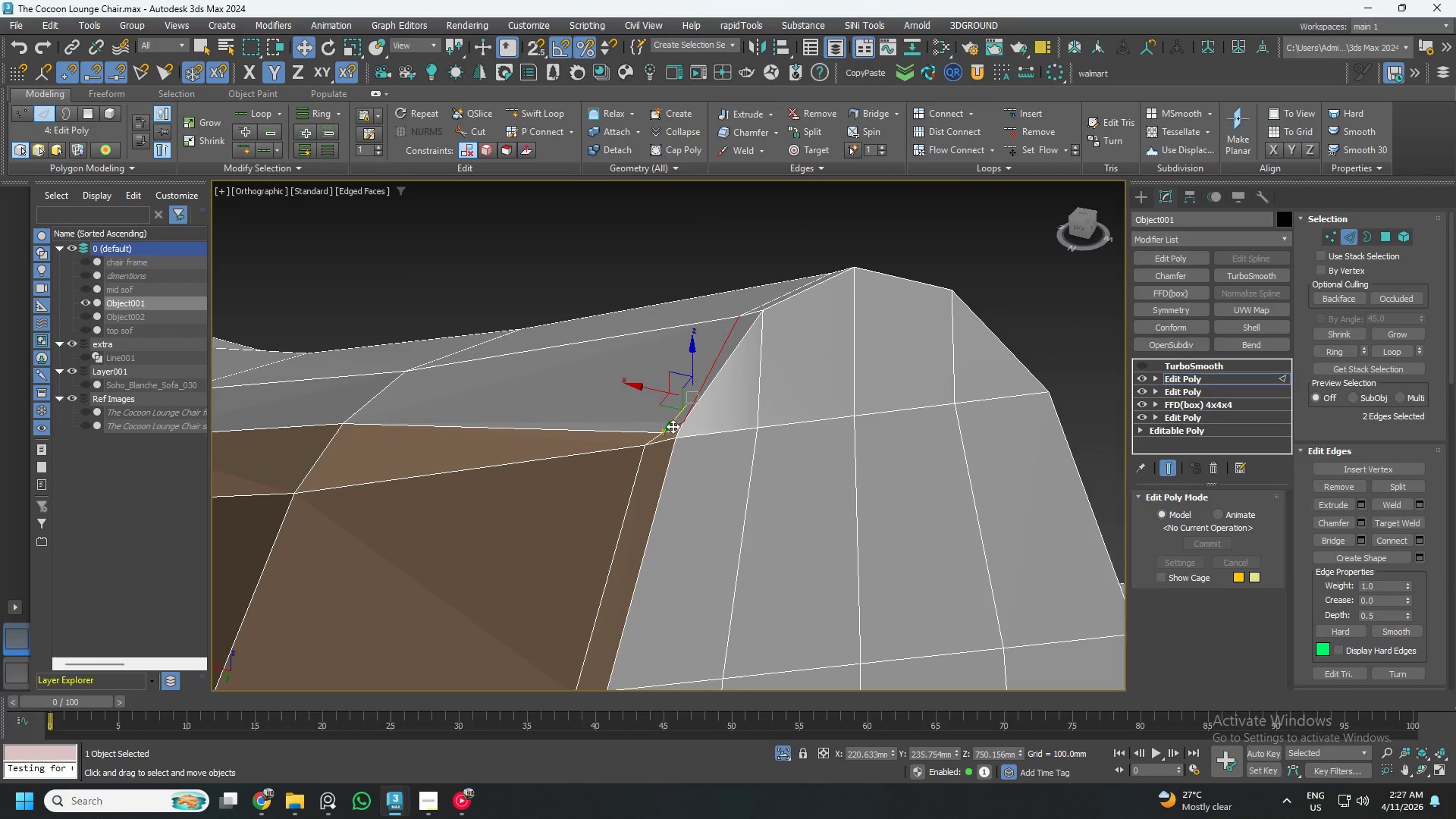 
key(Control+Backspace)
 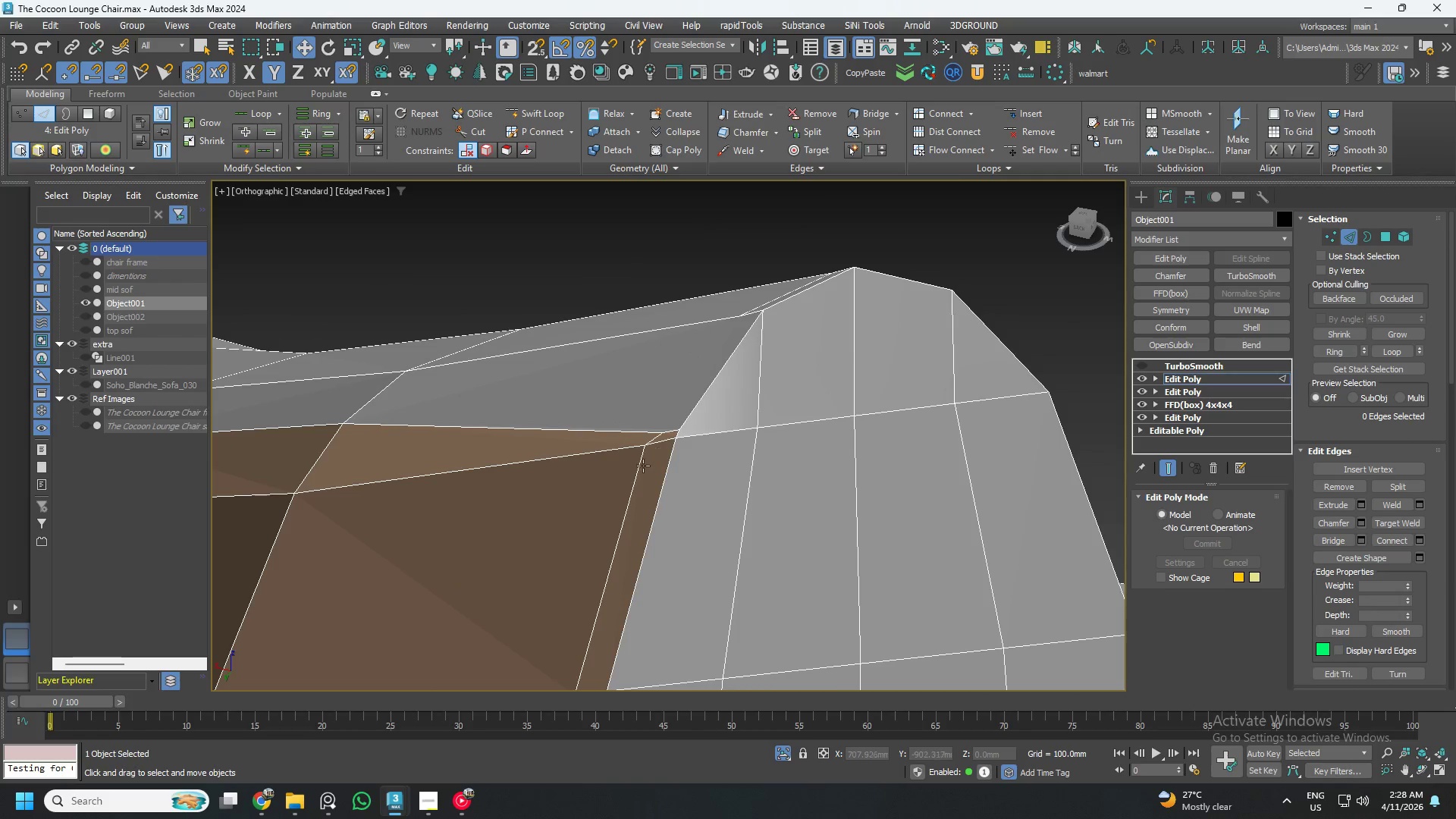 
double_click([641, 466])
 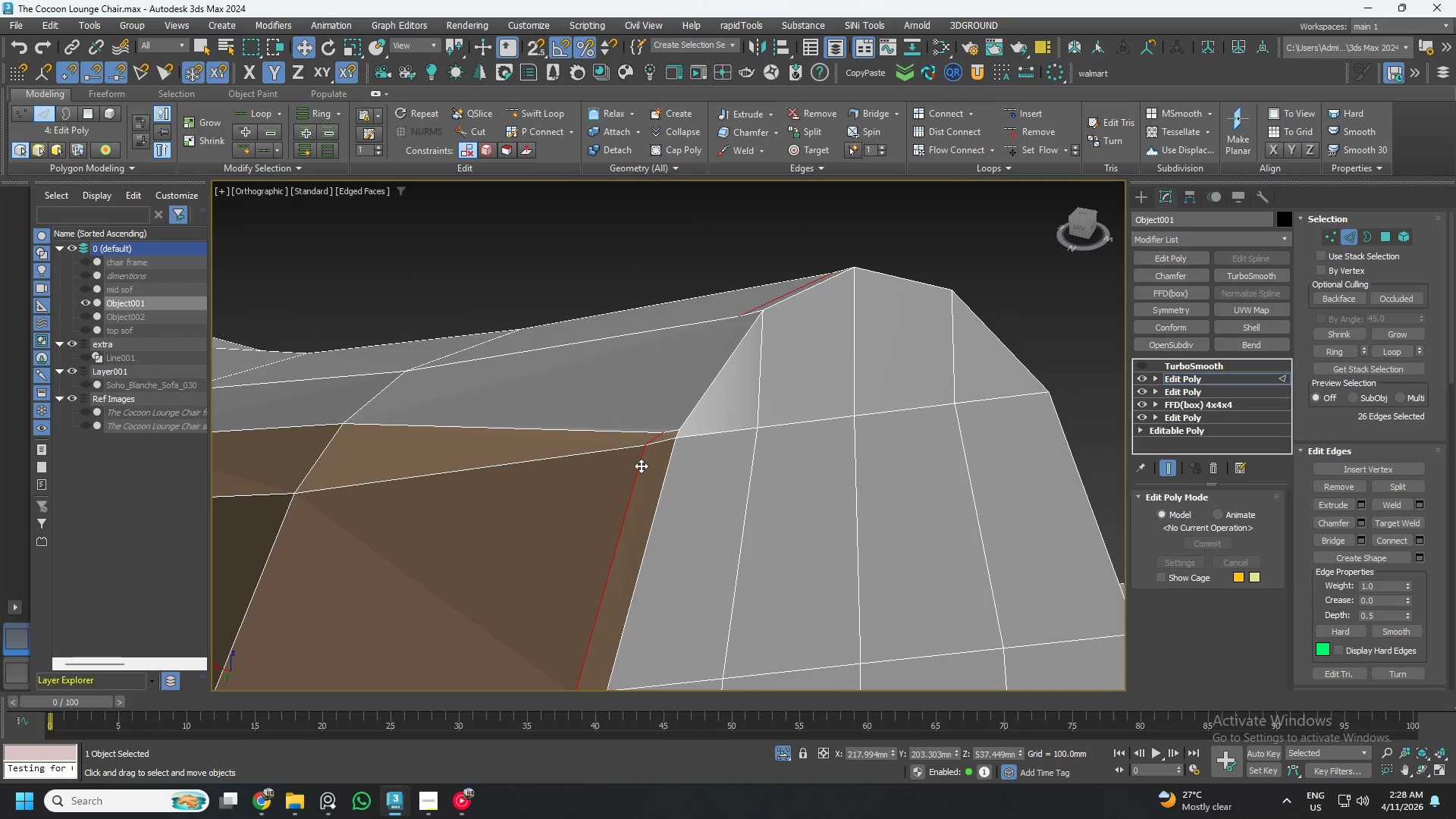 
key(Control+Backspace)
 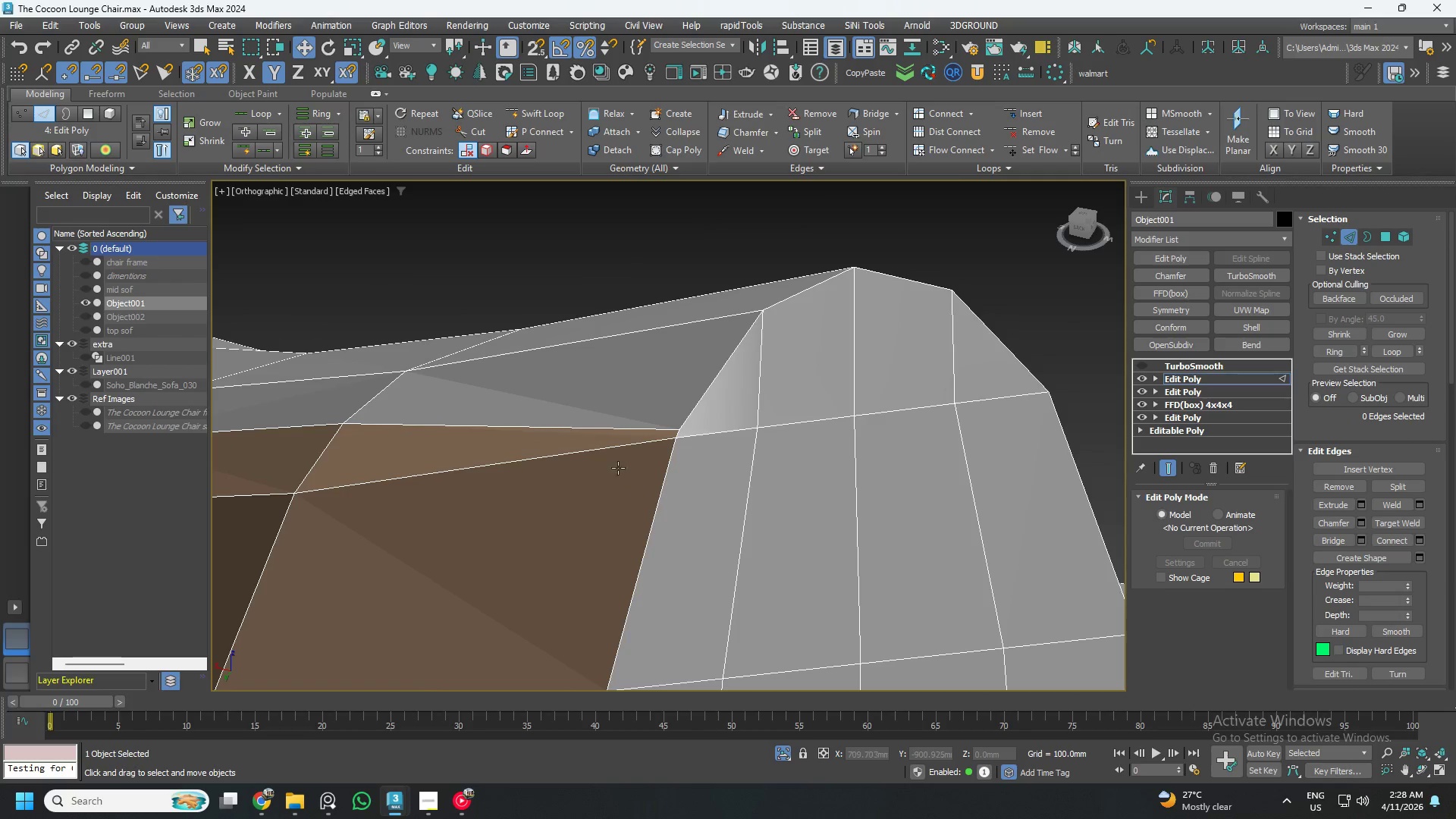 
key(1)
 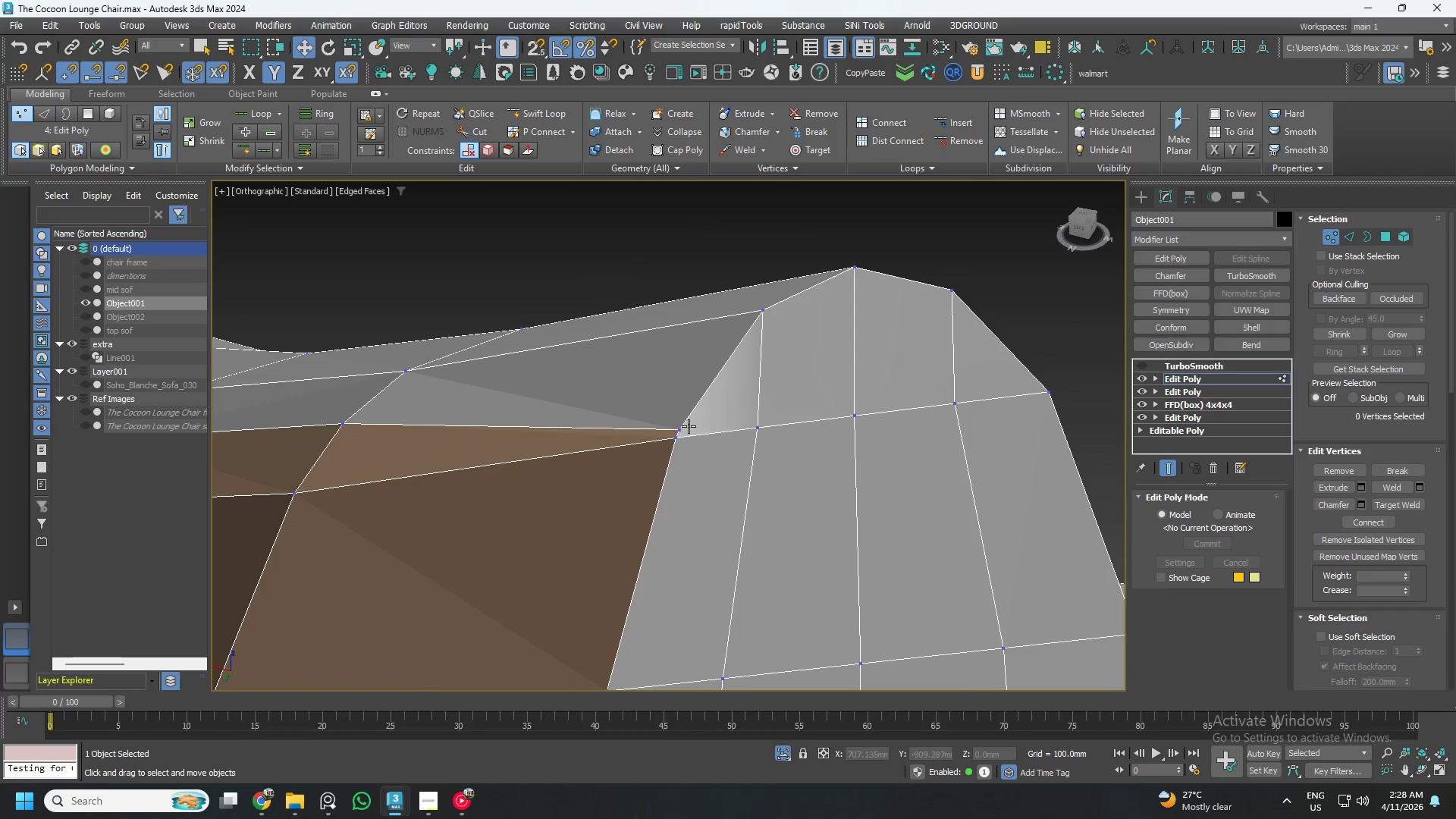 
left_click([689, 426])
 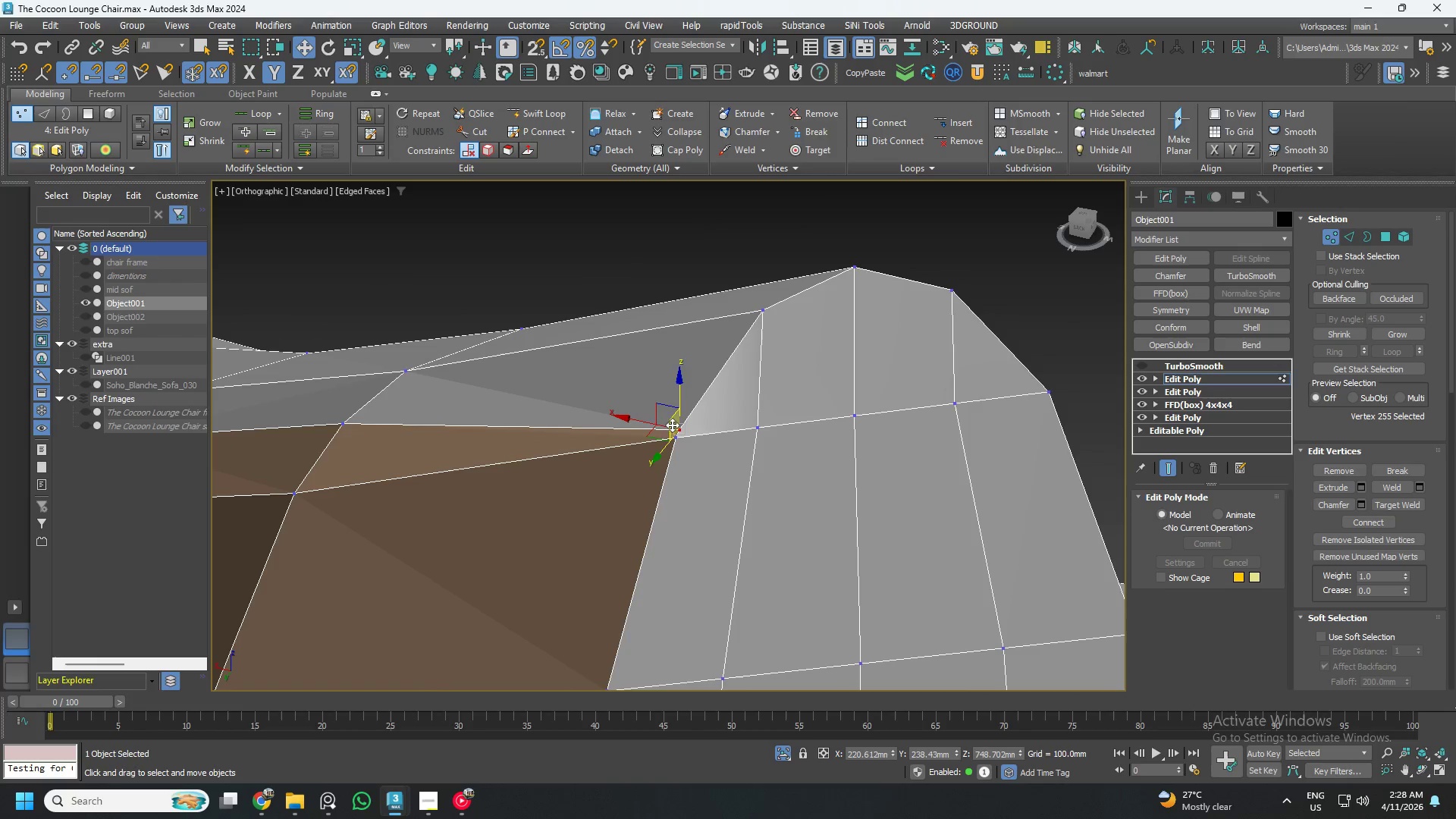 
hold_key(key=AltLeft, duration=0.52)
 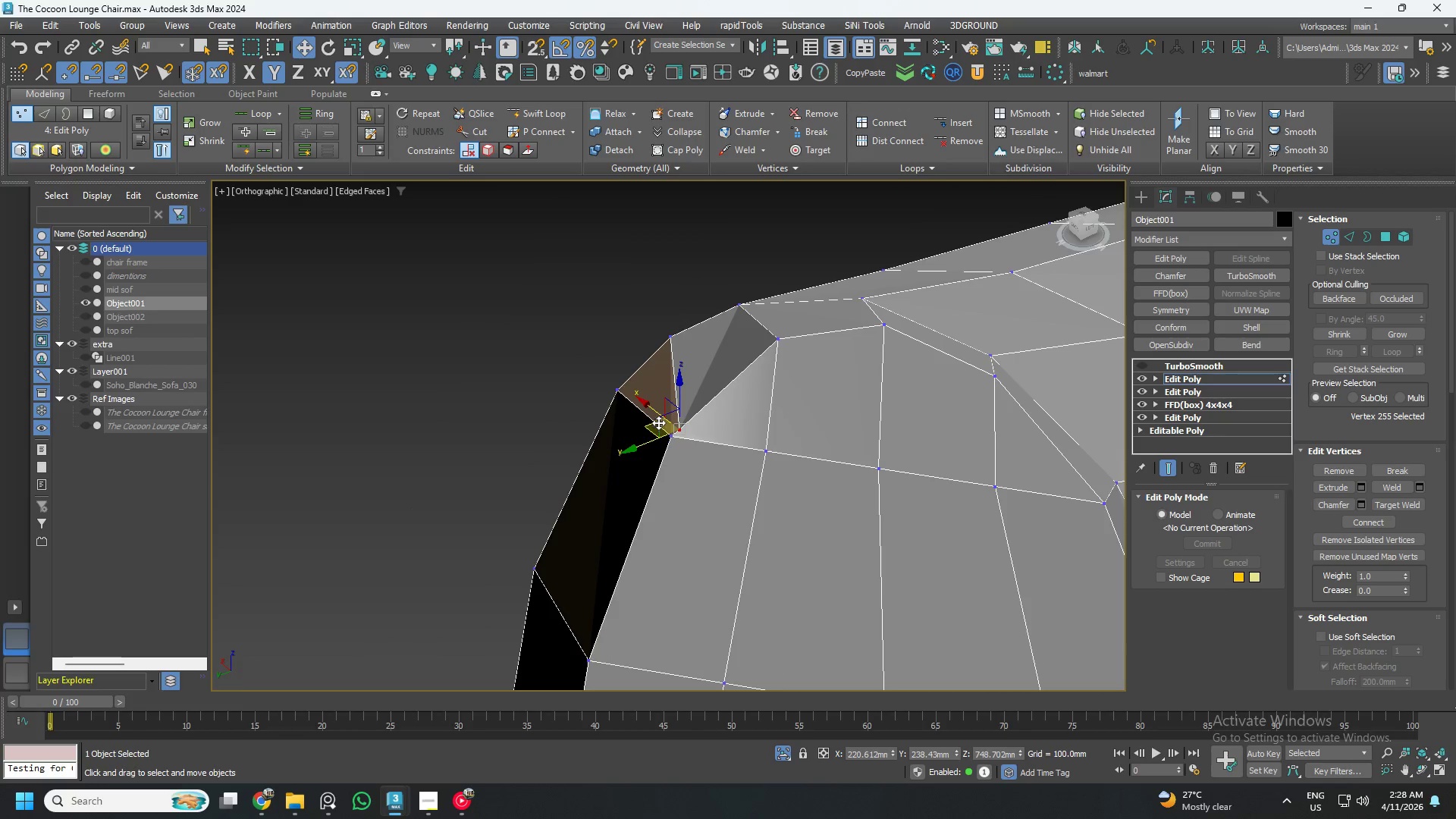 
hold_key(key=AltLeft, duration=5.58)
left_click([495, 151])
 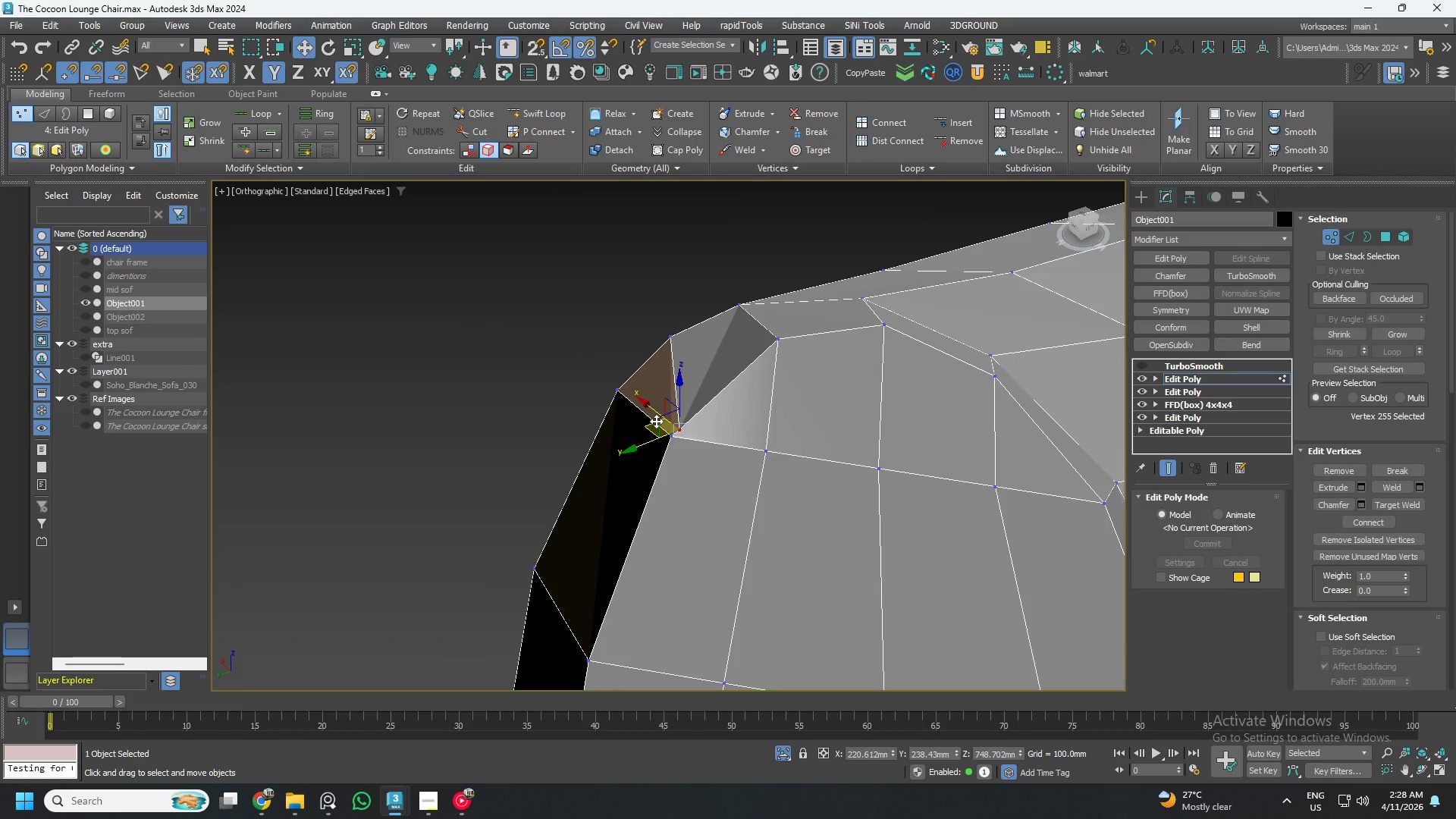 
left_click_drag(start_coordinate=[656, 421], to_coordinate=[659, 415])
 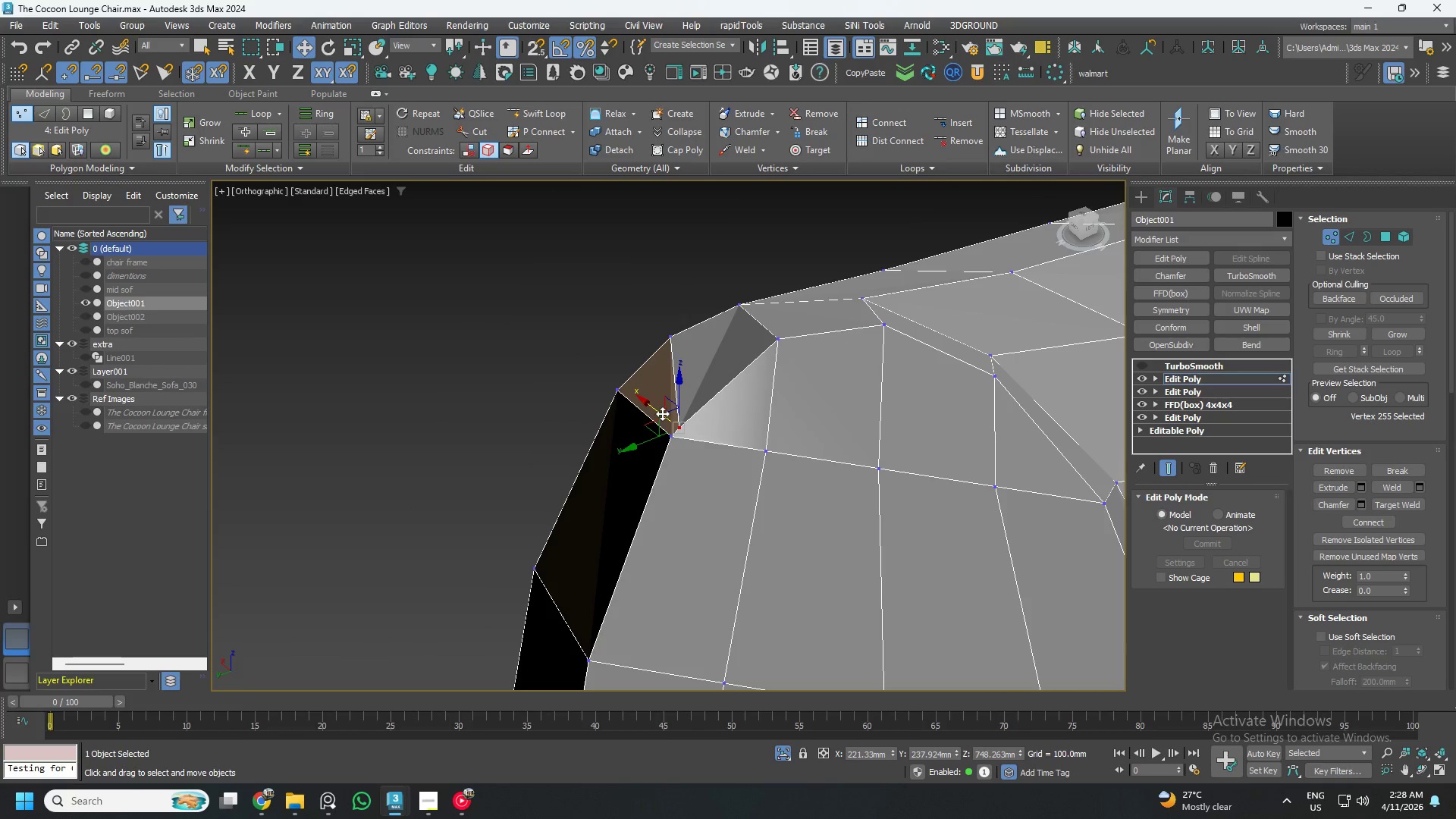 
left_click_drag(start_coordinate=[662, 413], to_coordinate=[696, 384])
 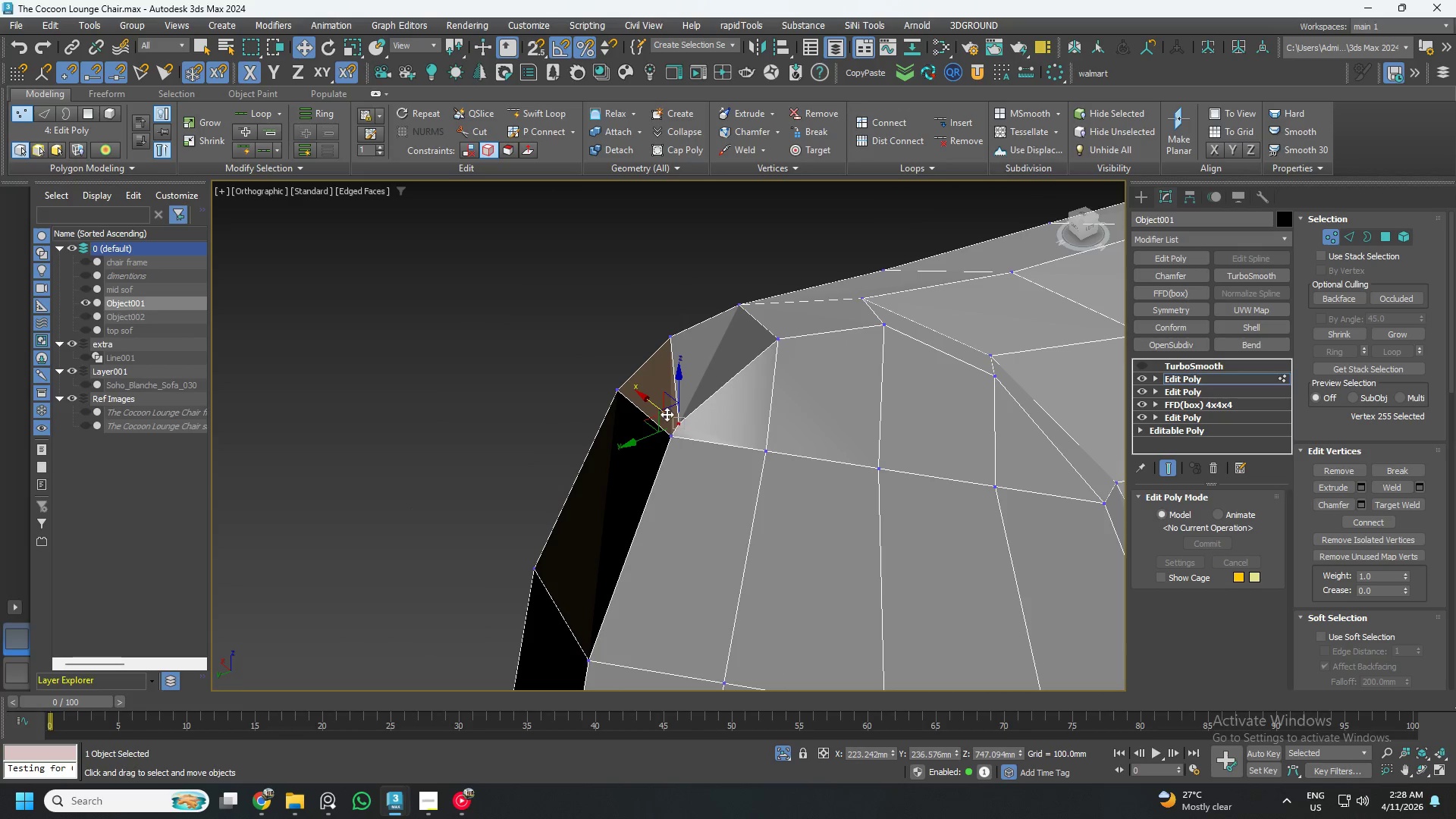 
hold_key(key=AltLeft, duration=0.5)
 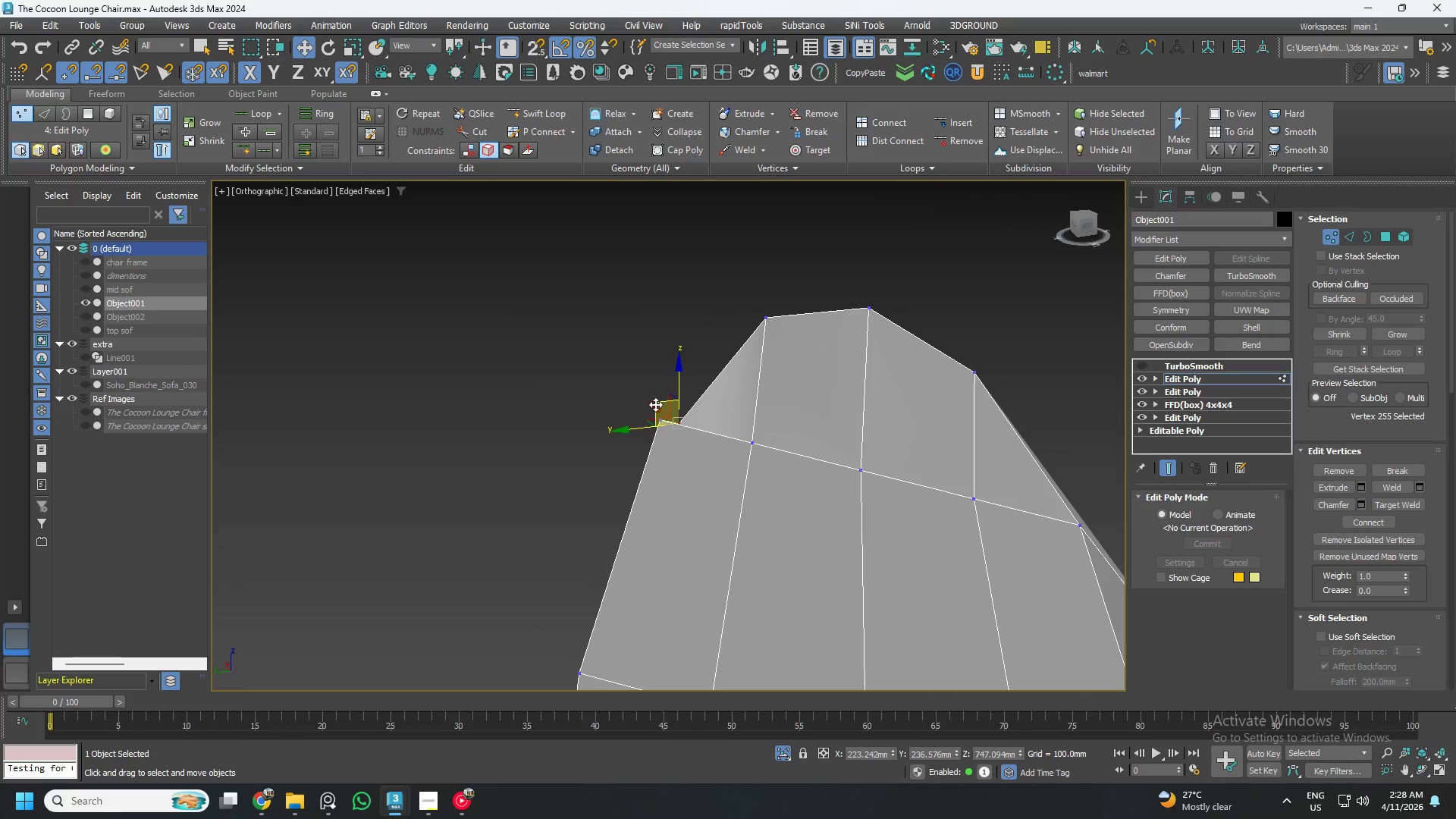 
left_click_drag(start_coordinate=[655, 404], to_coordinate=[698, 360])
 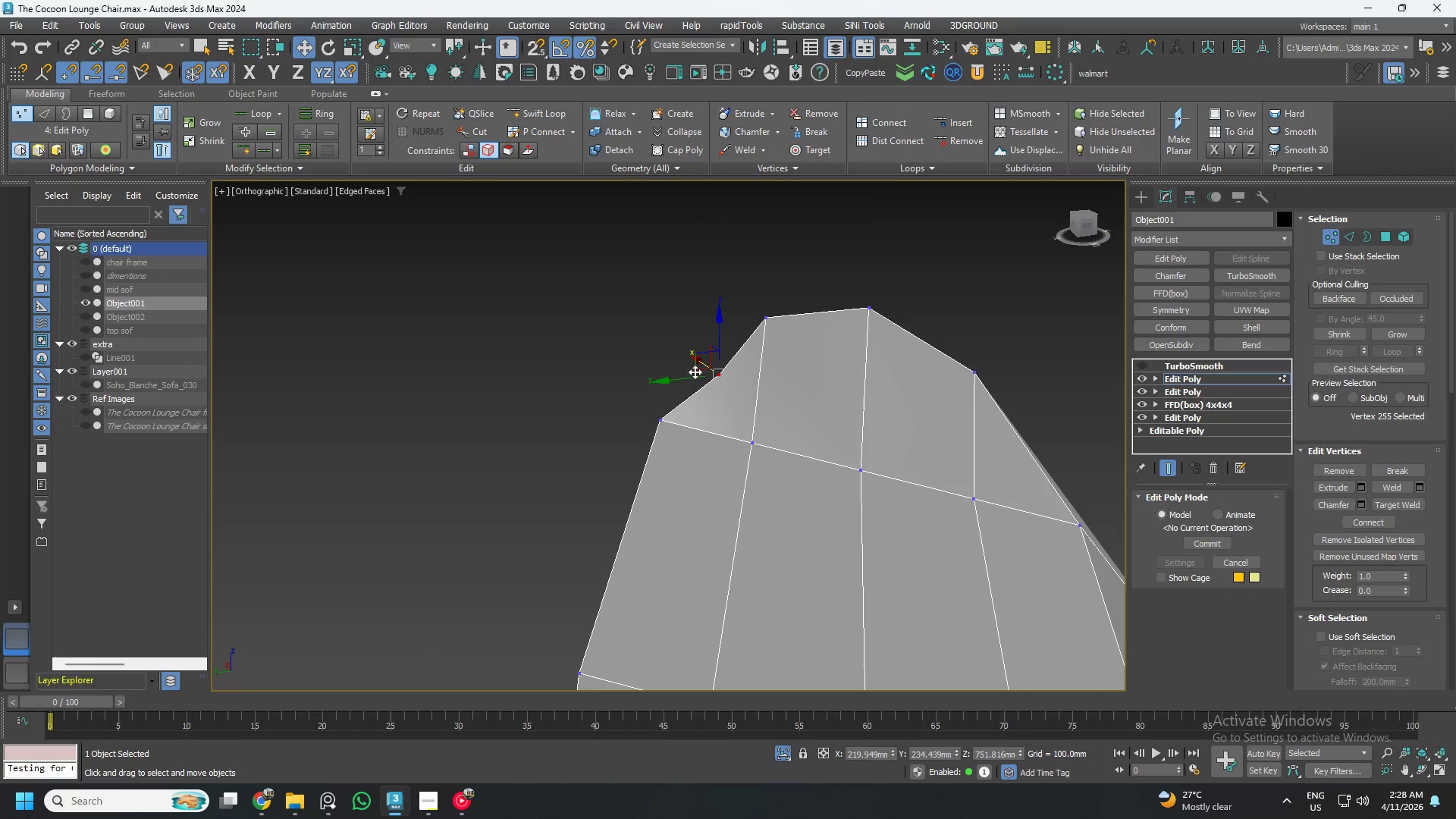 
hold_key(key=AltLeft, duration=0.73)
 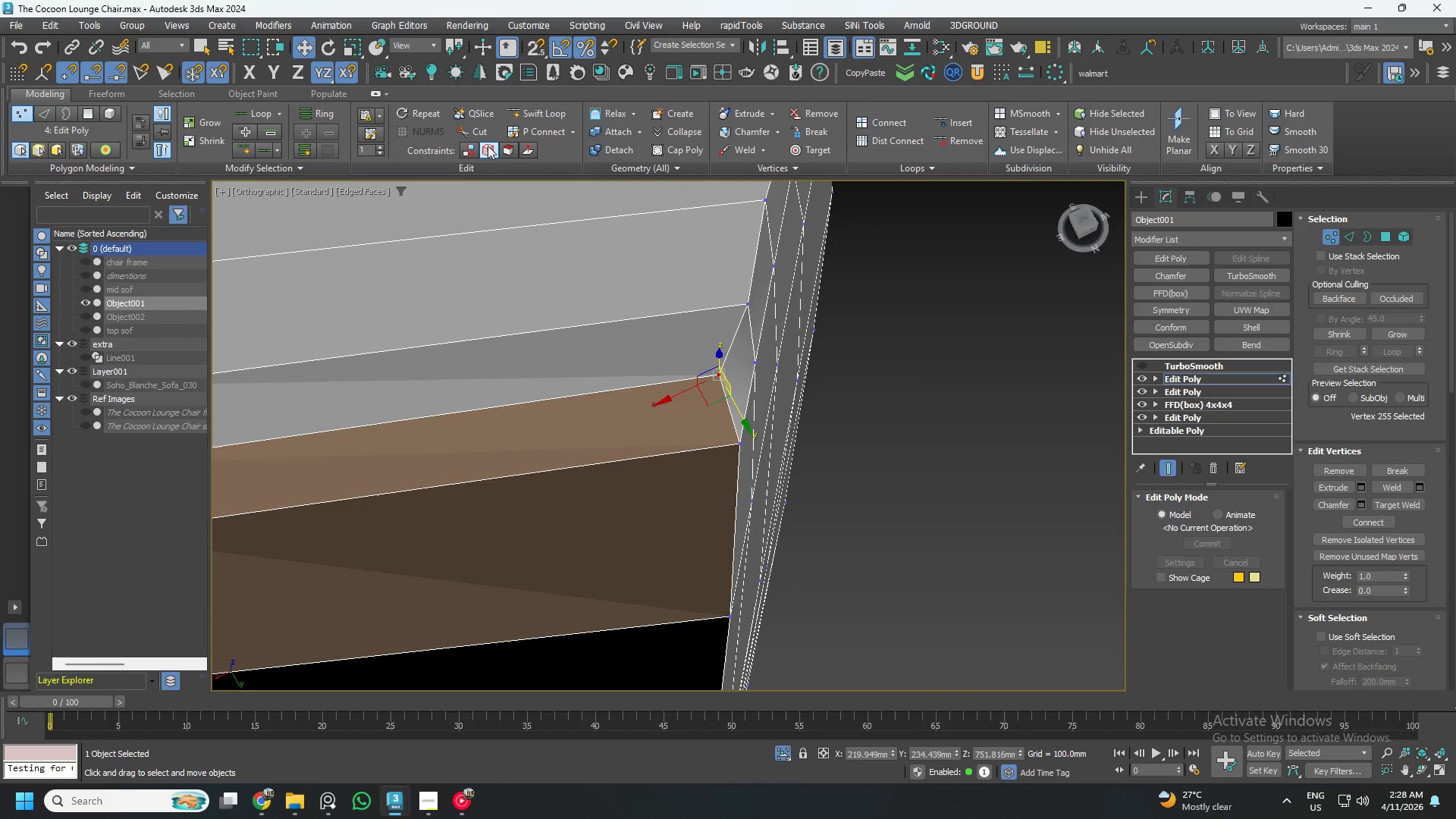 
left_click([475, 143])
 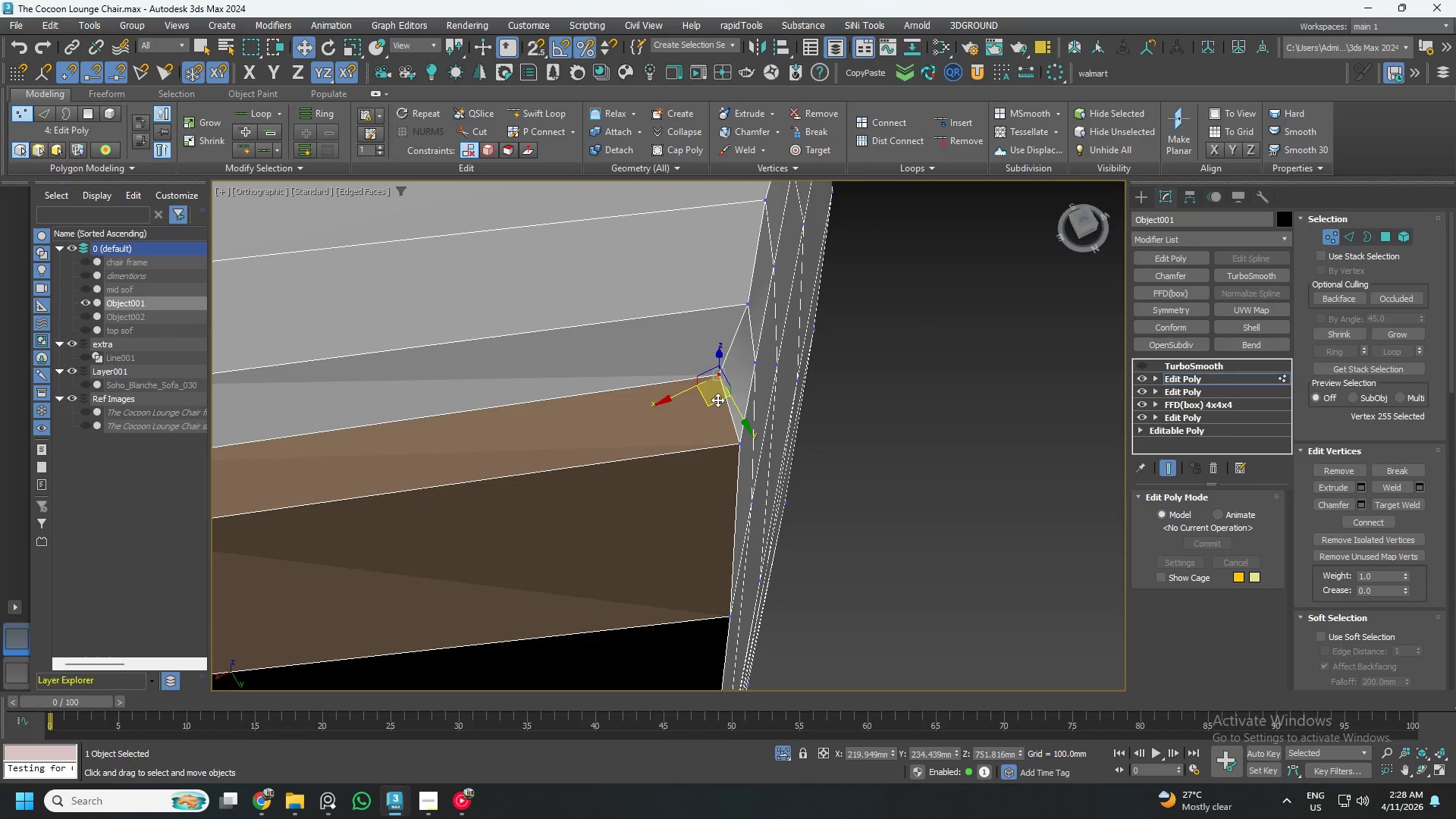 
left_click_drag(start_coordinate=[717, 400], to_coordinate=[742, 408])
 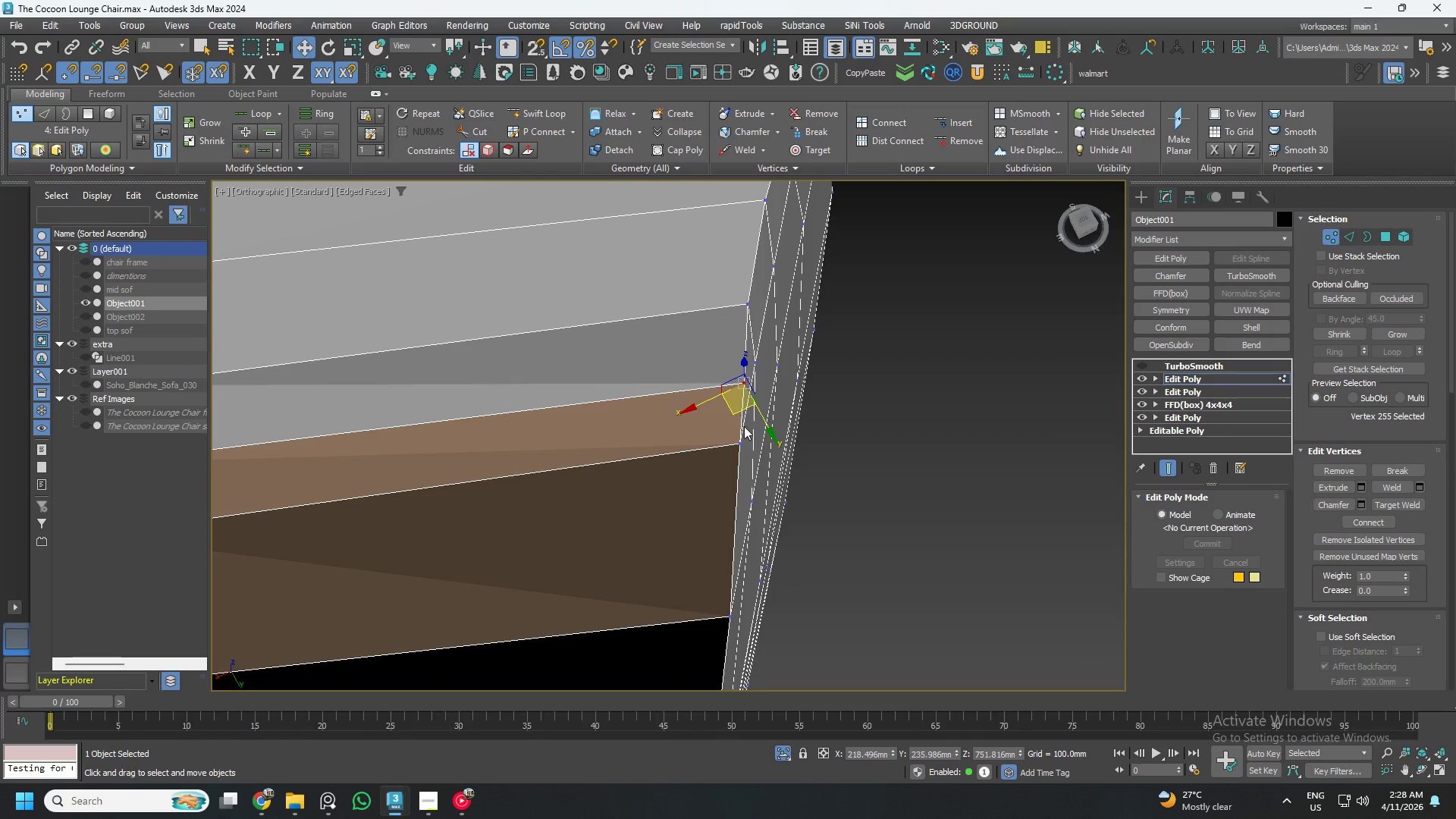 
hold_key(key=AltLeft, duration=0.56)
 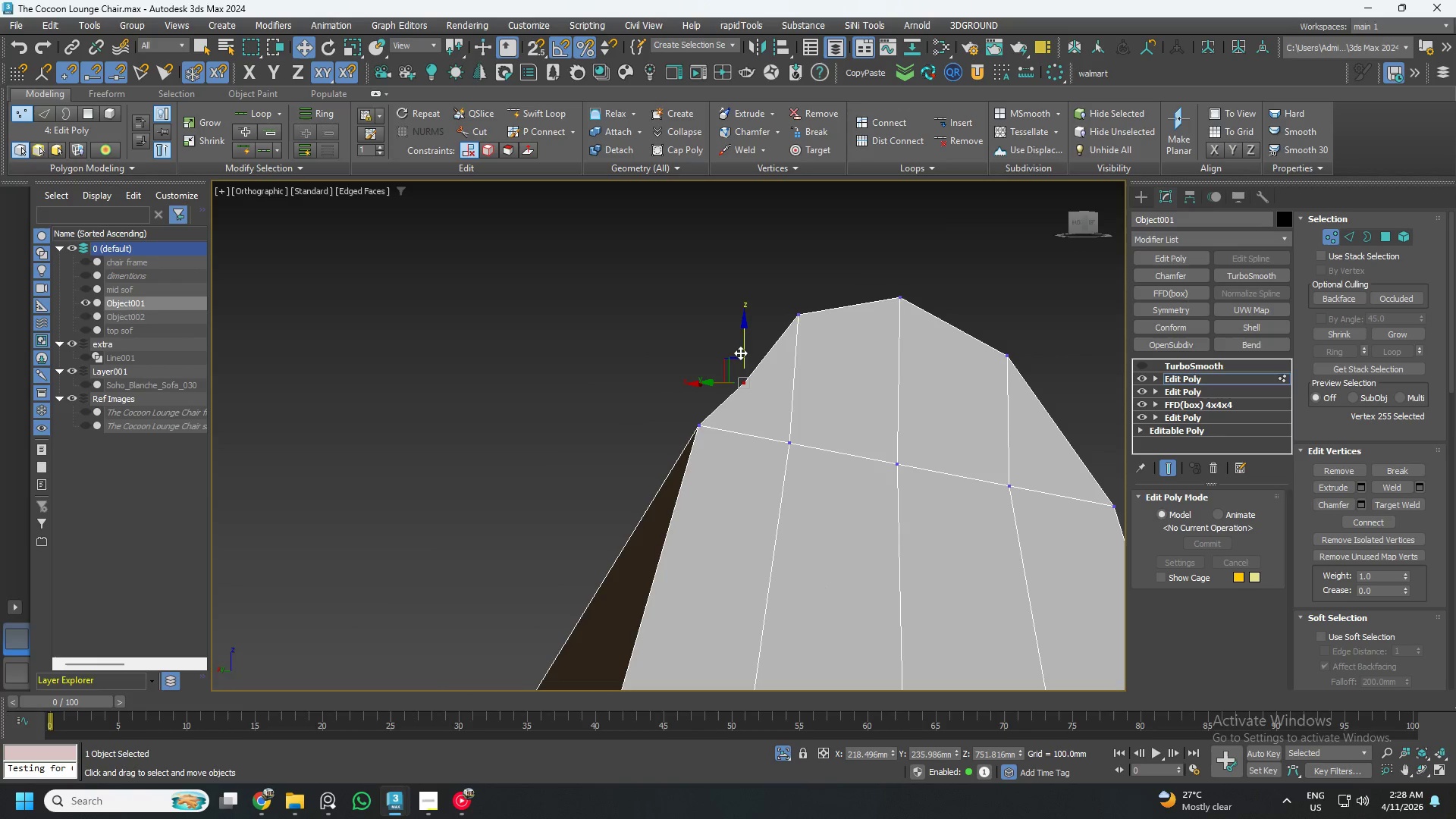 
left_click_drag(start_coordinate=[742, 353], to_coordinate=[732, 335])
 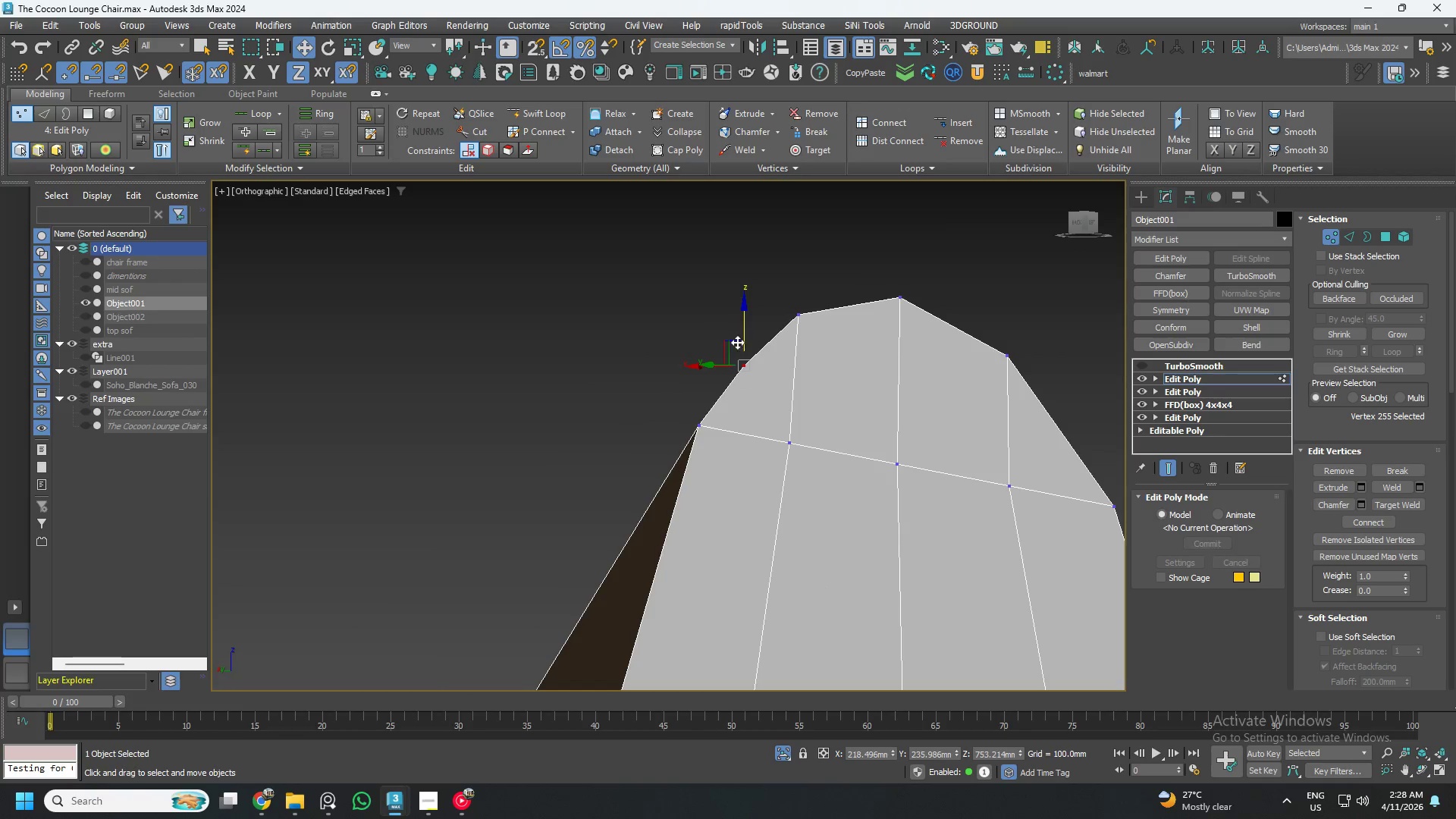 
hold_key(key=AltLeft, duration=0.69)
 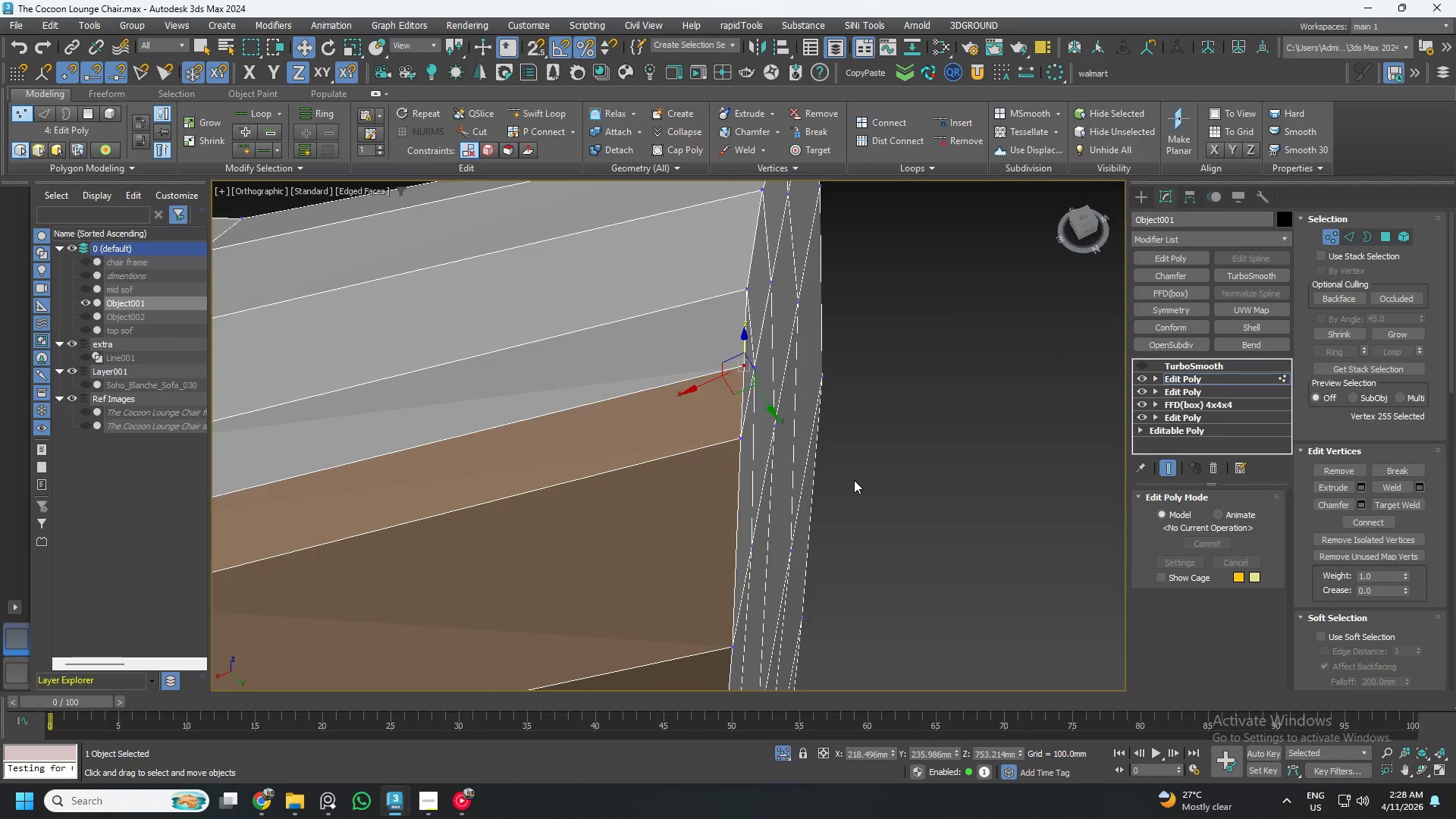 
scroll: coordinate [808, 481], scroll_direction: down, amount: 3.0
 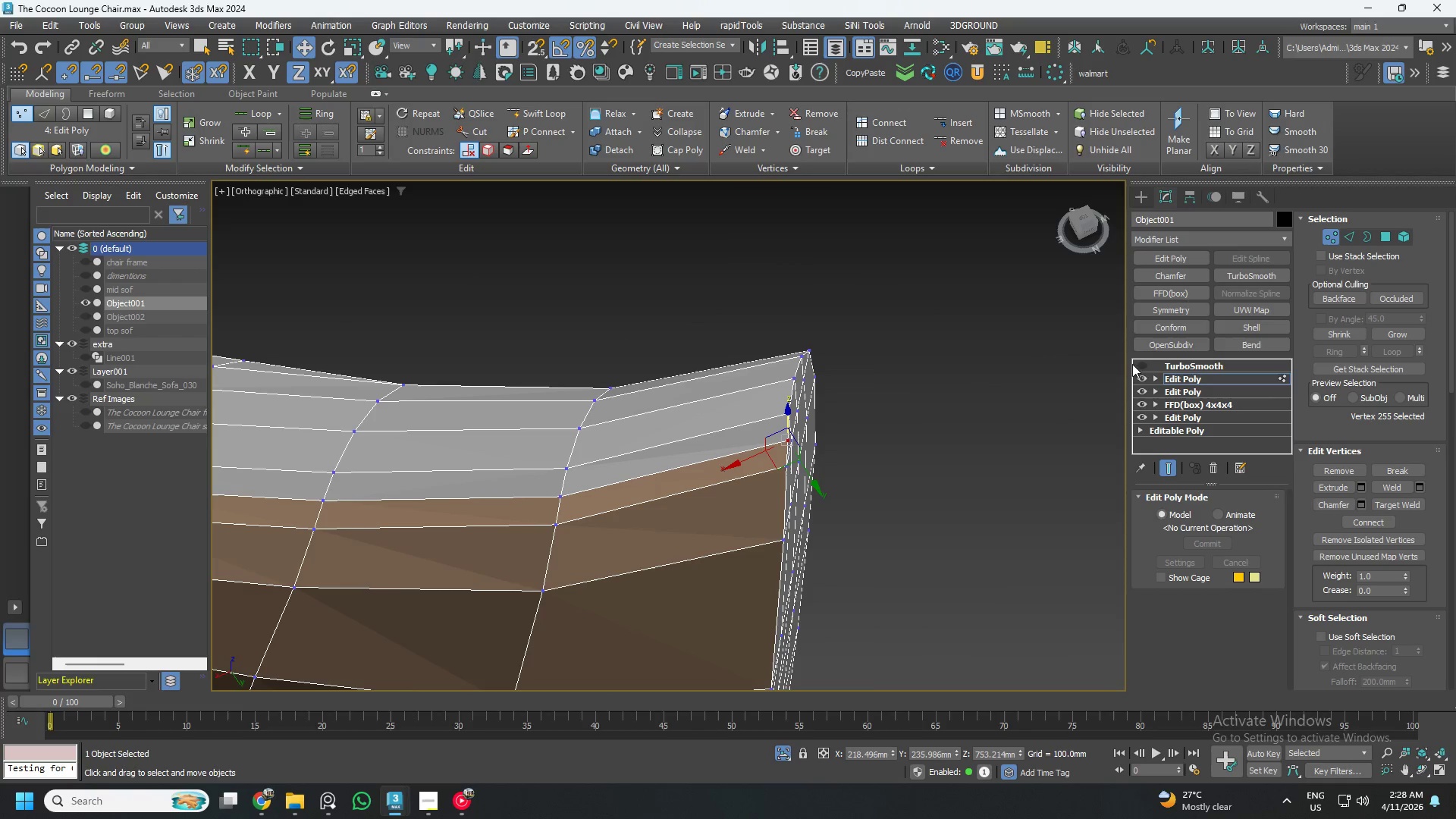 
left_click([1142, 369])
 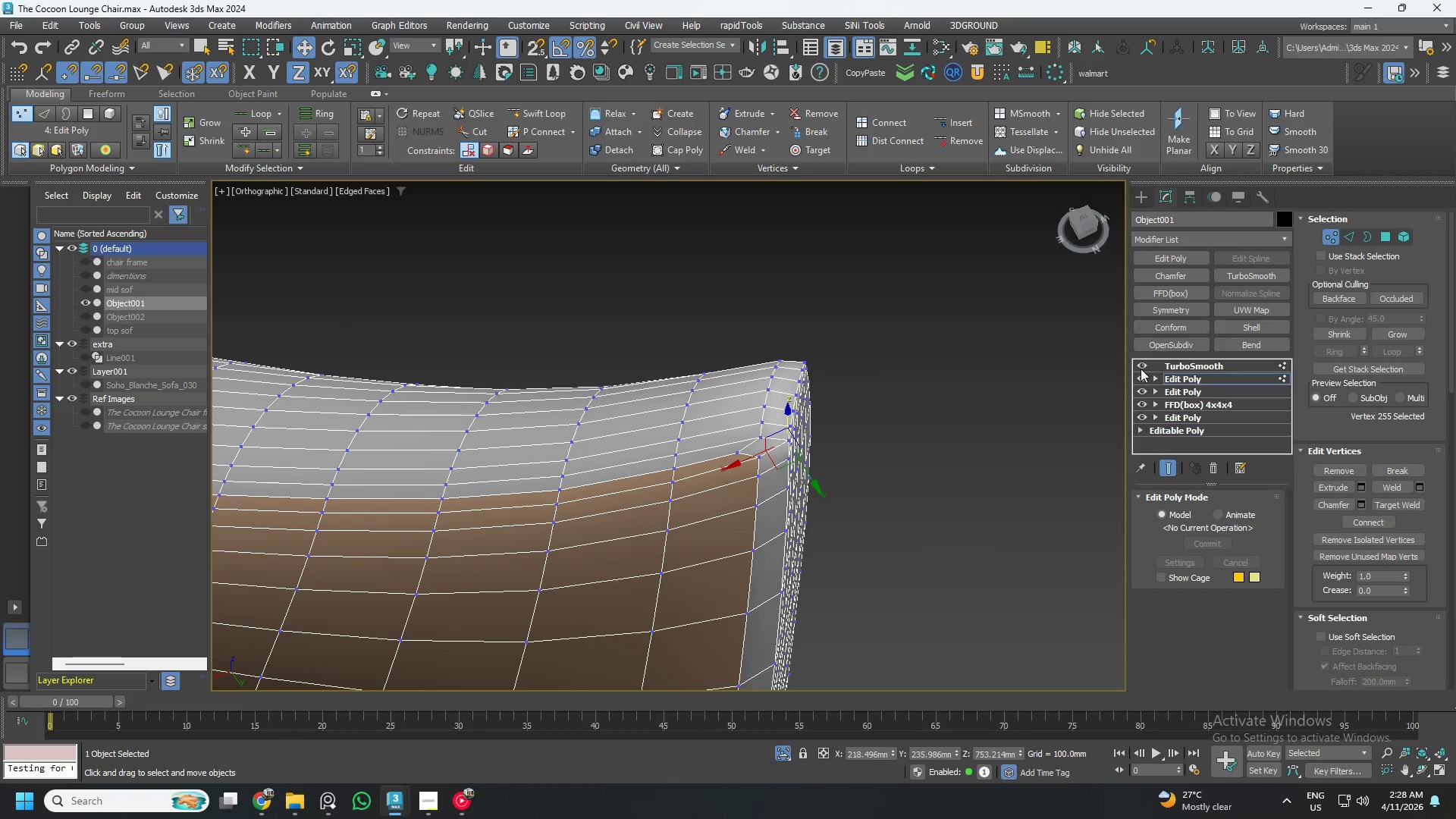 
left_click([1141, 369])
 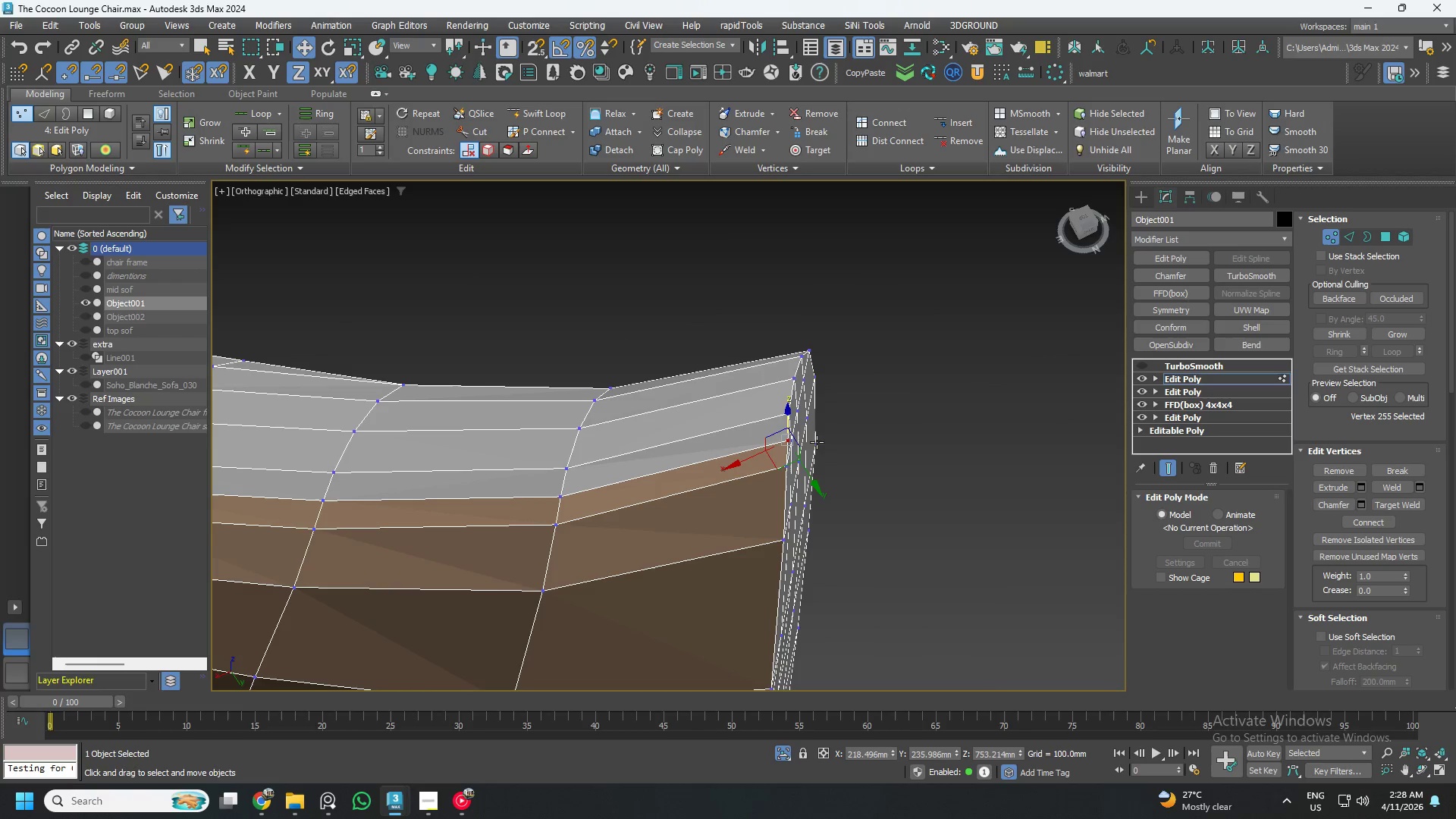 
key(Alt+AltLeft)
 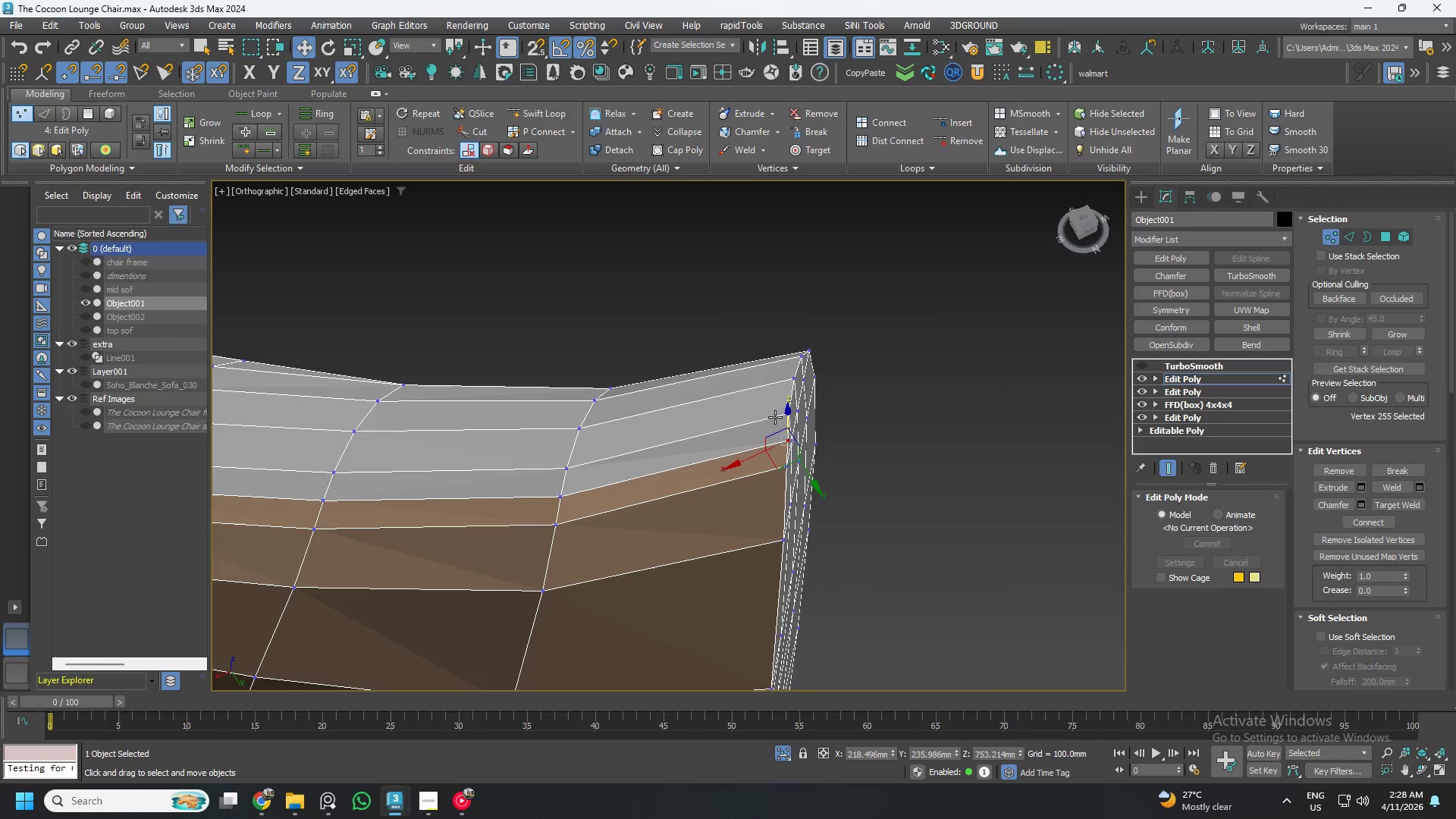 
key(Alt+1)
 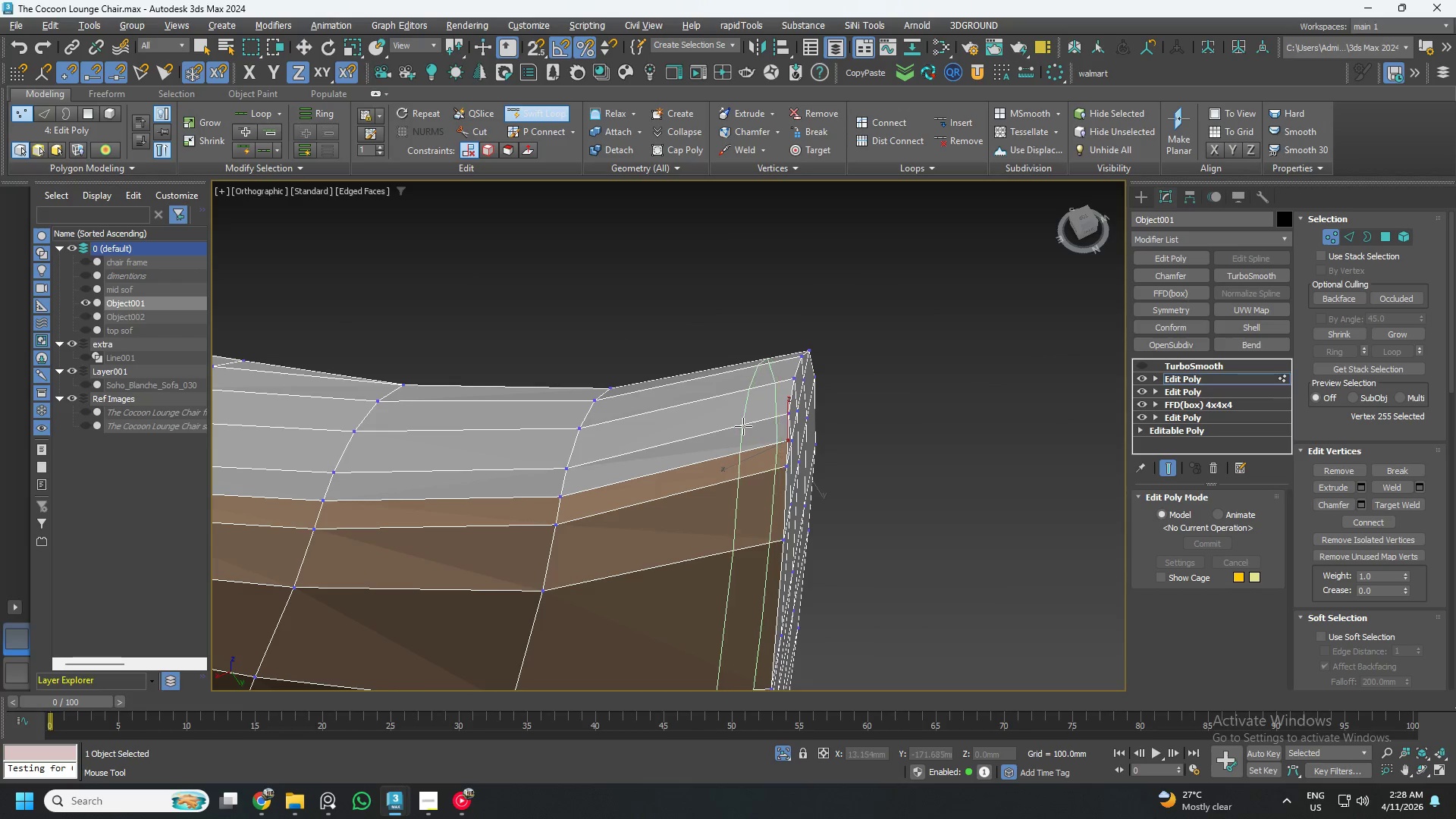 
left_click([743, 426])
 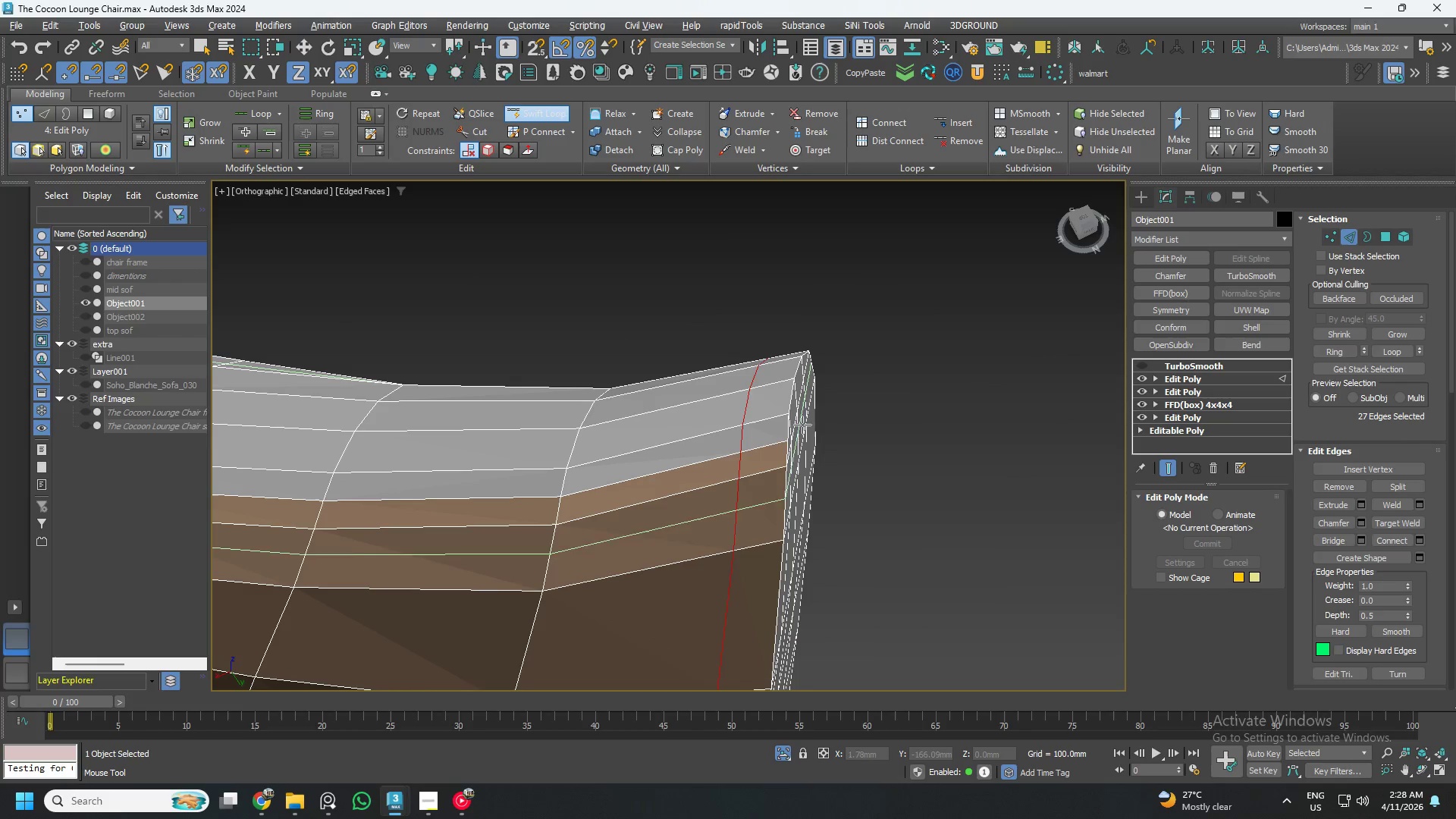 
key(Alt+1)
 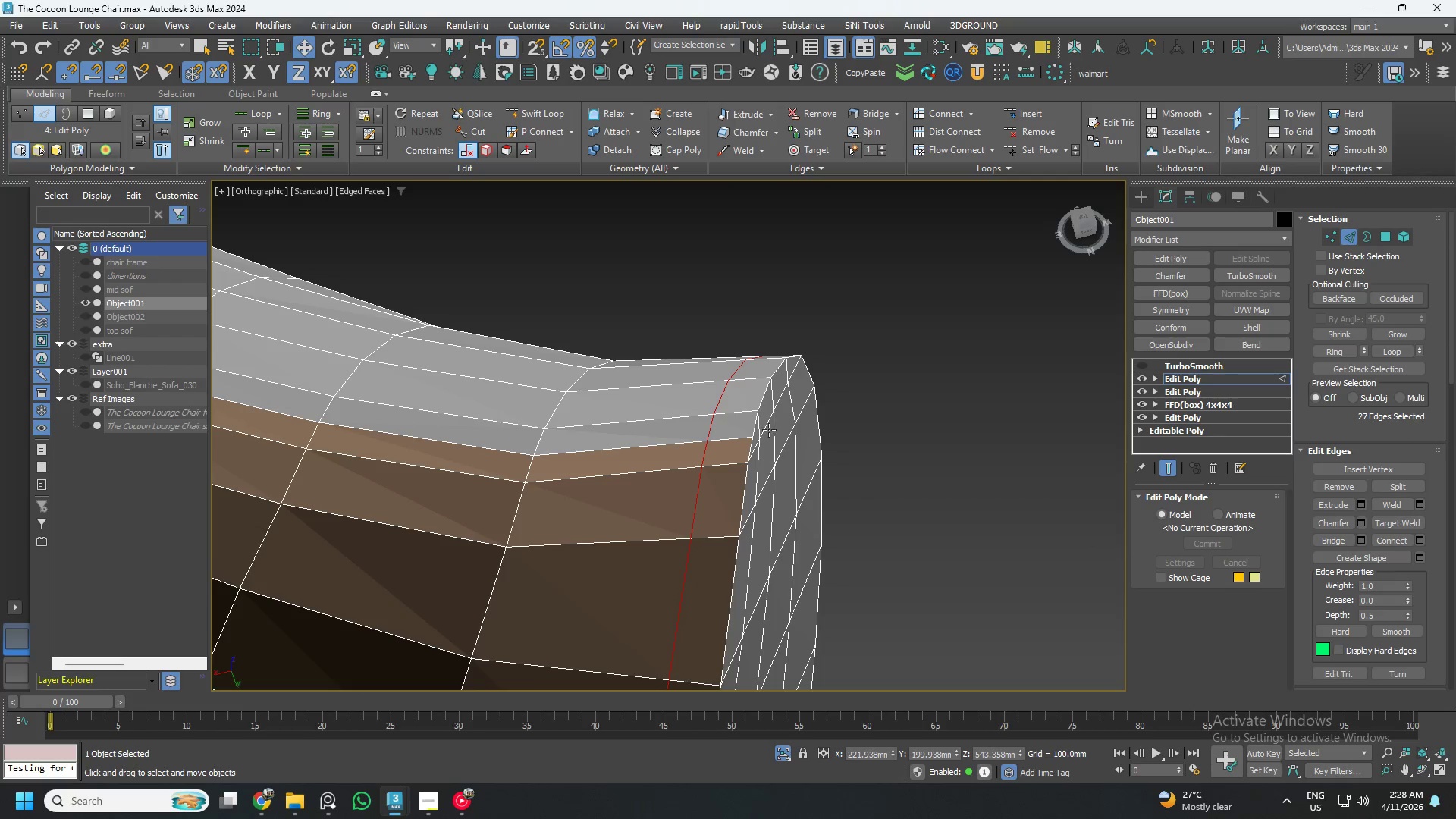 
hold_key(key=AltLeft, duration=0.47)
 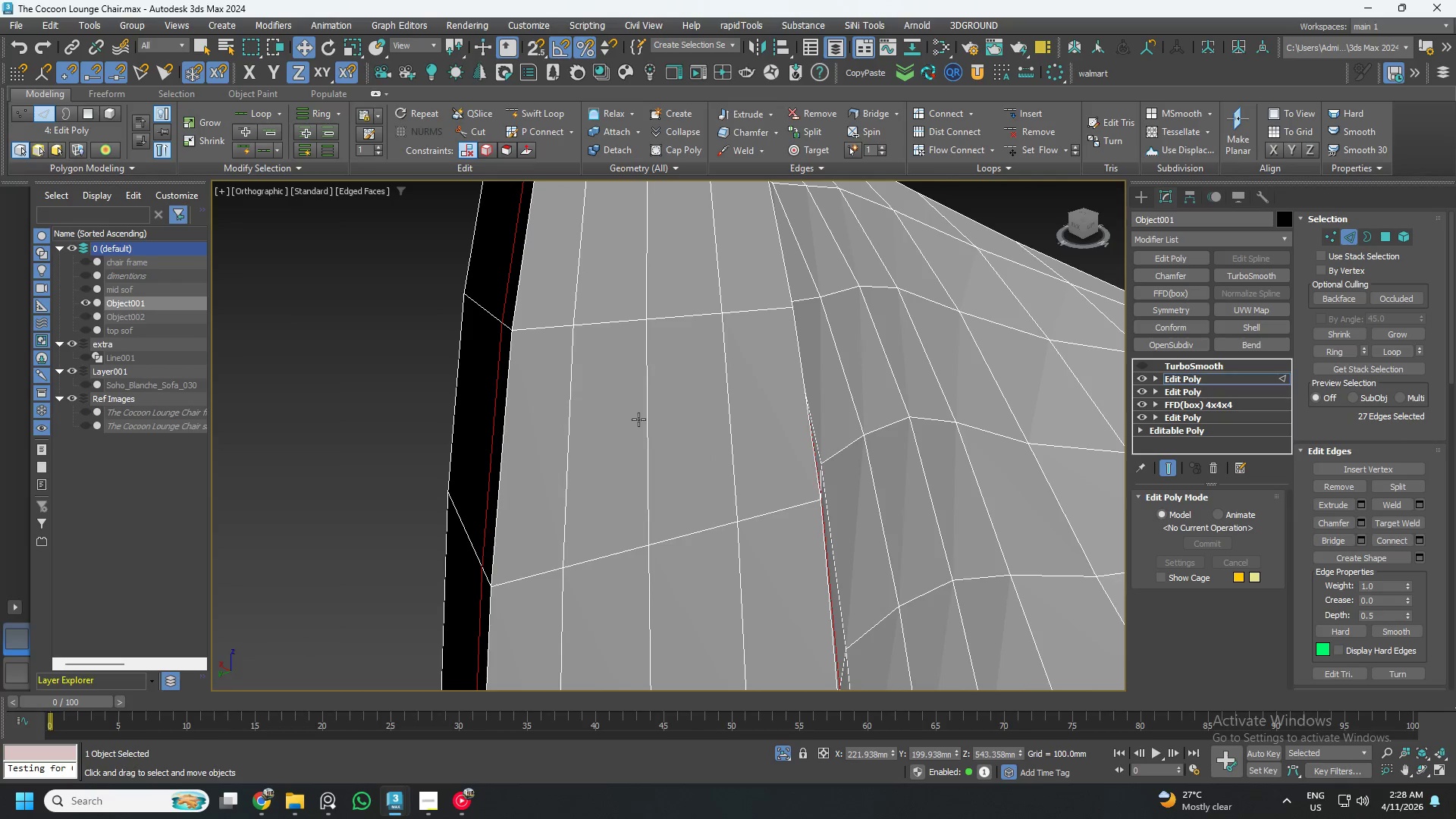 
hold_key(key=AltLeft, duration=0.62)
 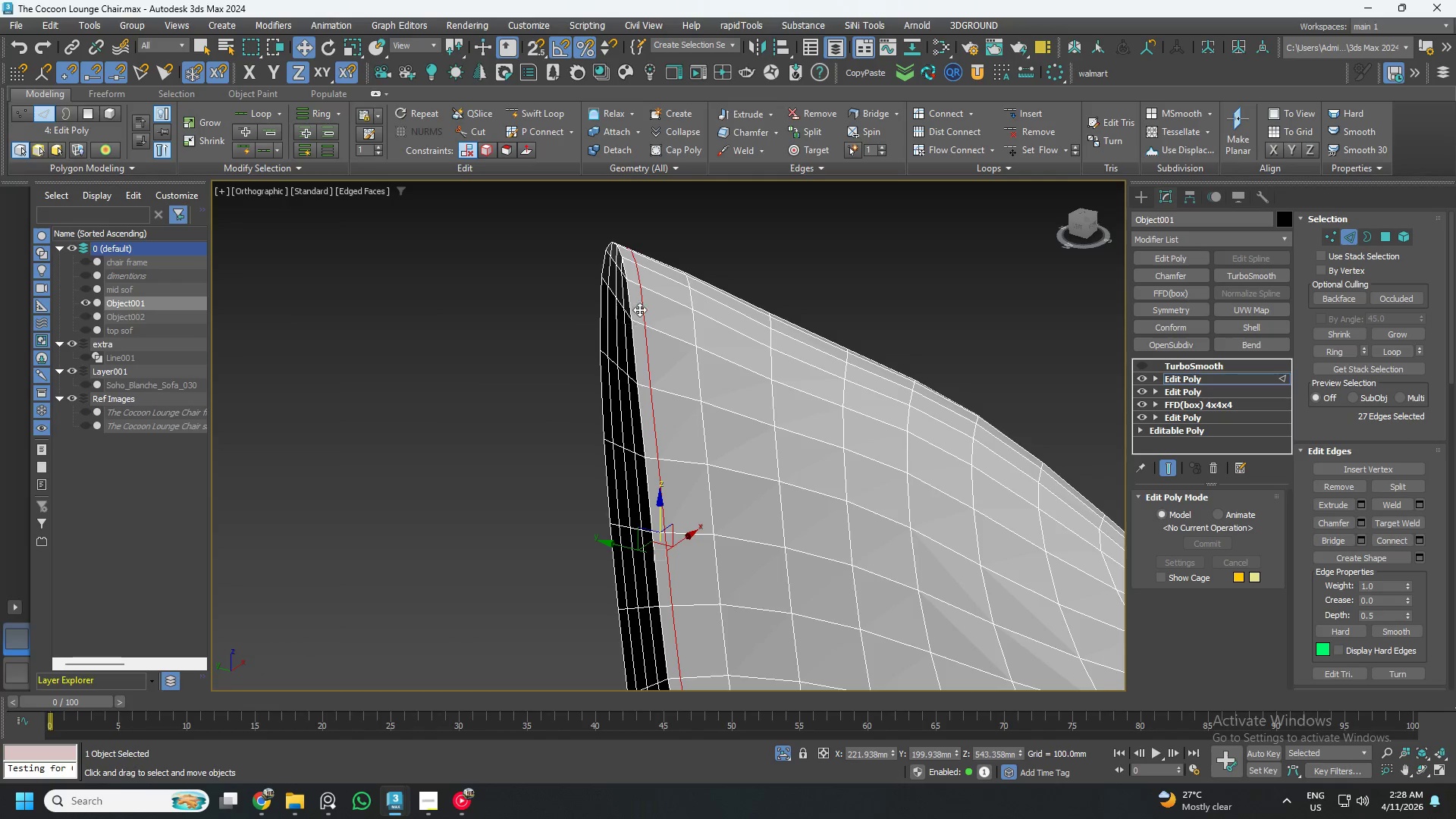 
scroll: coordinate [641, 421], scroll_direction: down, amount: 3.0
 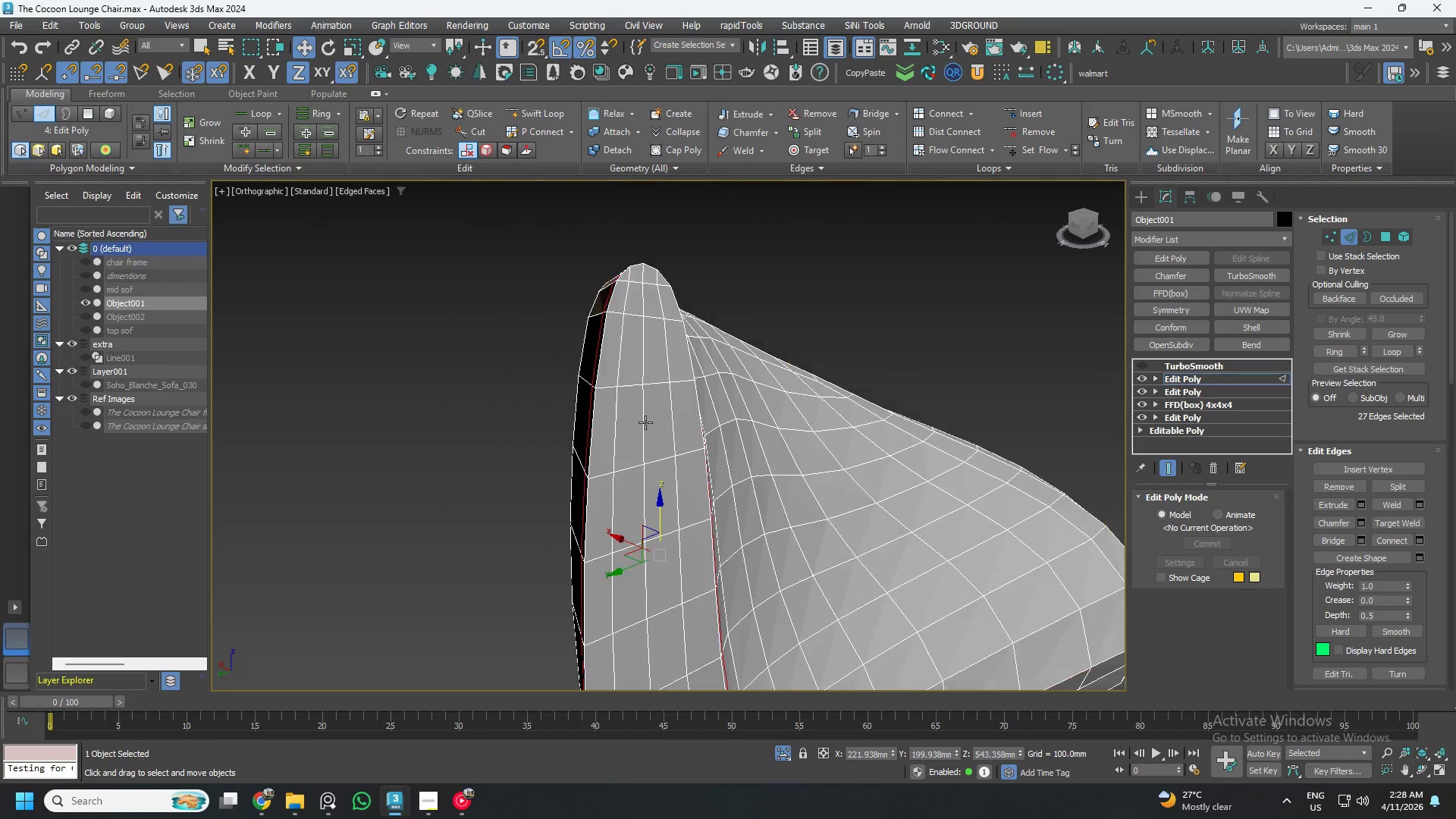 
hold_key(key=AltLeft, duration=0.42)
 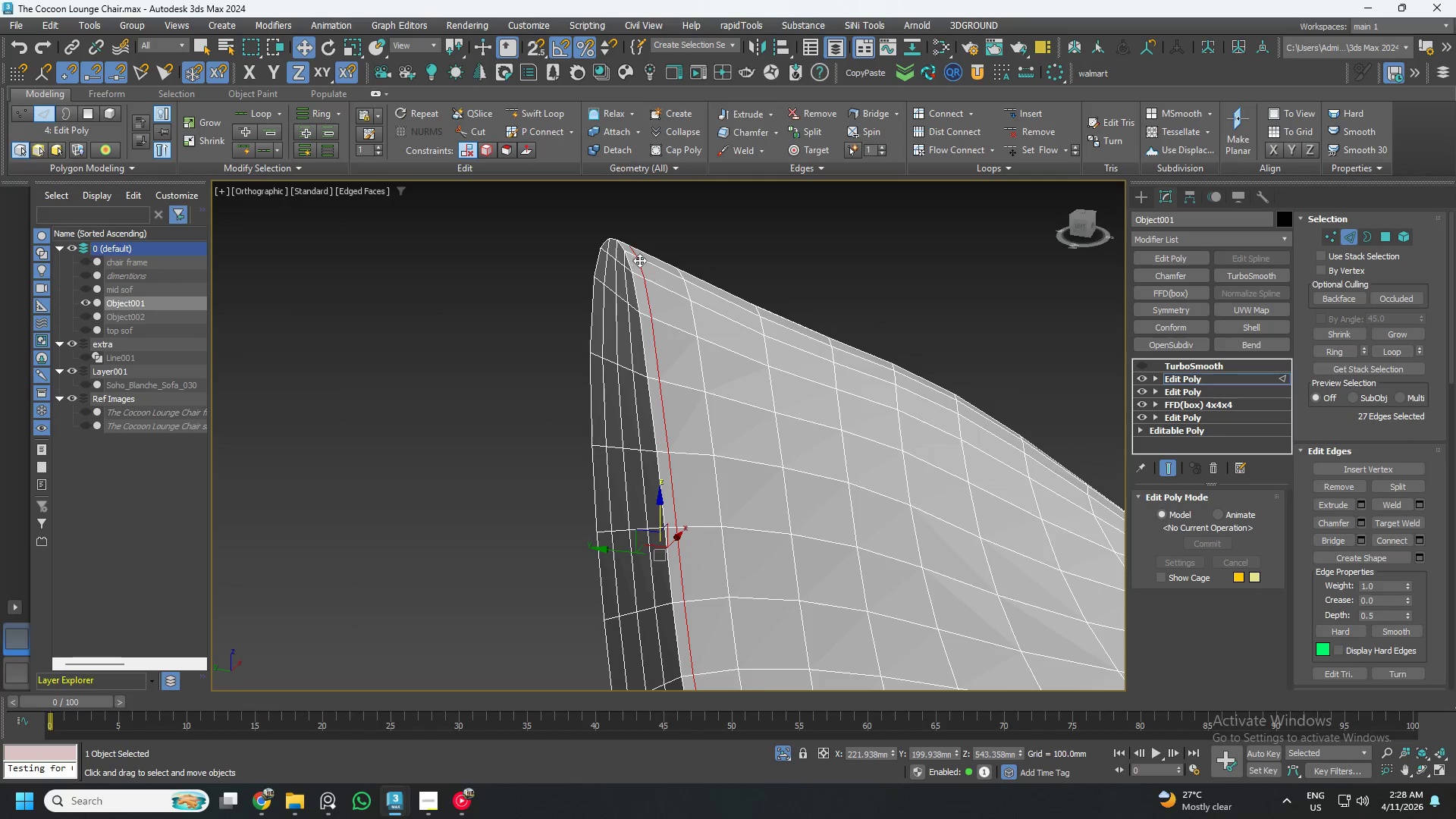 
scroll: coordinate [619, 254], scroll_direction: up, amount: 3.0
 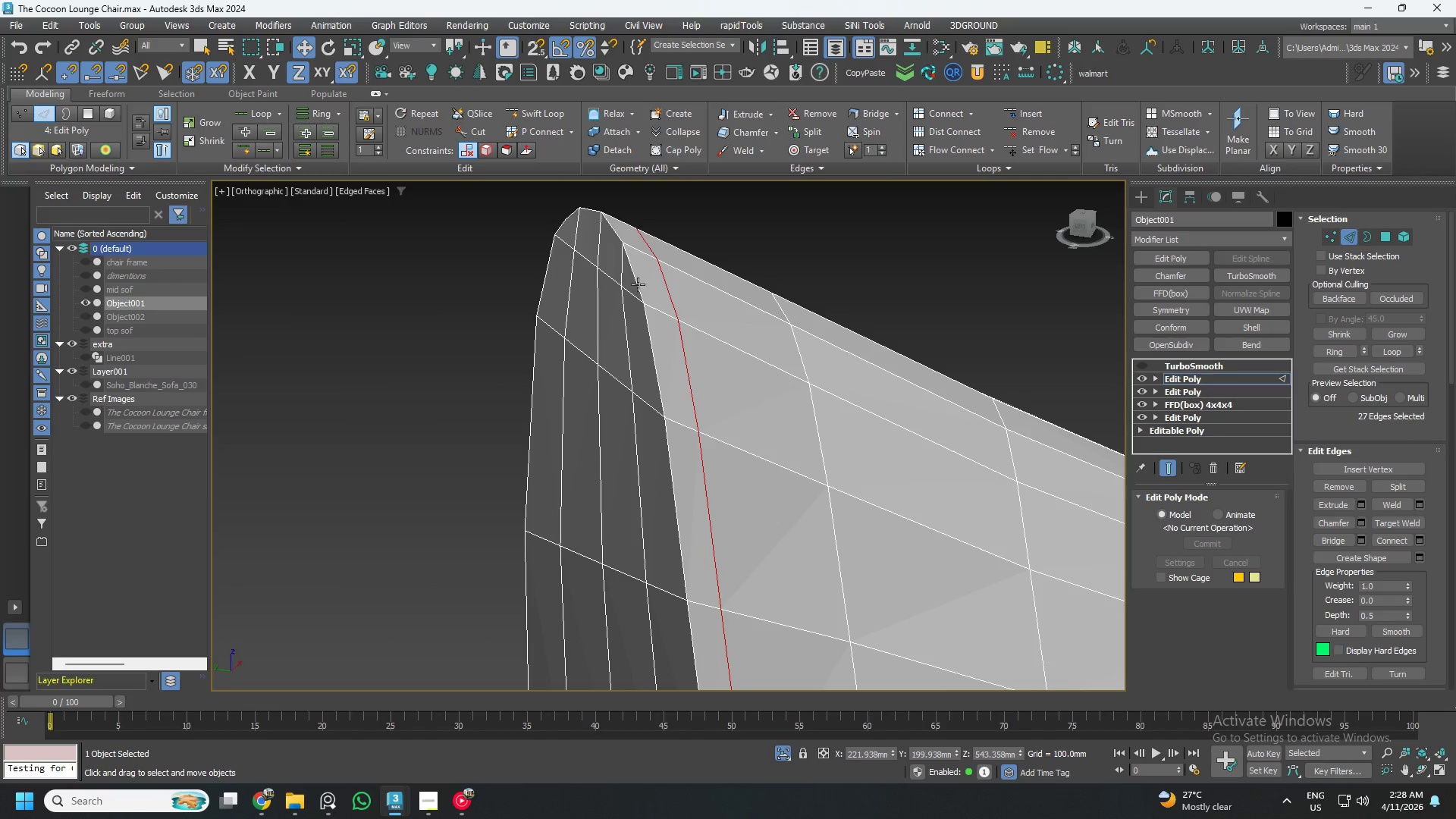 
double_click([628, 274])
 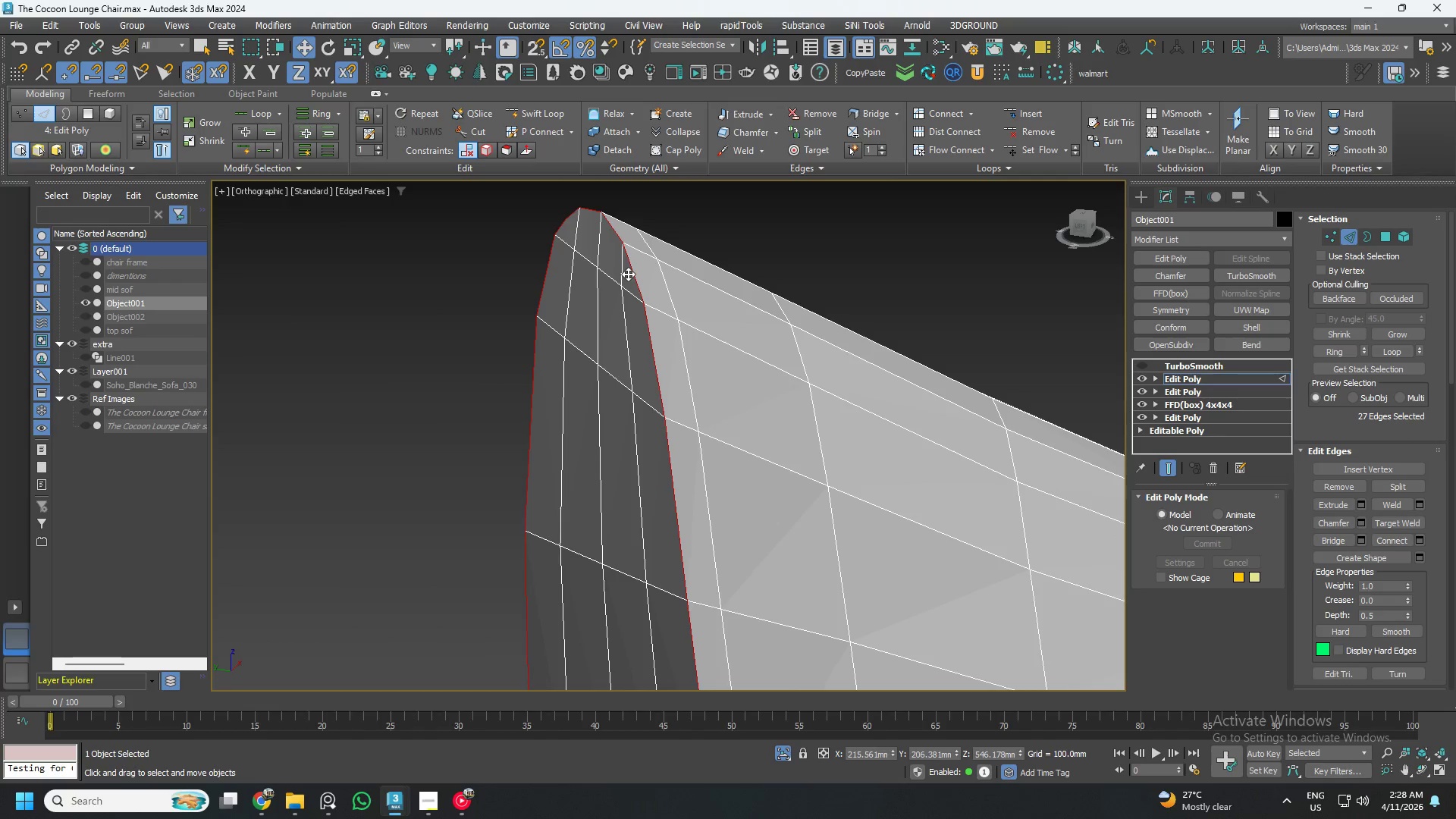 
scroll: coordinate [635, 278], scroll_direction: down, amount: 2.0
 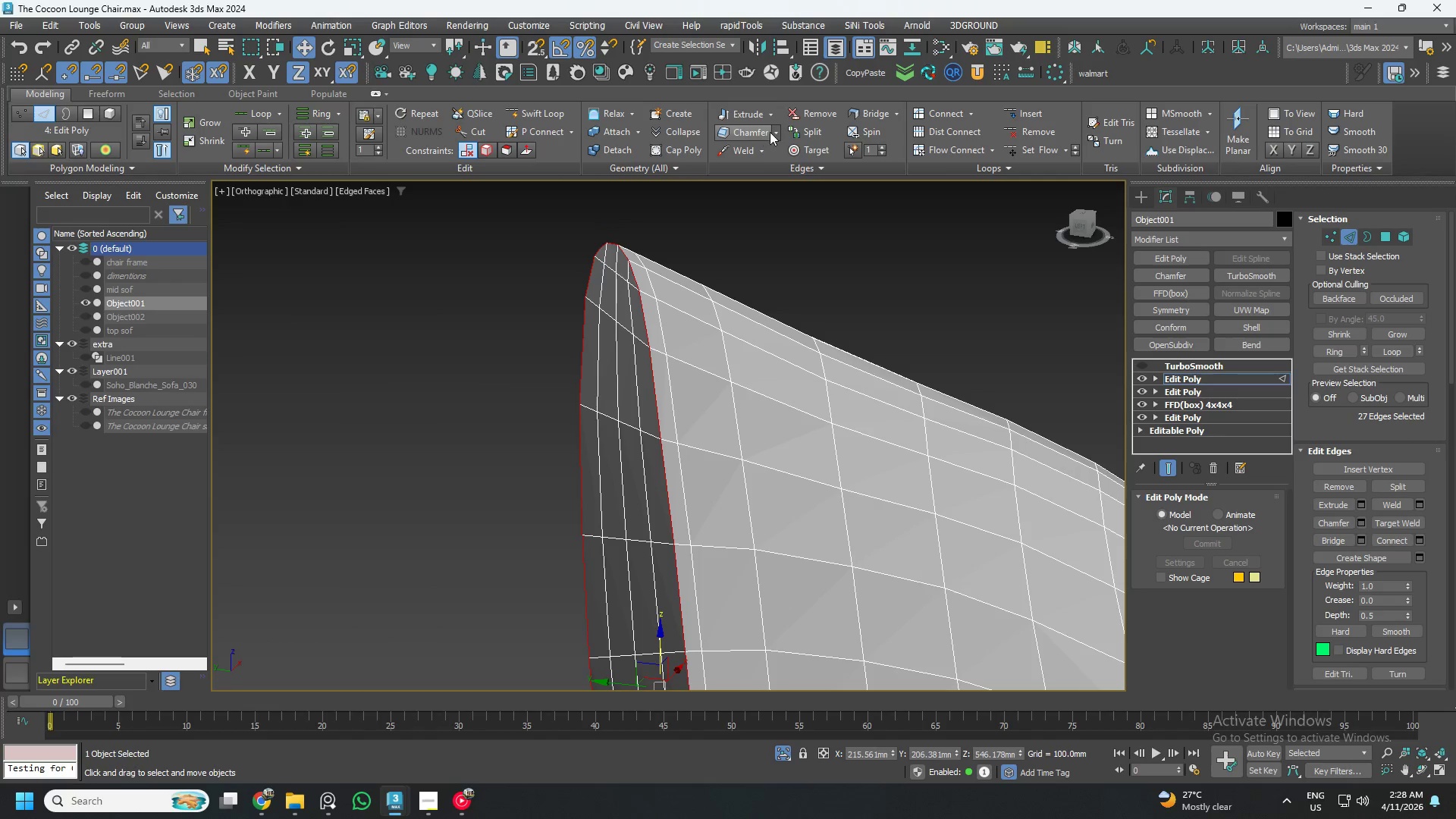 
left_click([774, 132])
 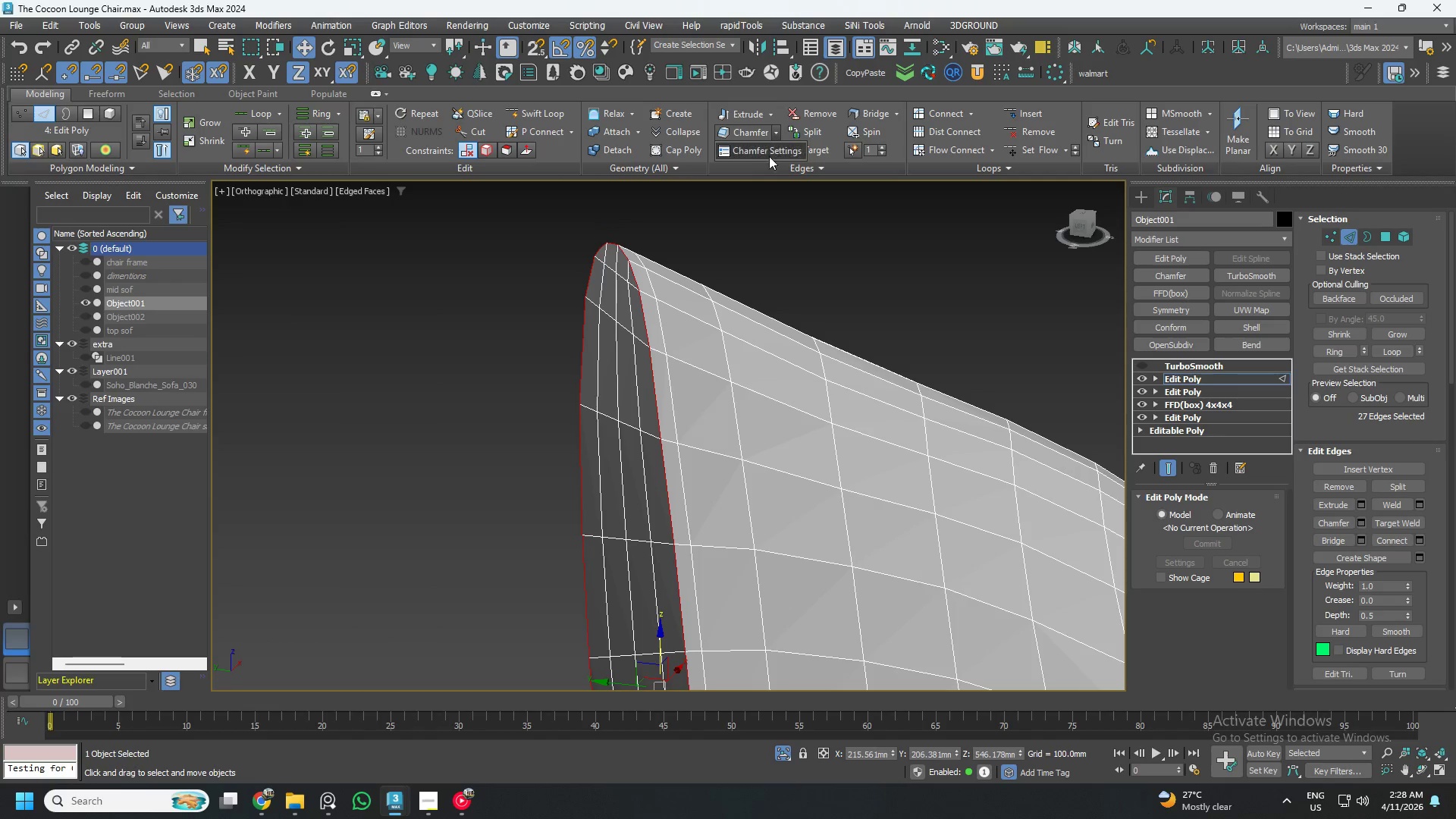 
left_click([772, 151])
 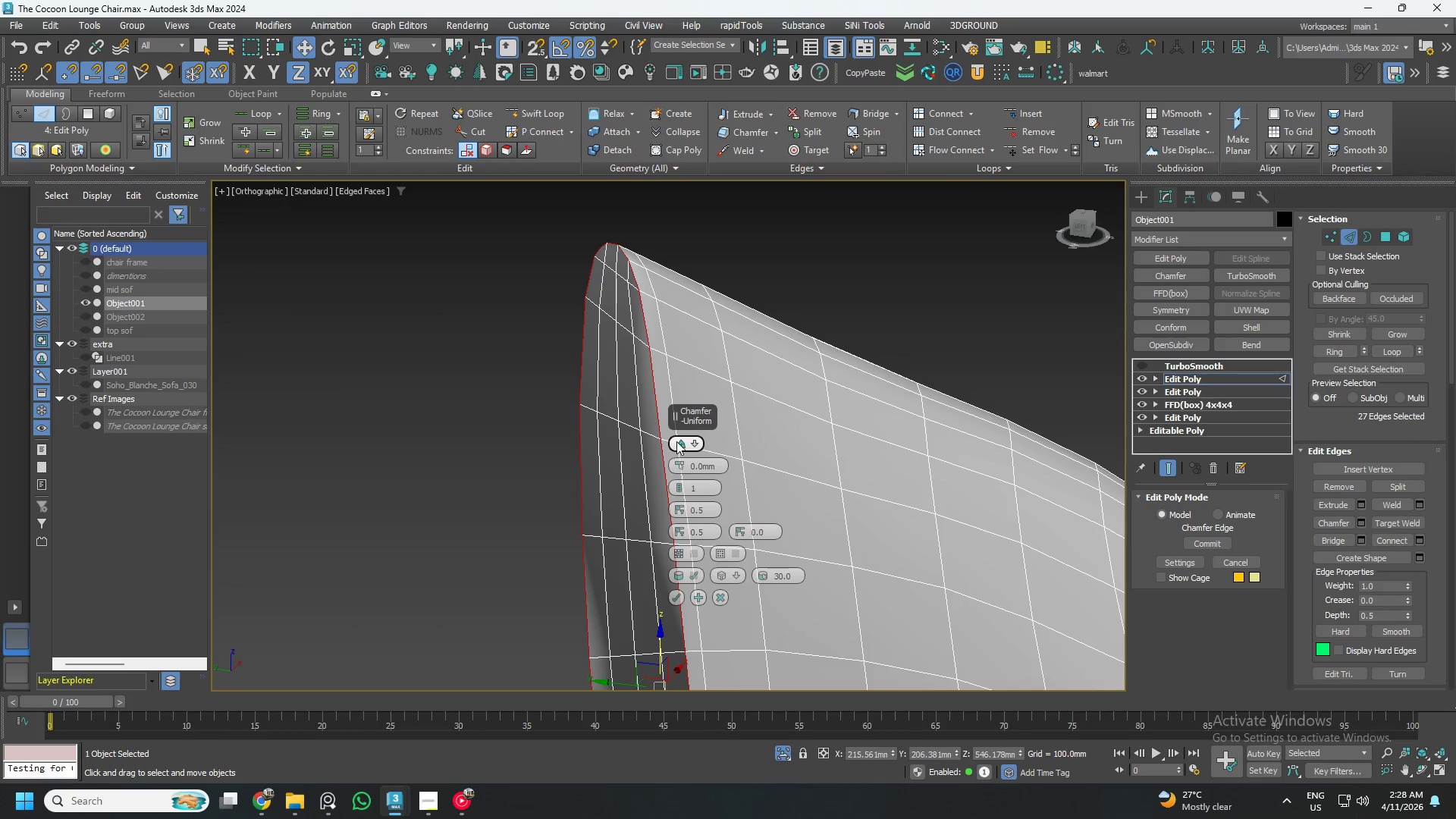 
left_click_drag(start_coordinate=[678, 466], to_coordinate=[676, 451])
 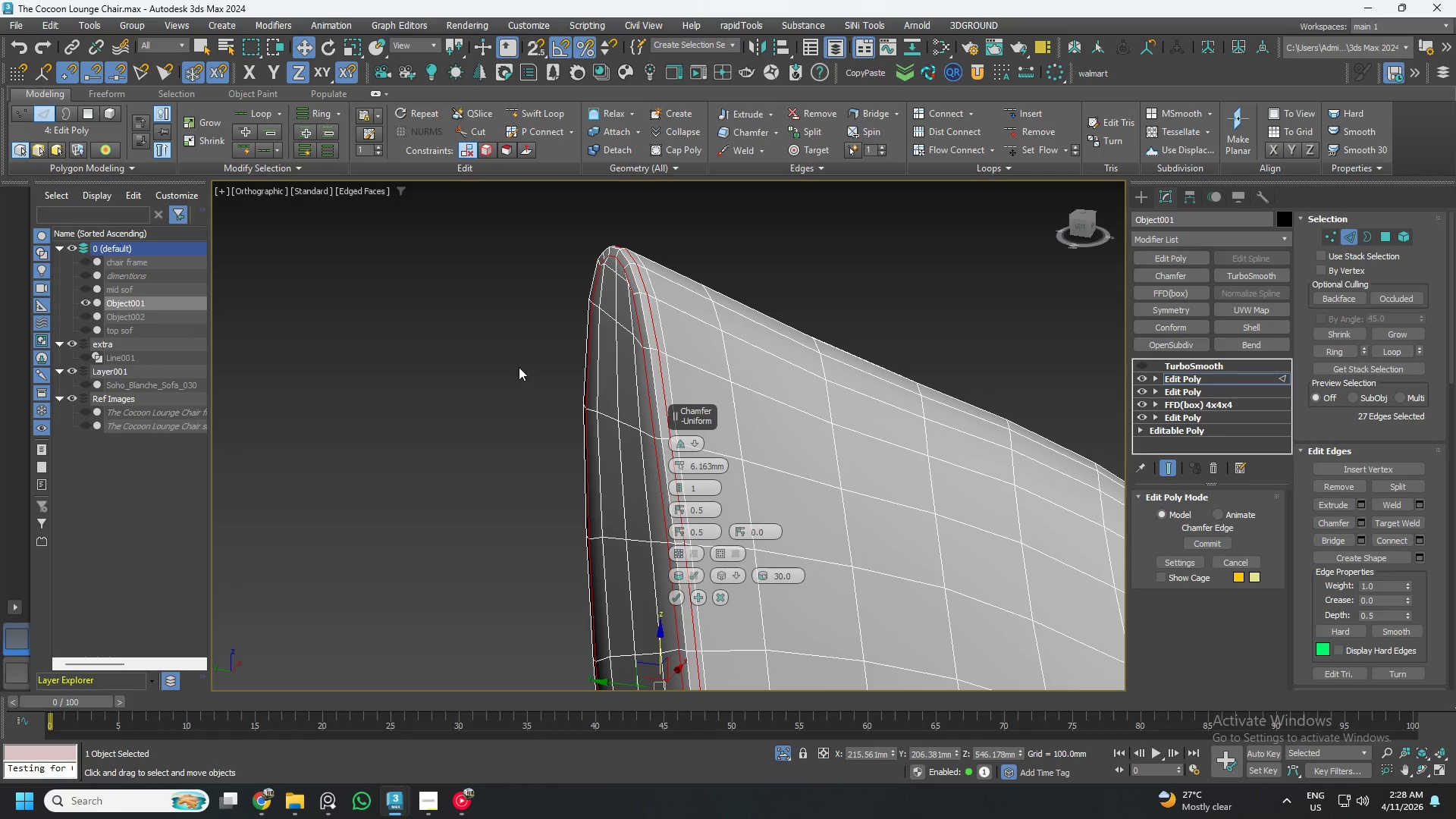 
hold_key(key=AltLeft, duration=0.33)
 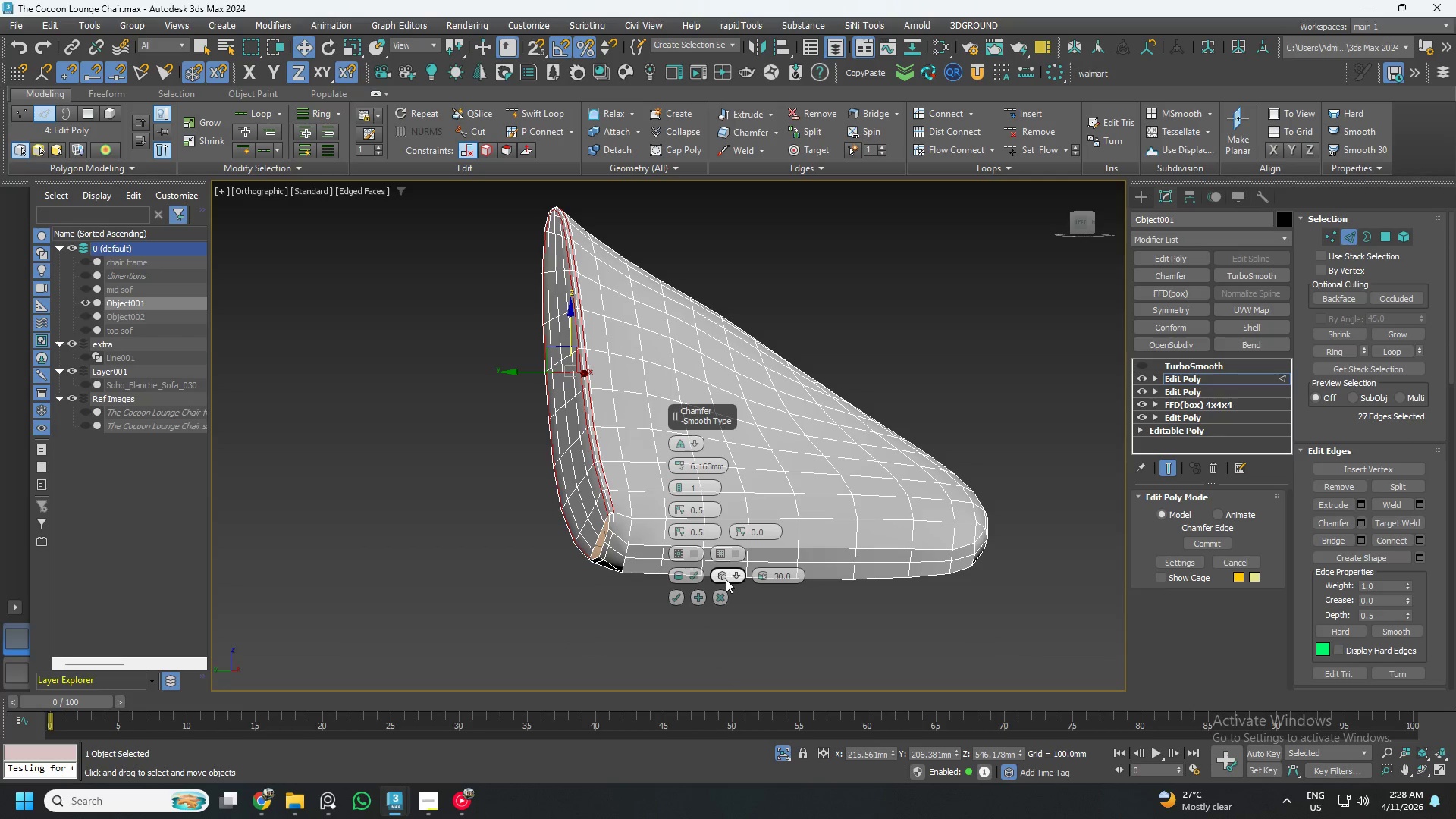 
scroll: coordinate [519, 380], scroll_direction: down, amount: 3.0
 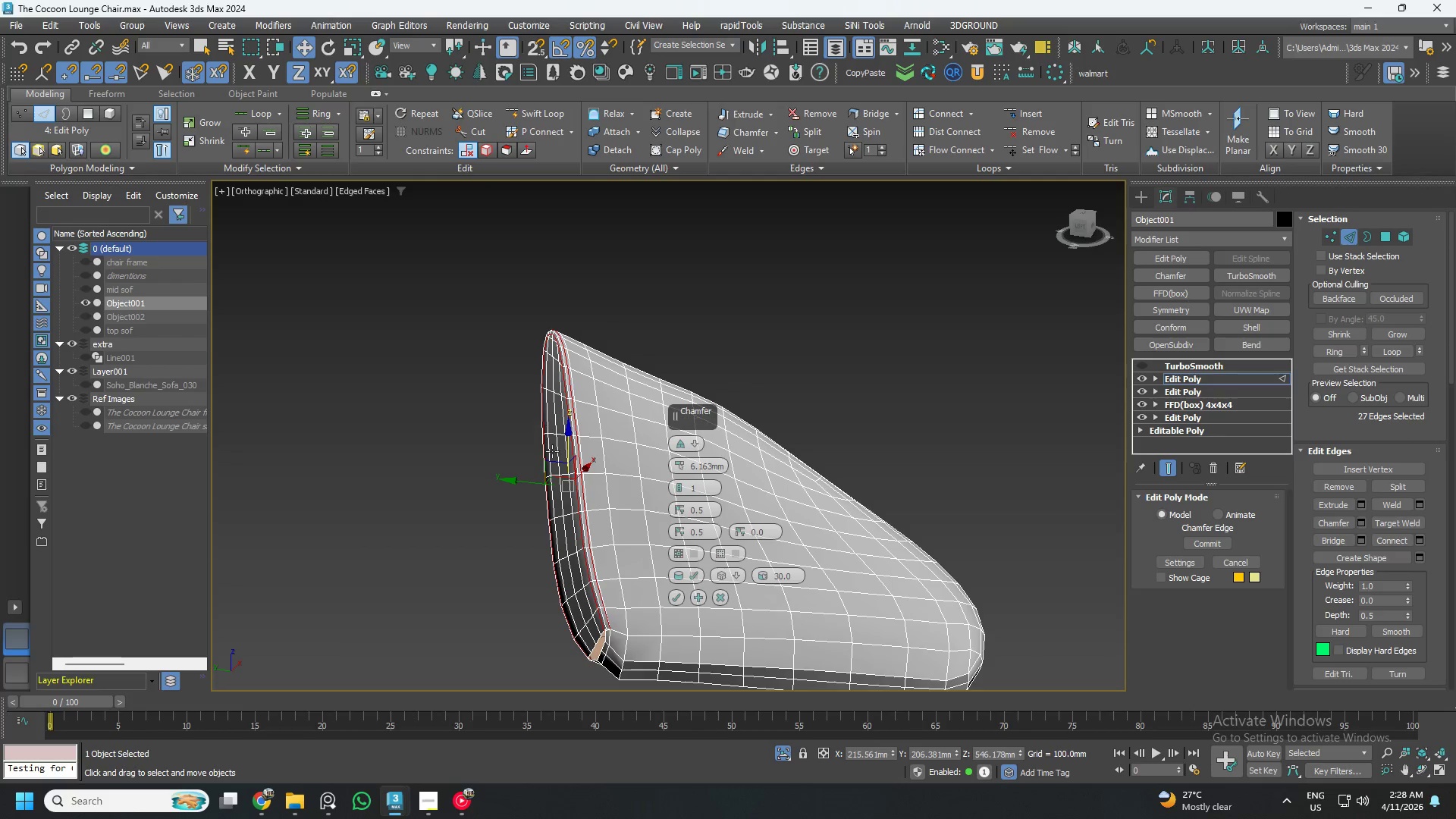 
left_click([720, 596])
 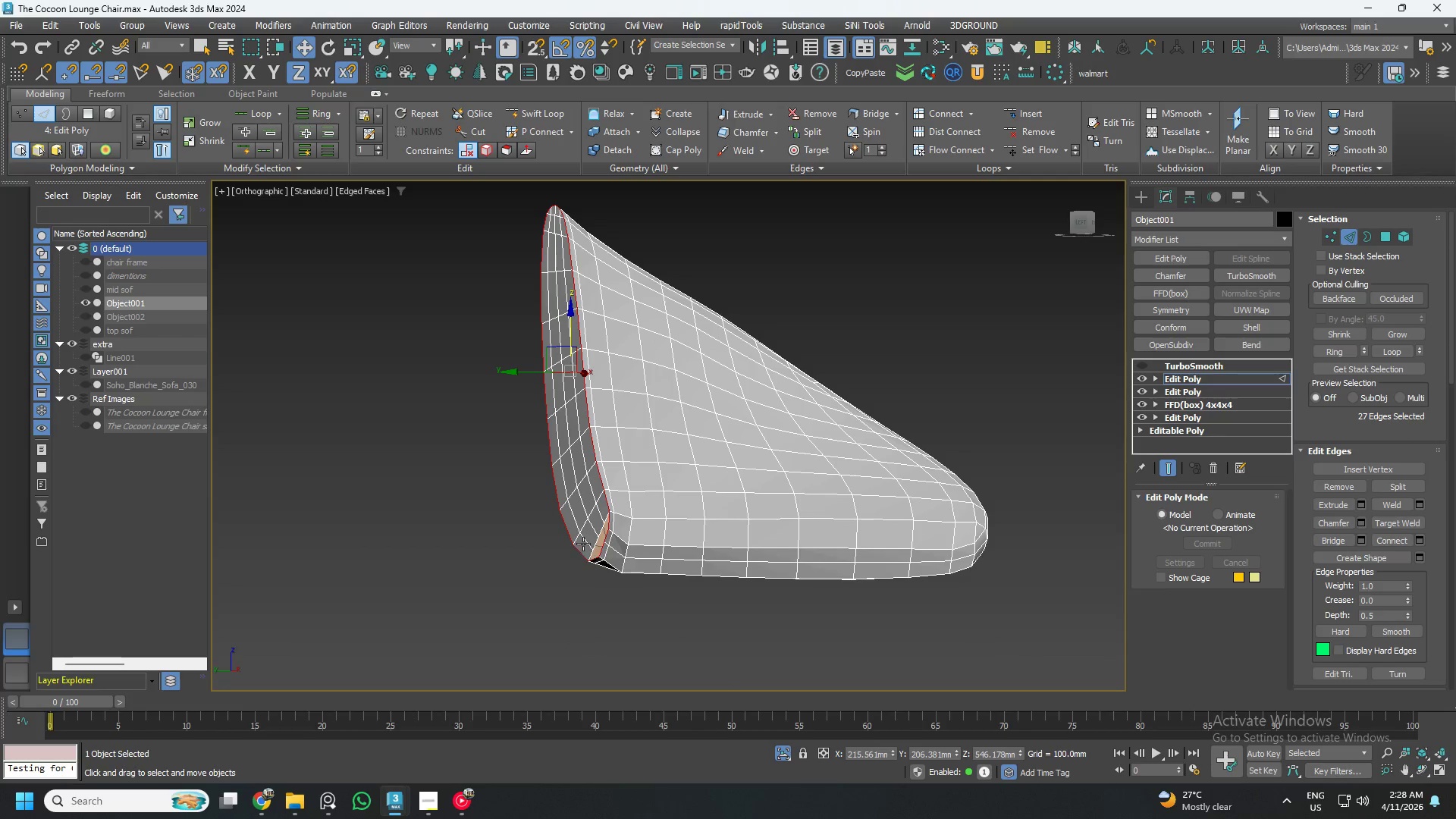 
scroll: coordinate [619, 530], scroll_direction: up, amount: 5.0
 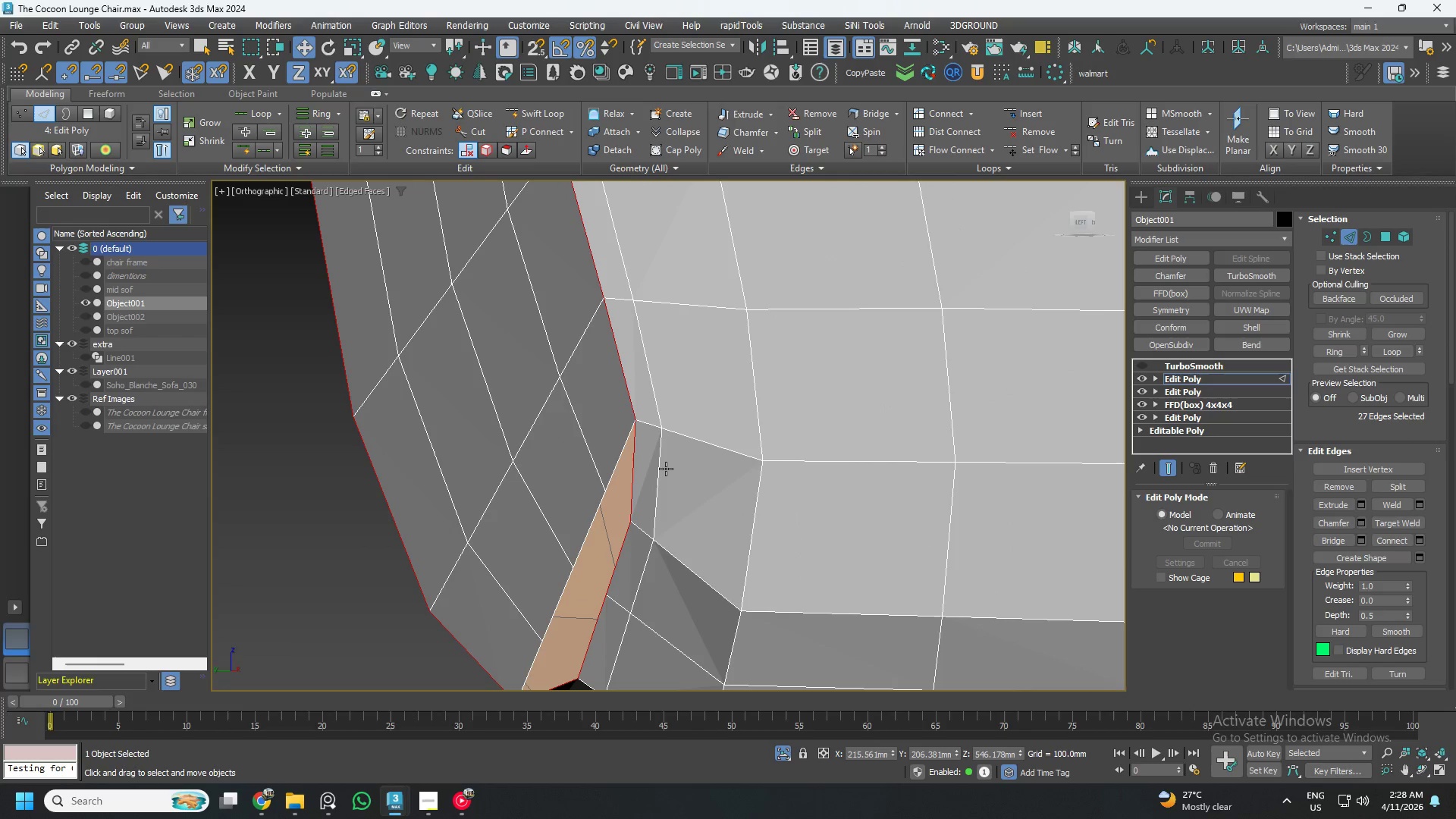 
double_click([657, 406])
 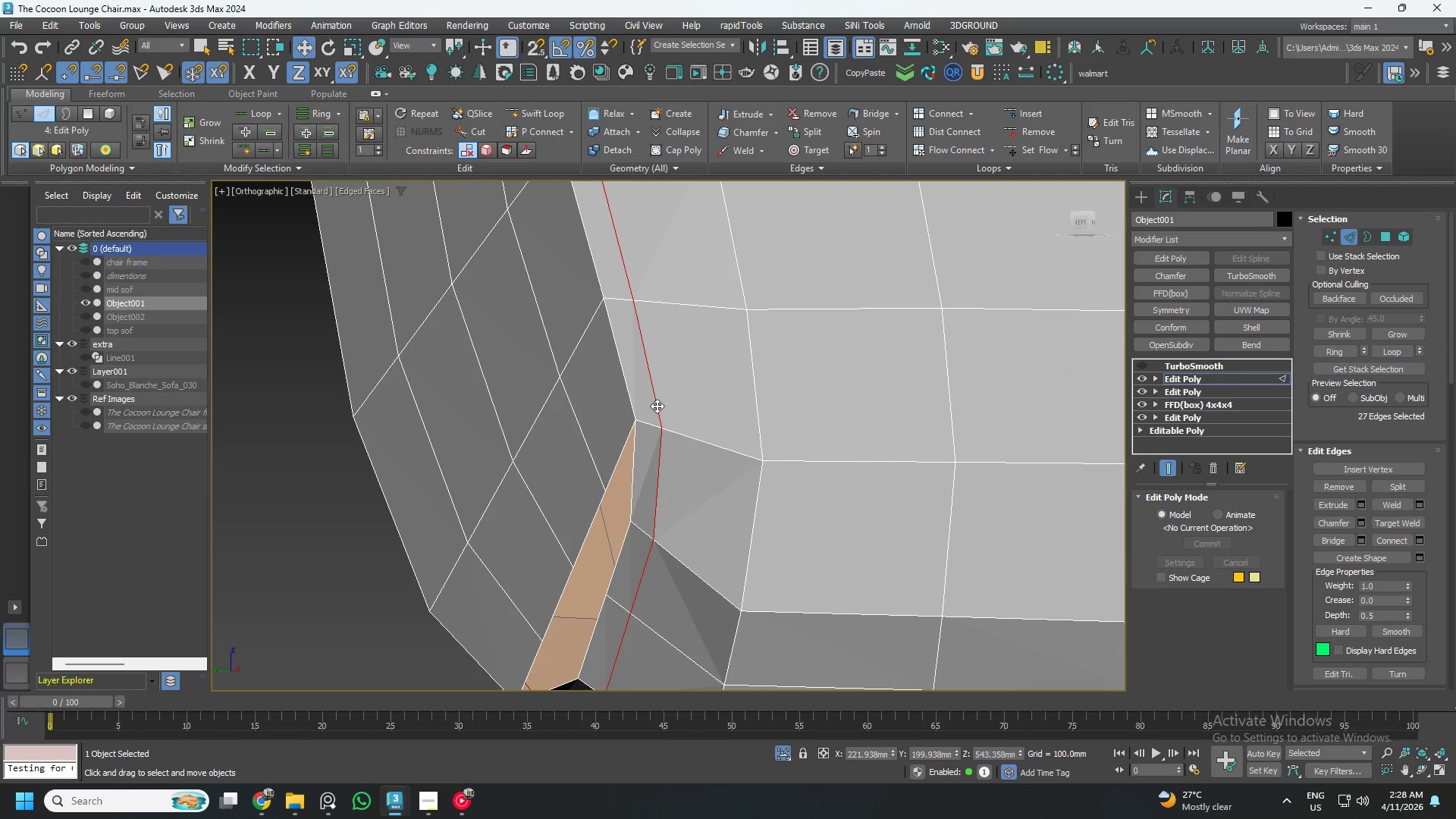 
key(Alt+2)
 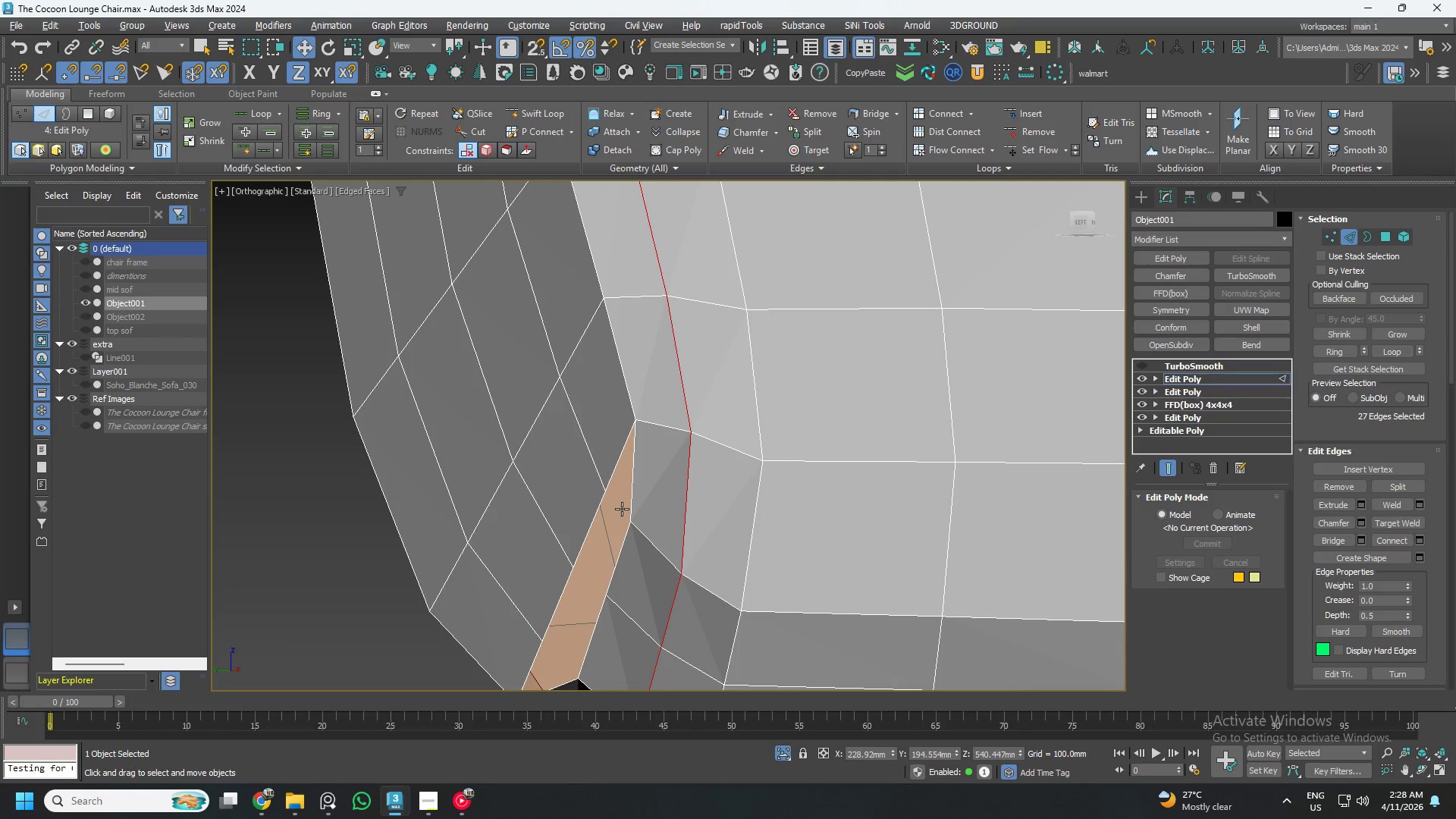 
key(3)
 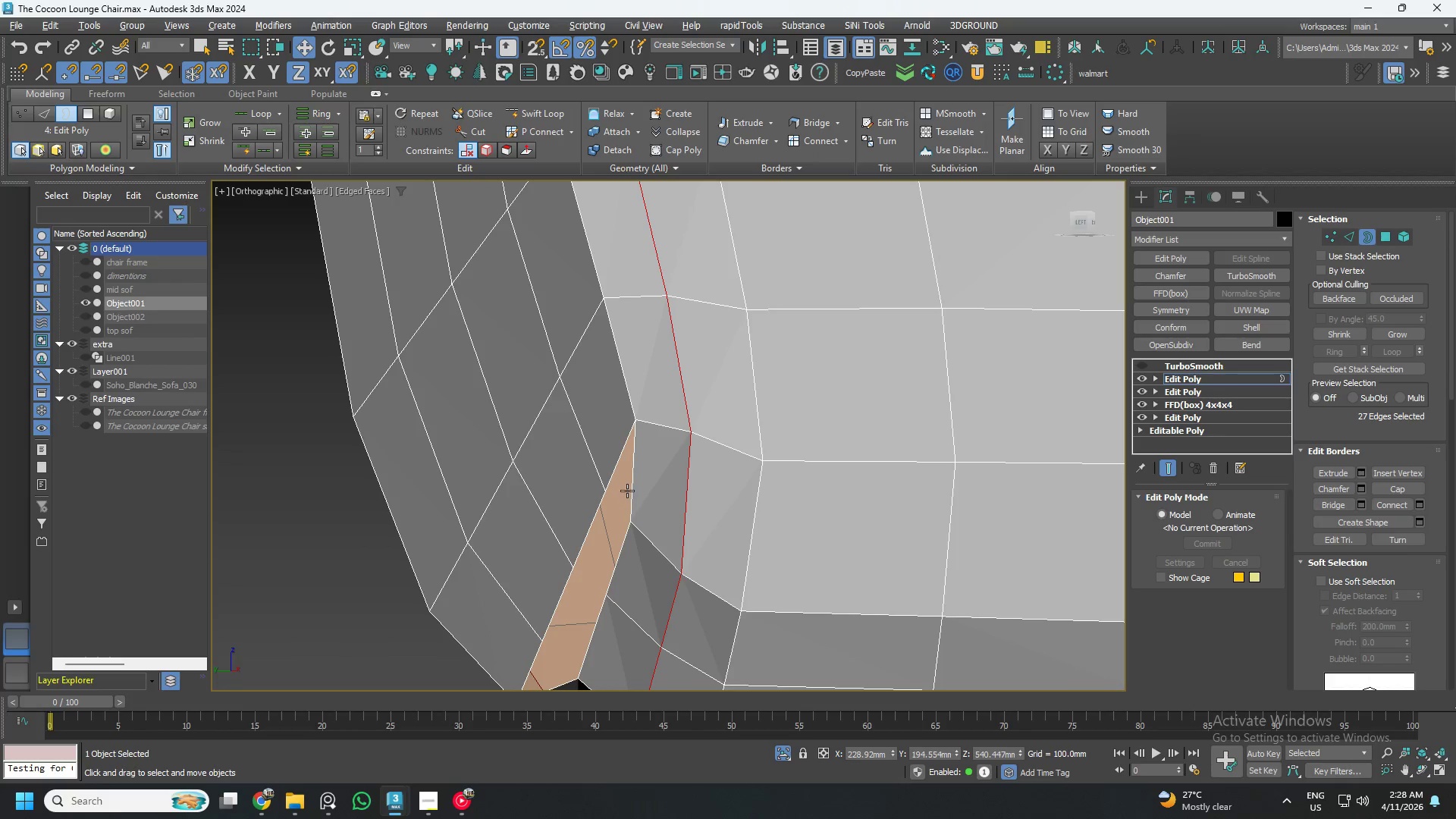 
left_click([627, 486])
 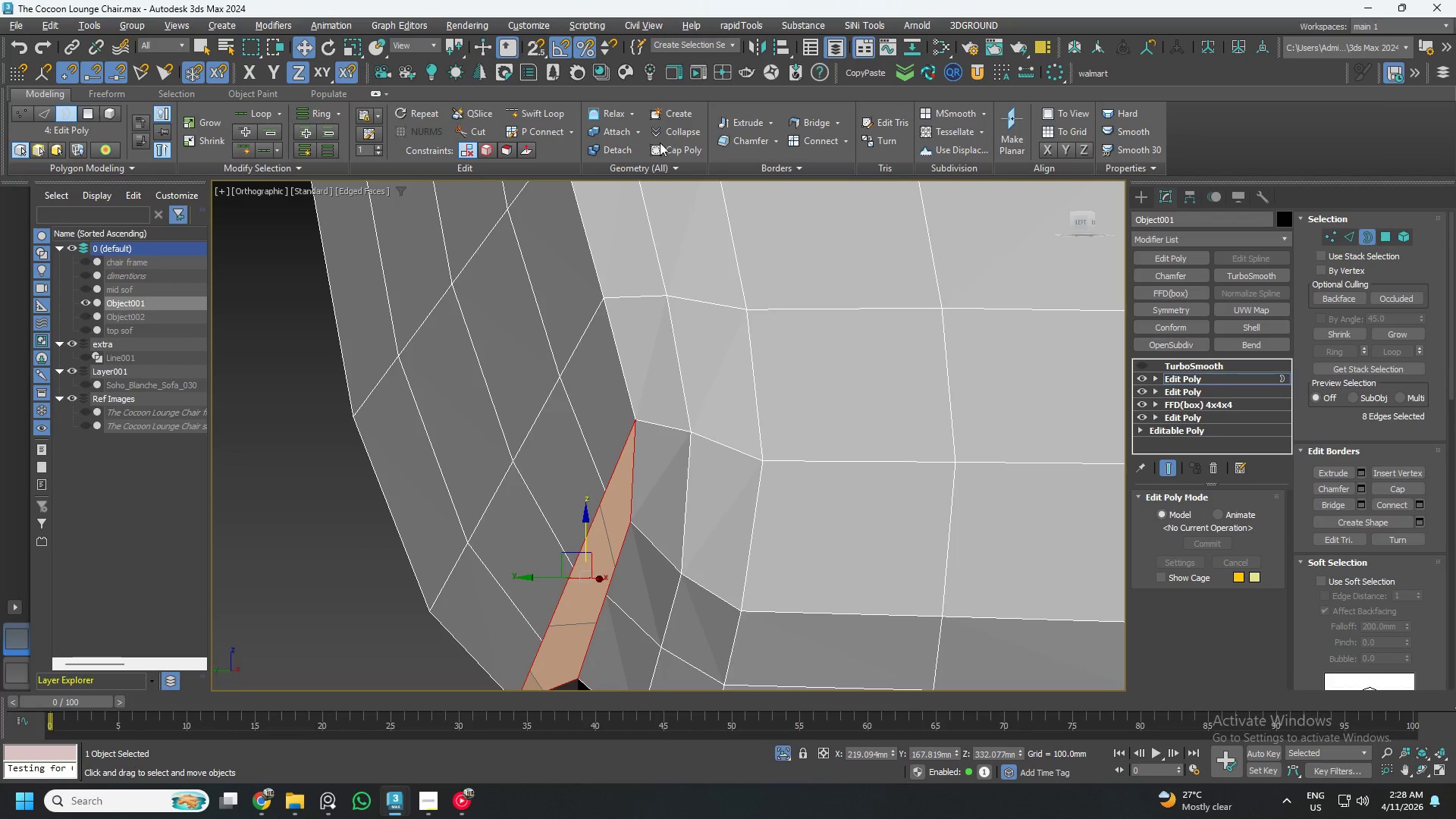 
left_click([667, 146])
 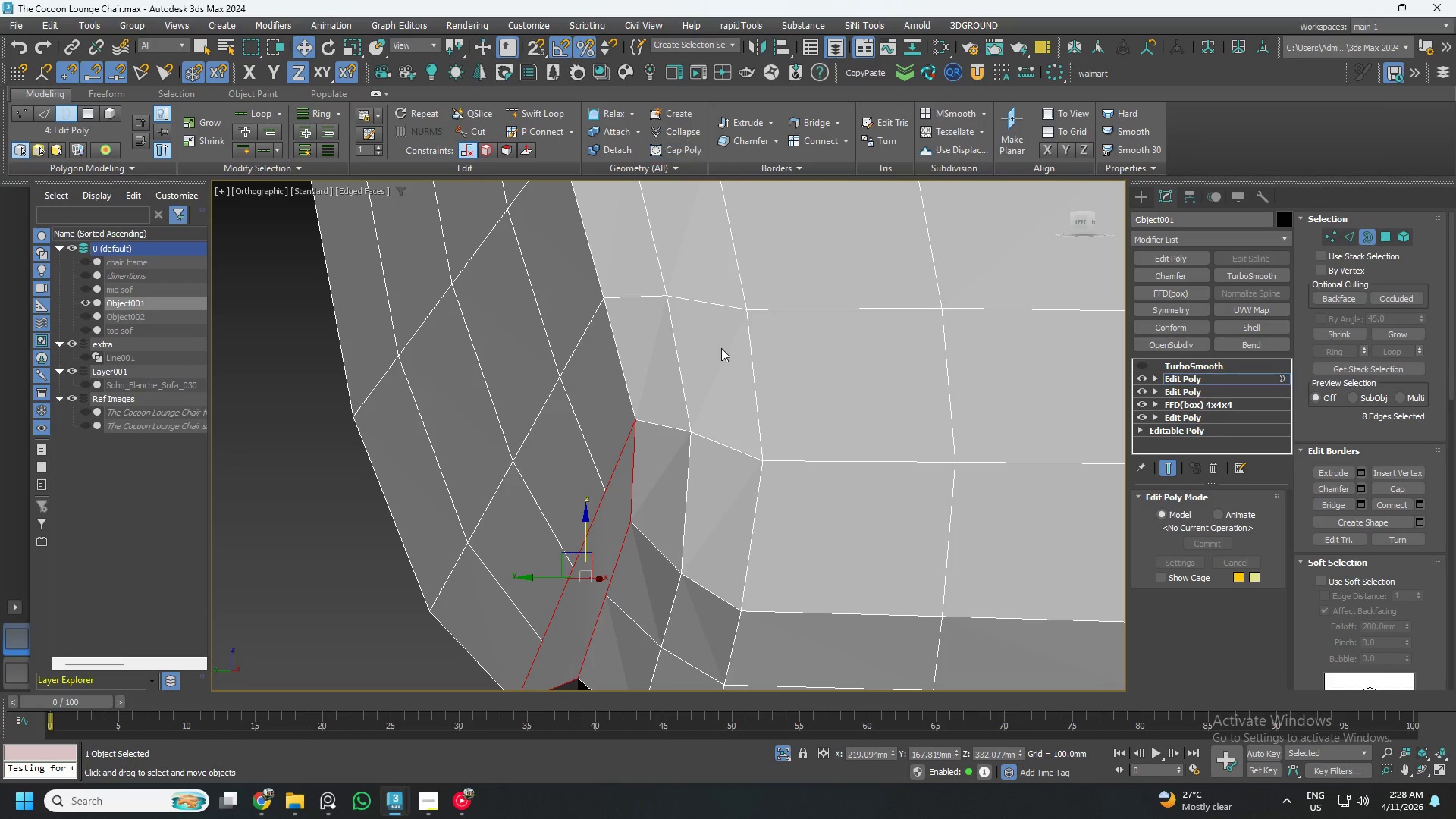 
scroll: coordinate [717, 419], scroll_direction: down, amount: 1.0
 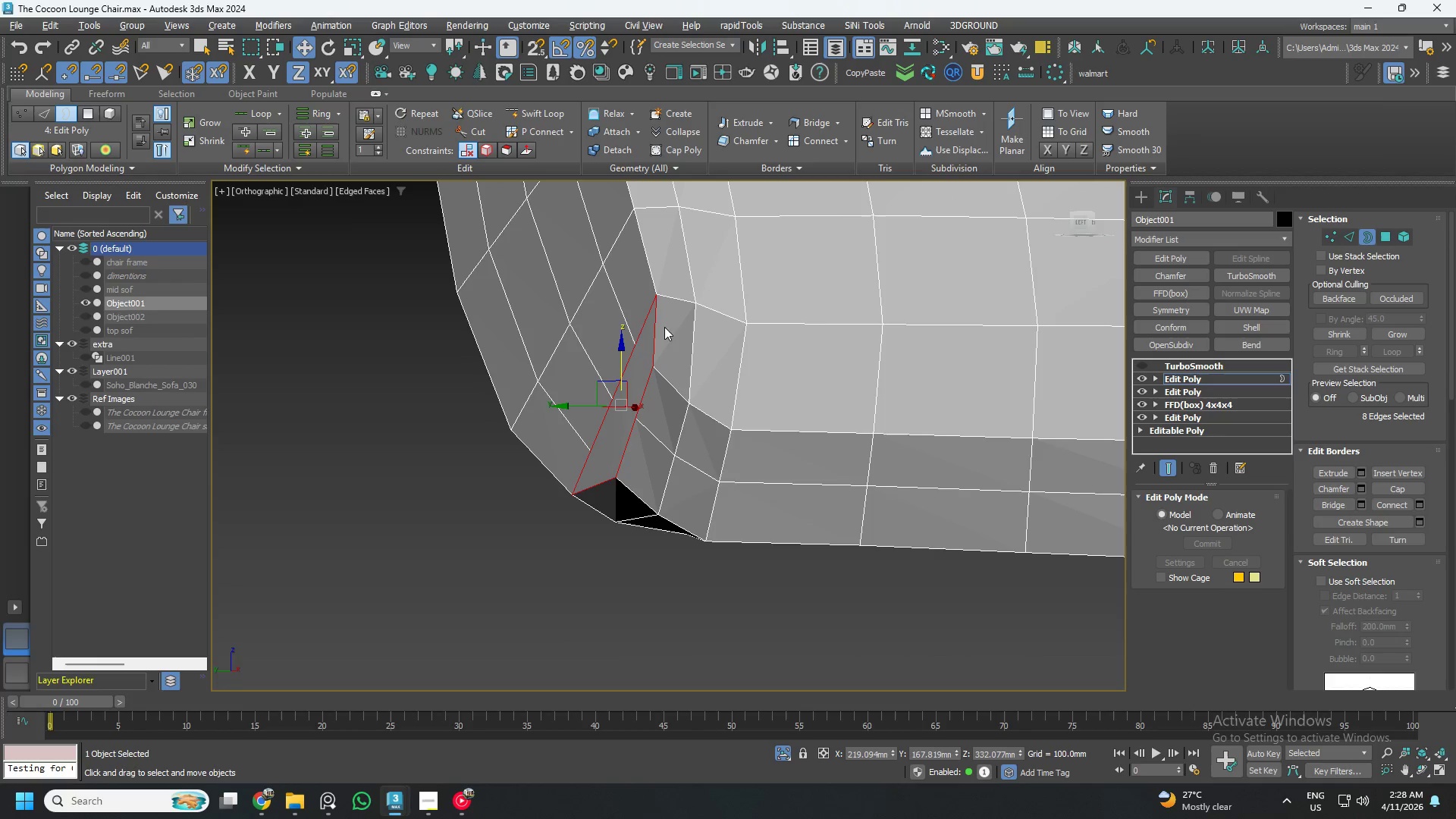 
key(1)
 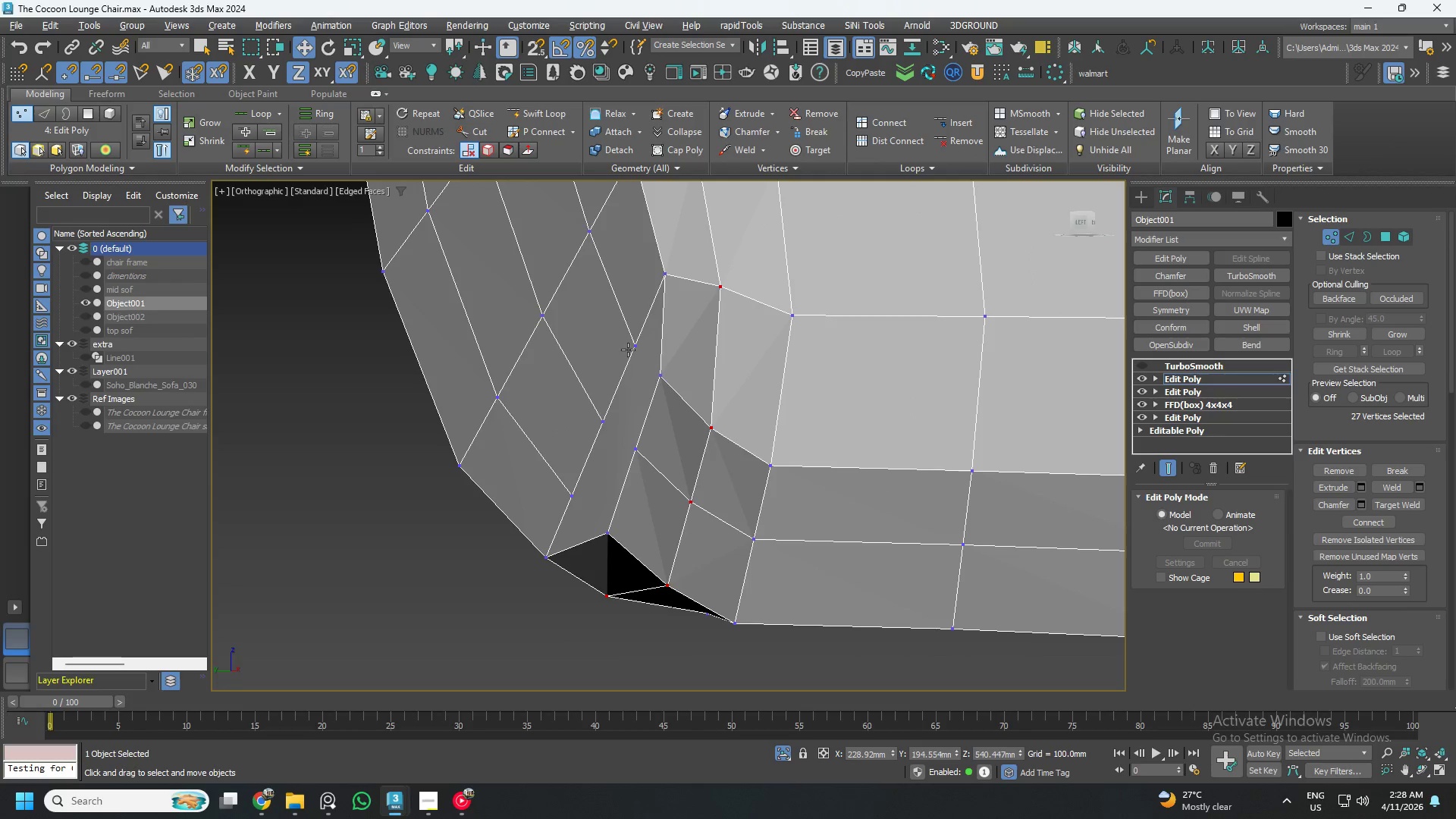 
scroll: coordinate [635, 343], scroll_direction: up, amount: 1.0
 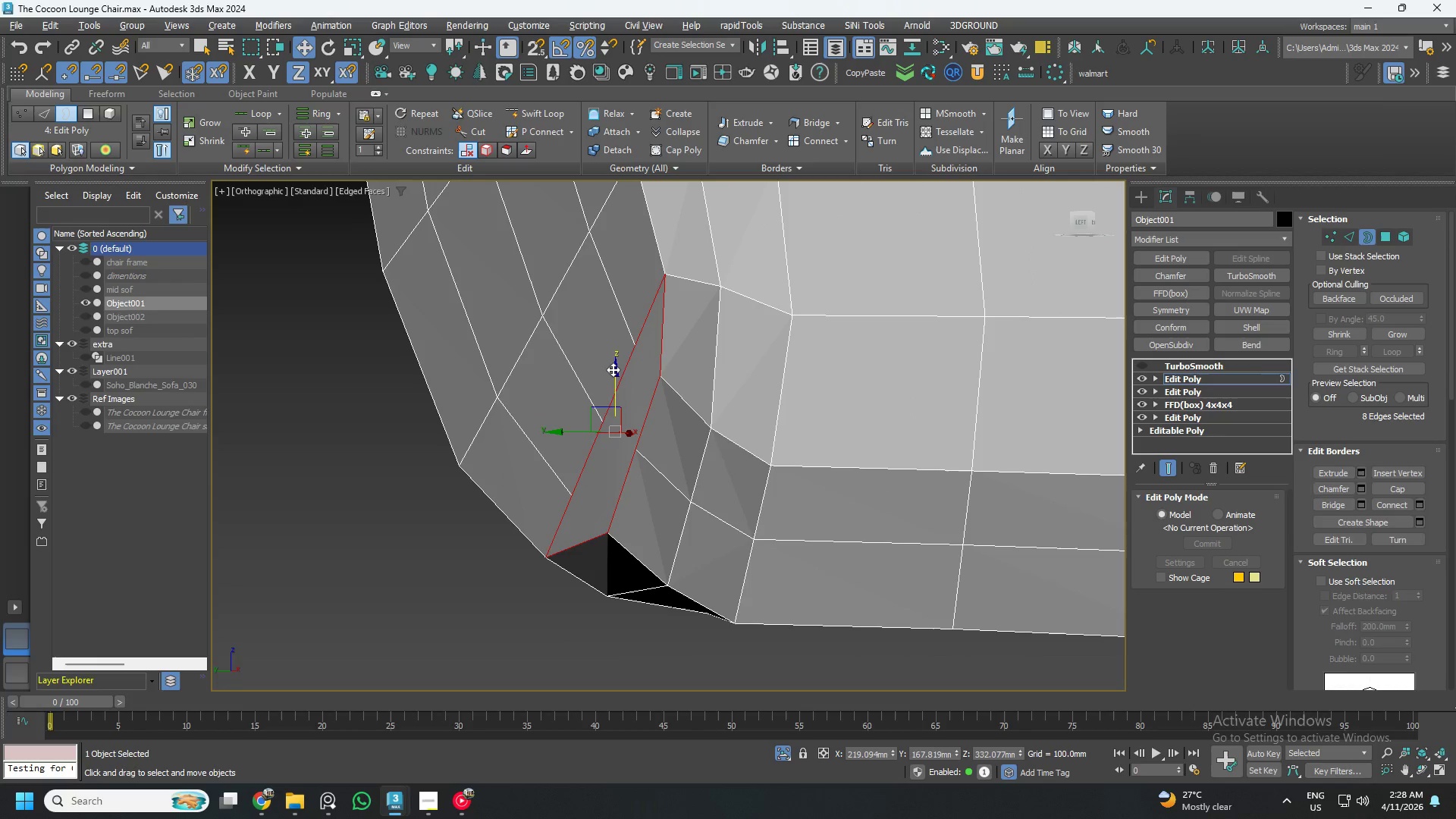 
left_click([628, 350])
 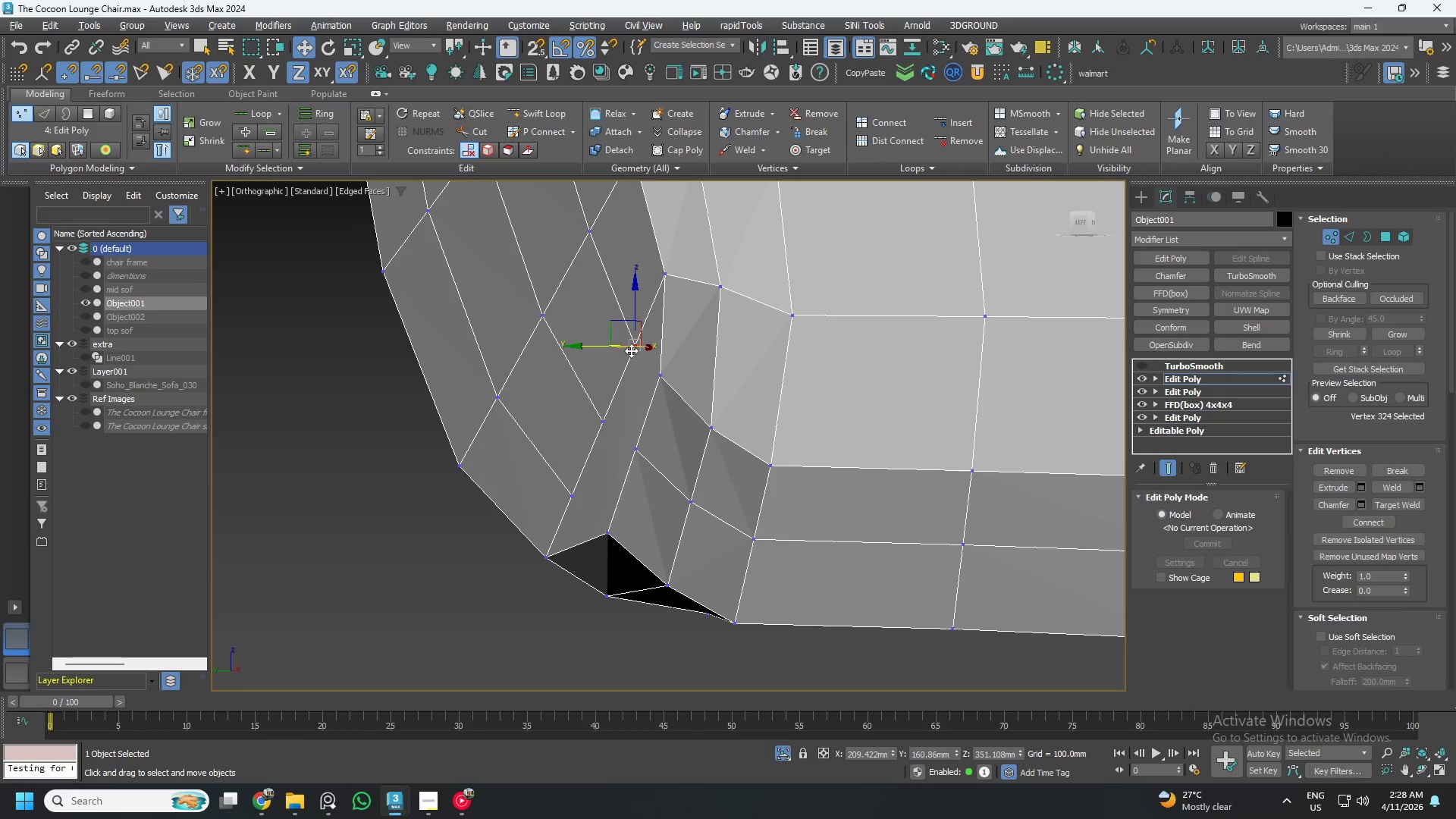 
hold_key(key=ControlLeft, duration=0.52)
double_click([667, 383])
 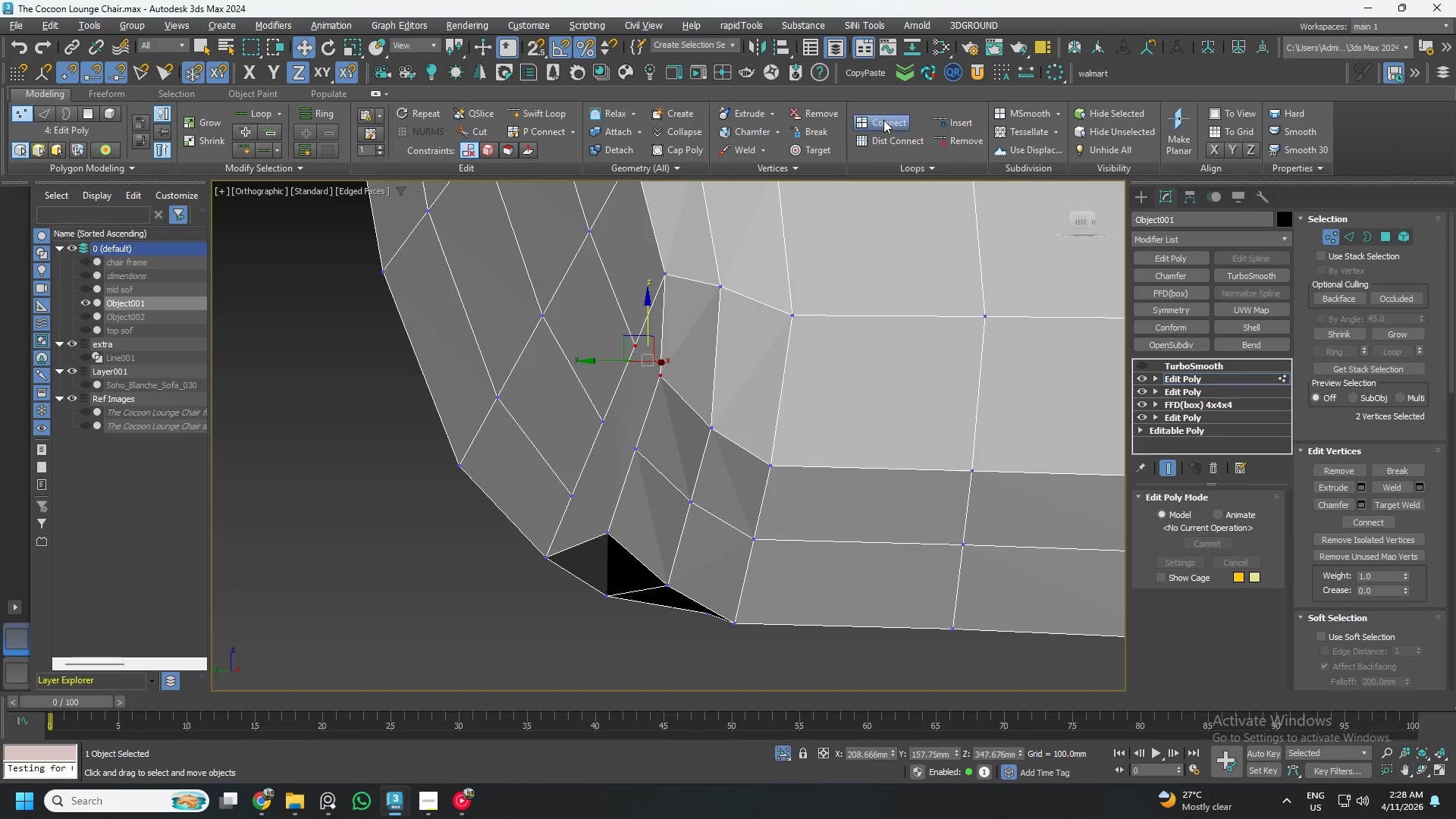 
hold_key(key=AltLeft, duration=0.62)
 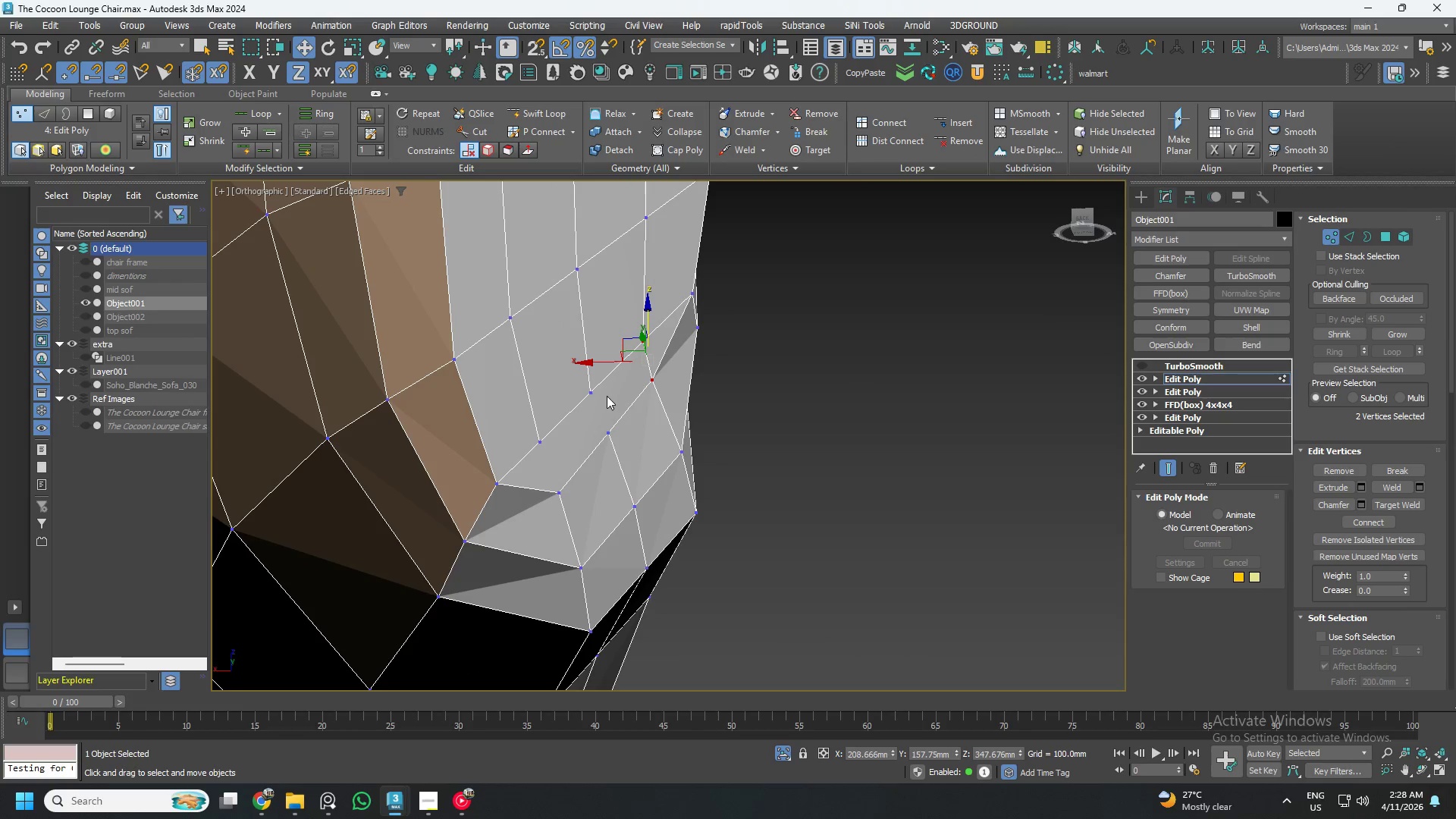 
left_click([601, 395])
 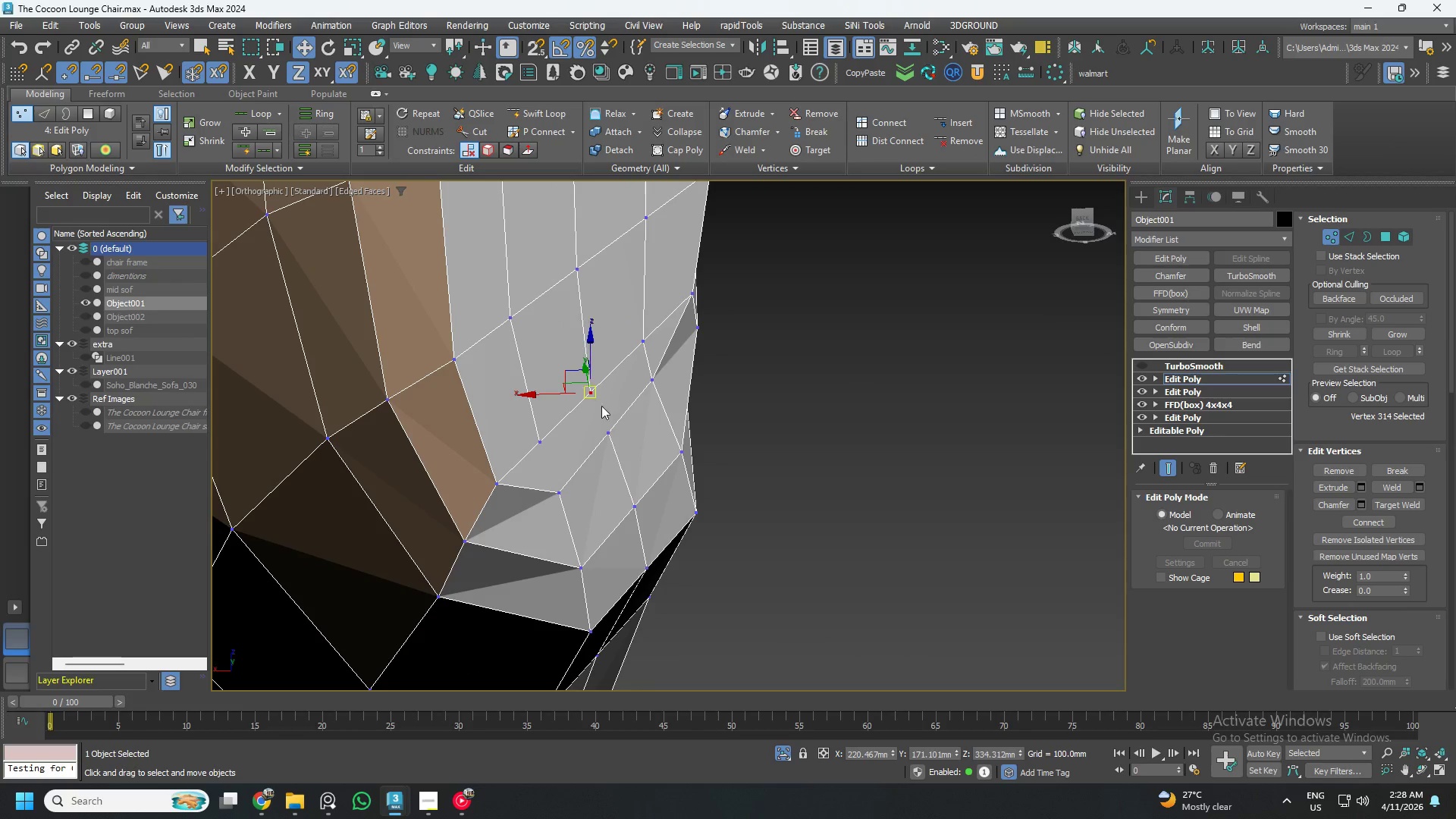 
key(Control+ControlLeft)
 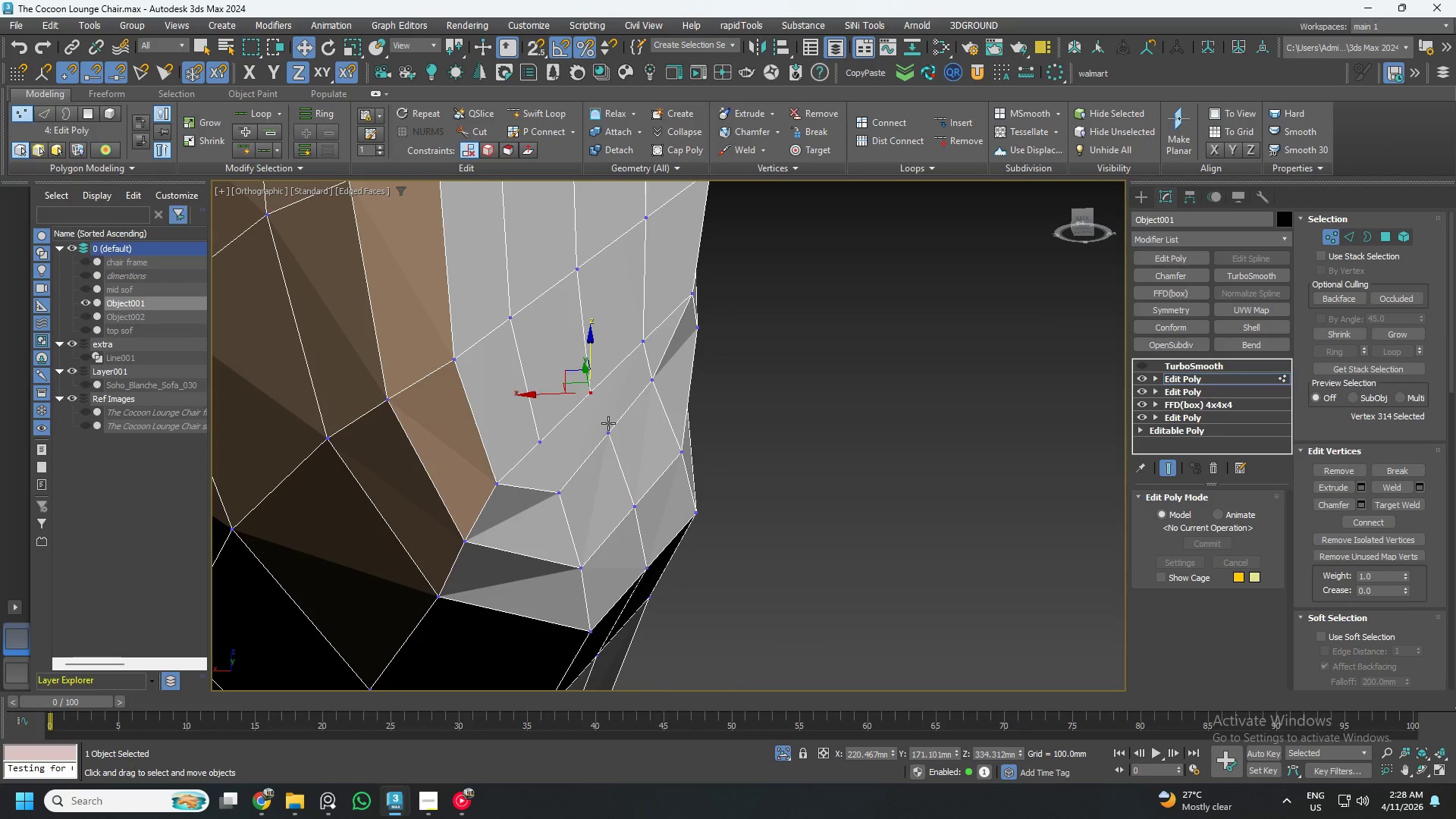 
double_click([608, 425])
 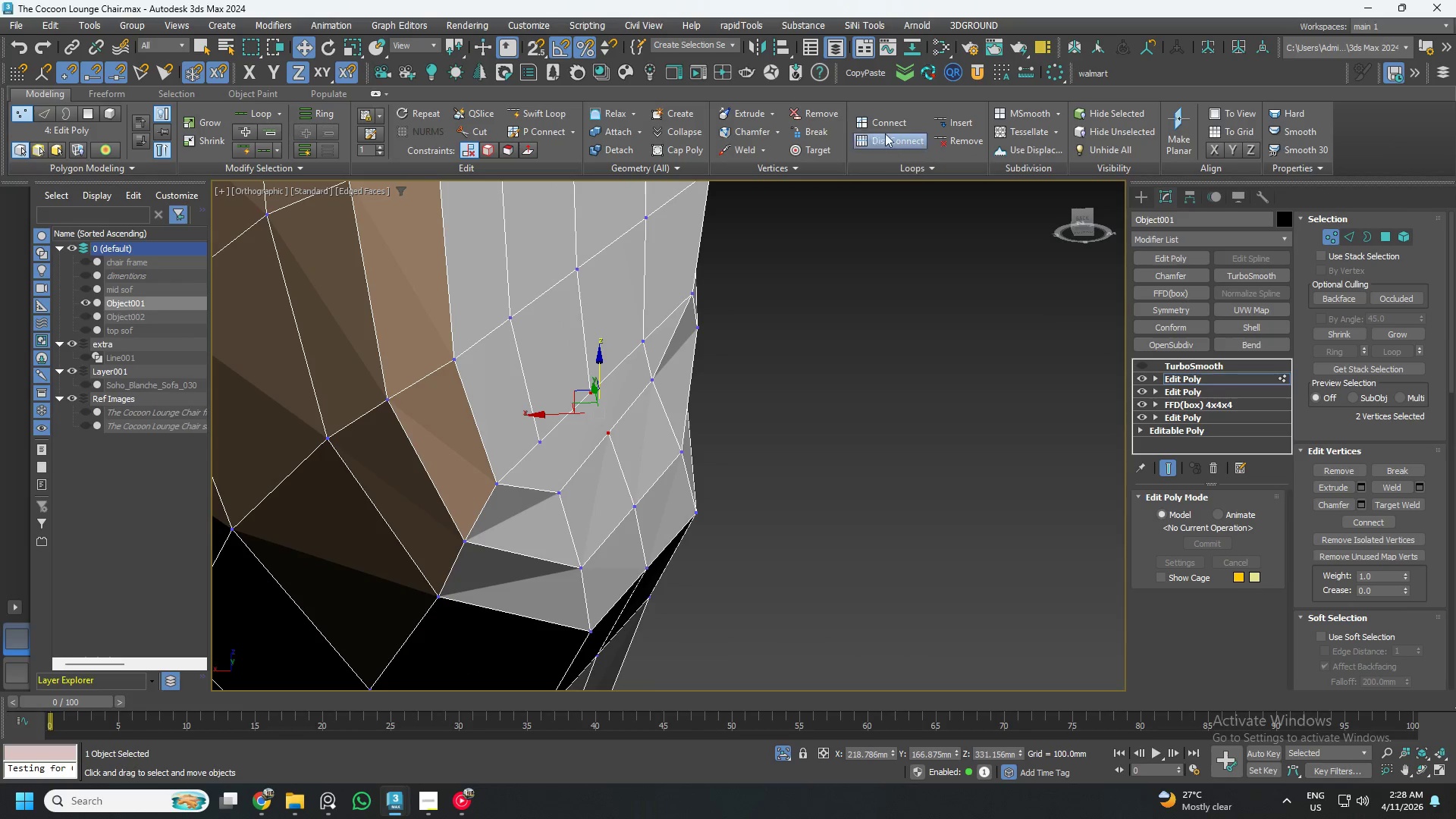 
left_click([890, 124])
 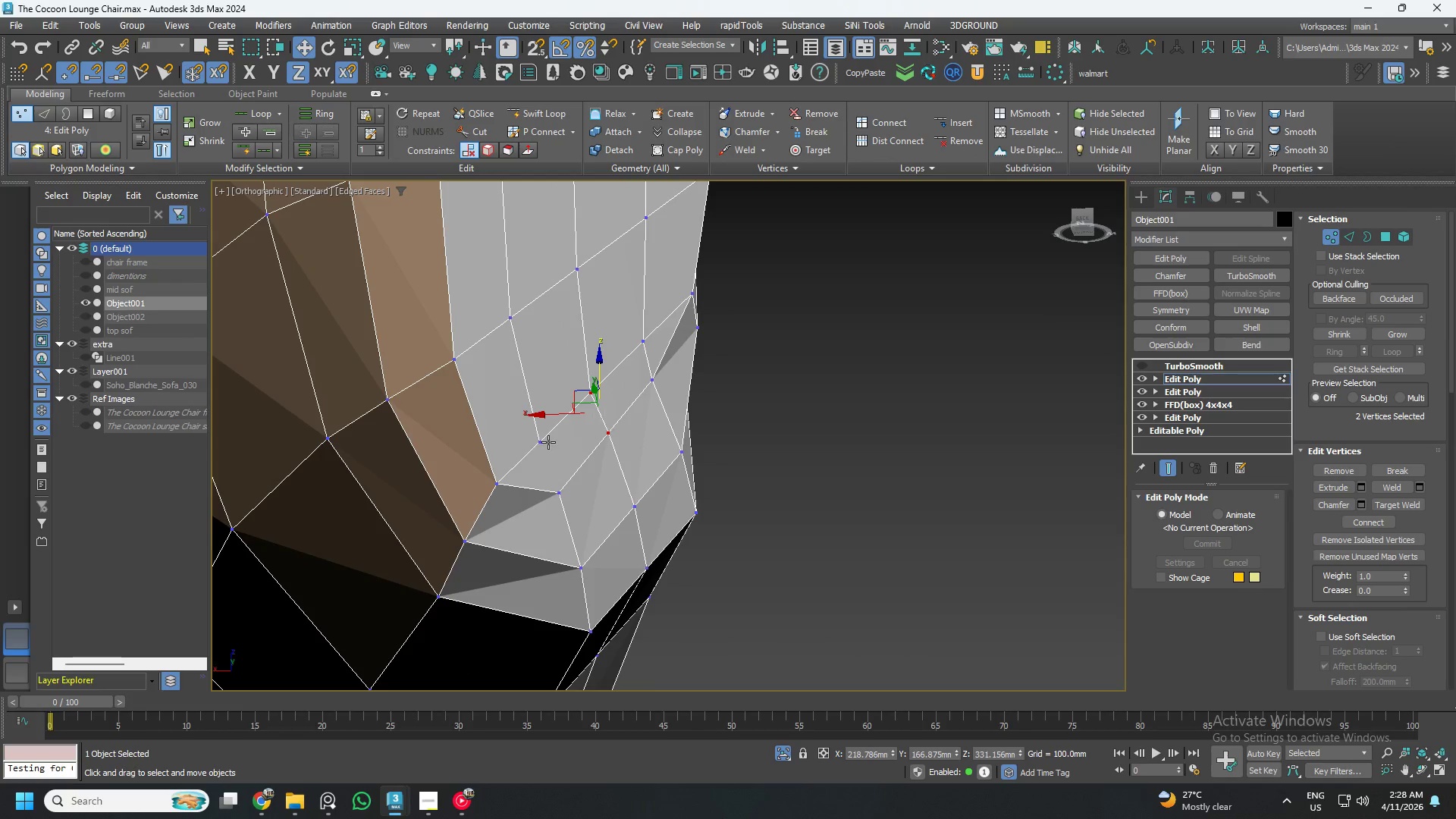 
left_click([533, 450])
 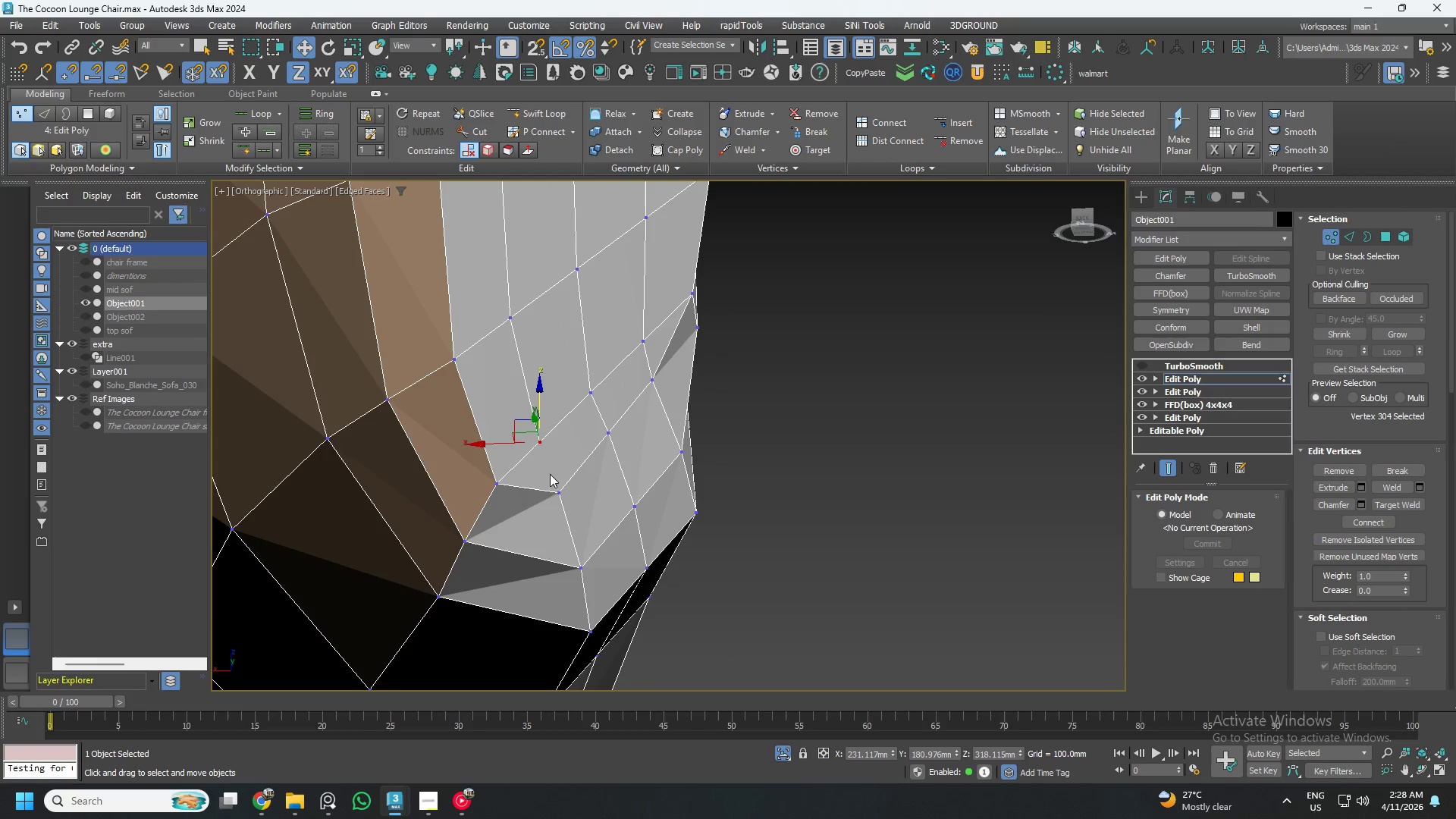 
hold_key(key=ControlLeft, duration=0.39)
left_click([556, 496])
 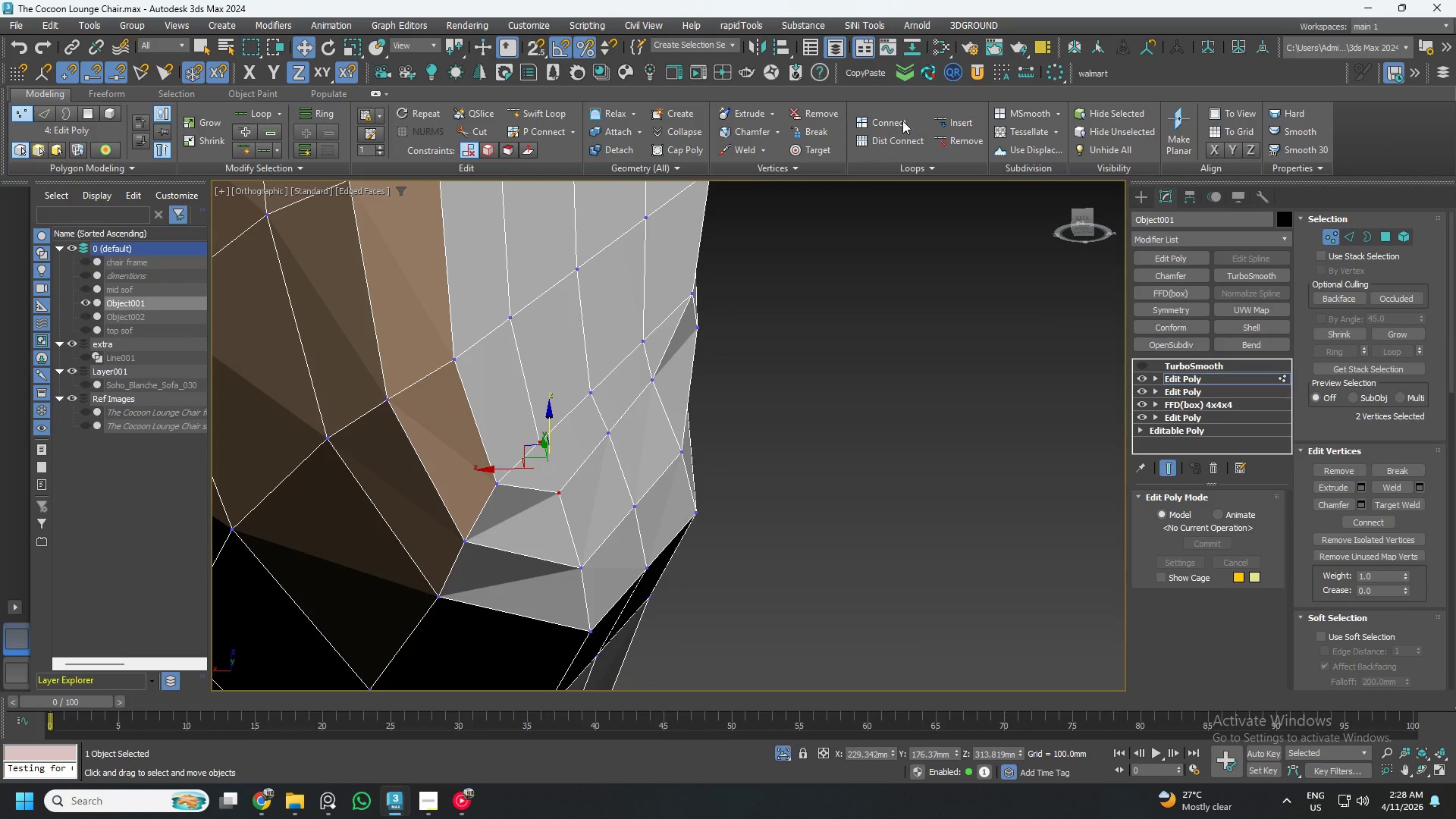 
left_click([900, 124])
 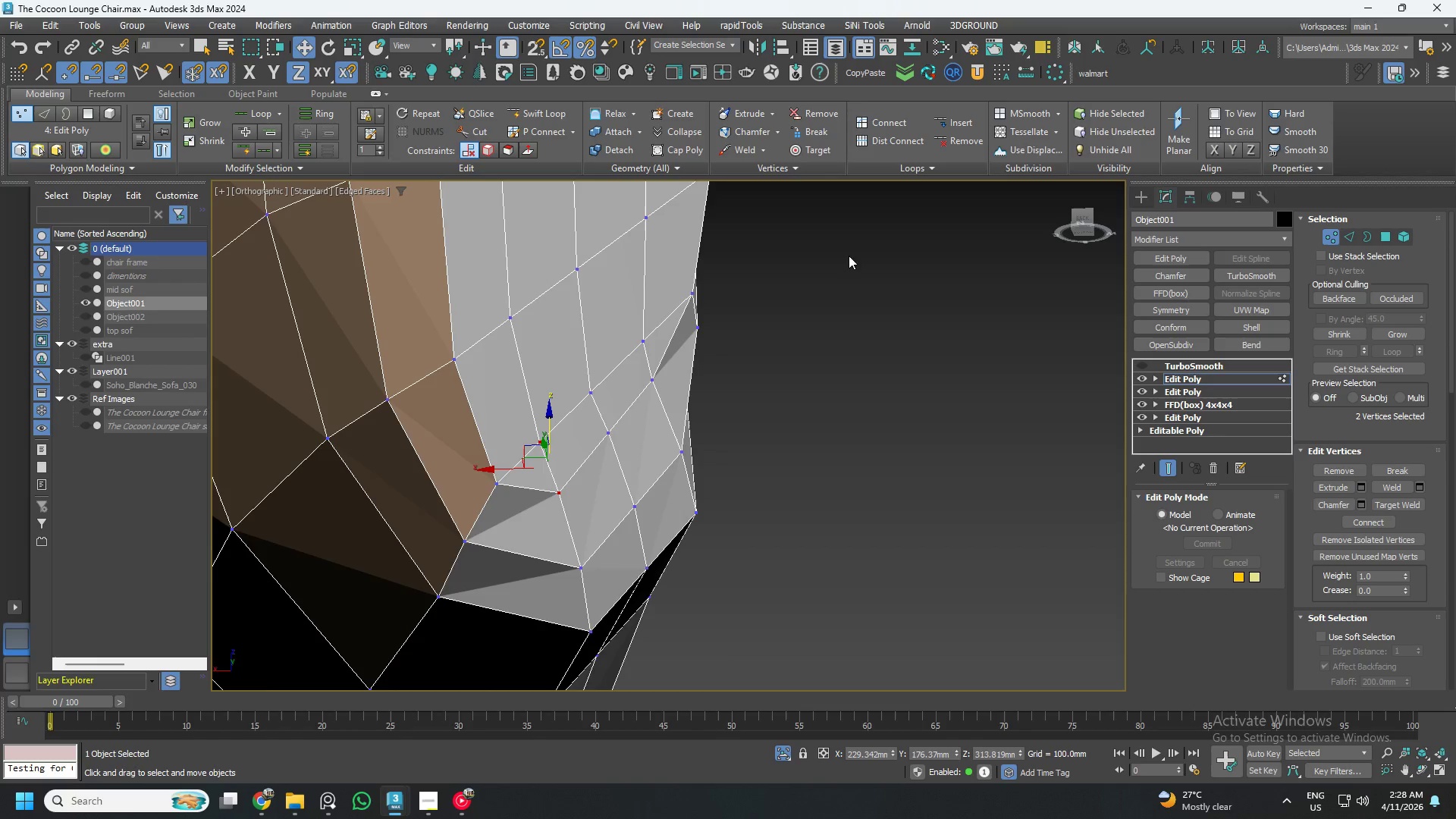 
hold_key(key=AltLeft, duration=0.61)
 